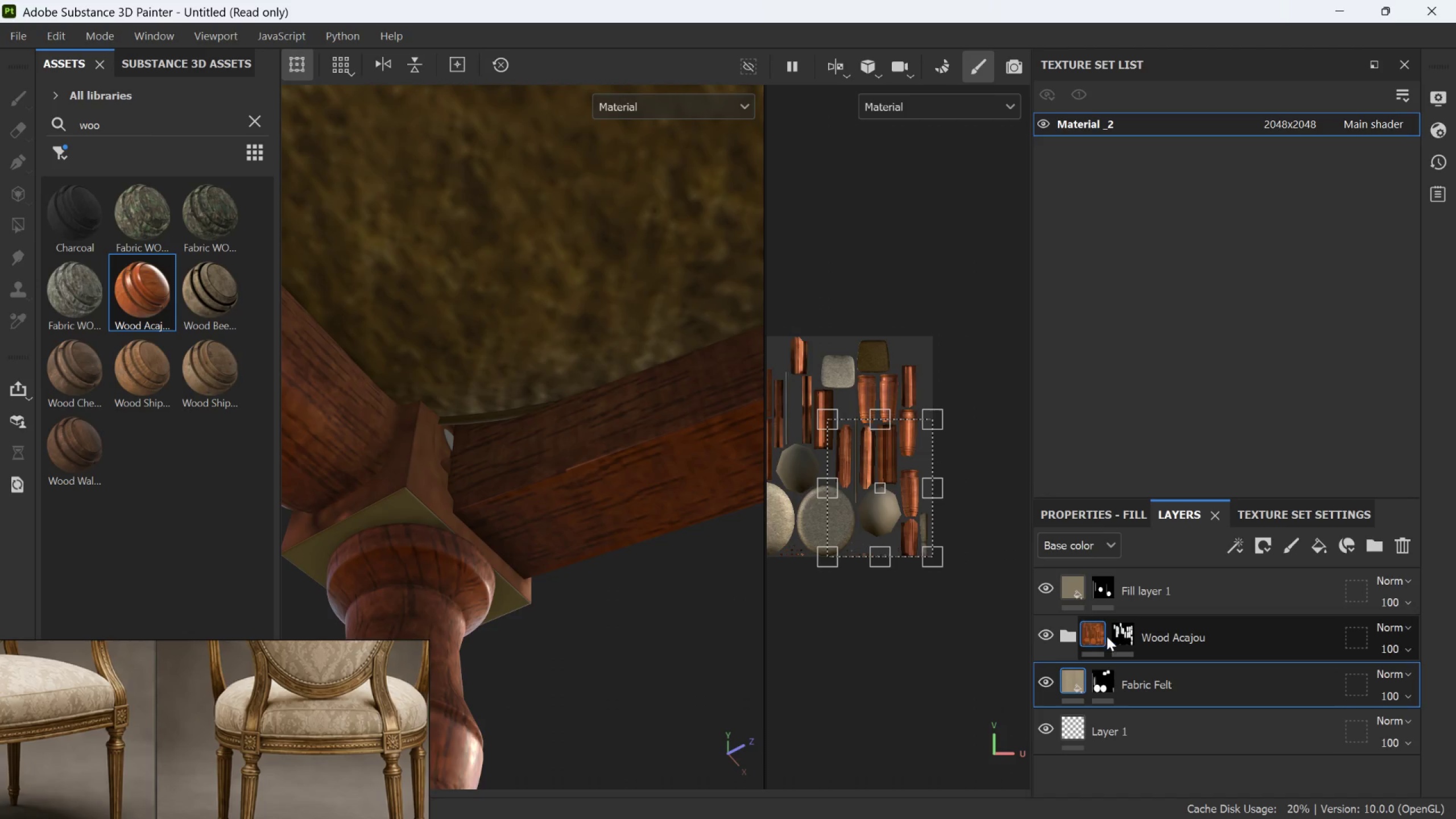 
left_click([1116, 635])
 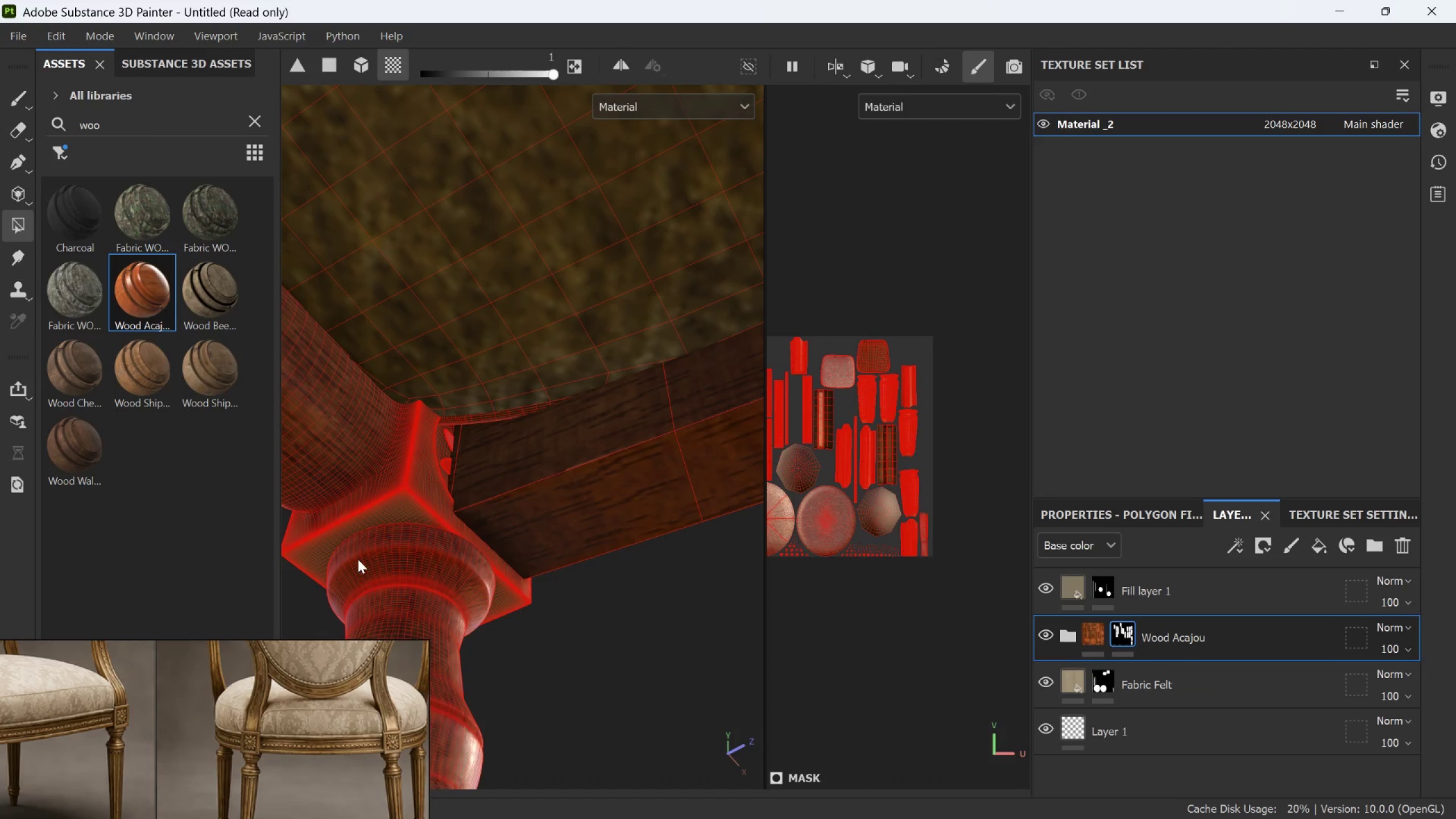 
left_click([403, 502])
 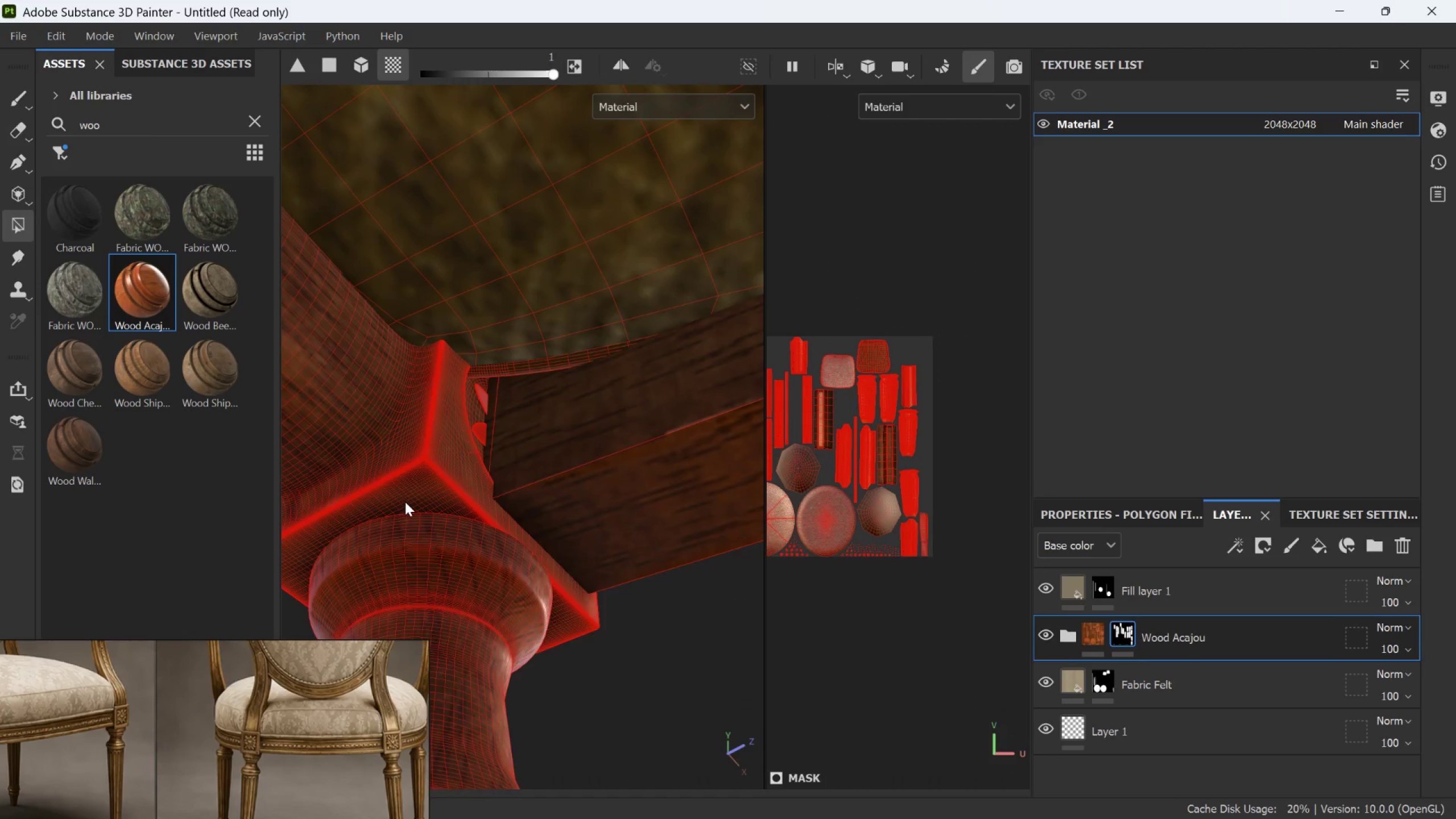 
scroll: coordinate [377, 531], scroll_direction: up, amount: 4.0
 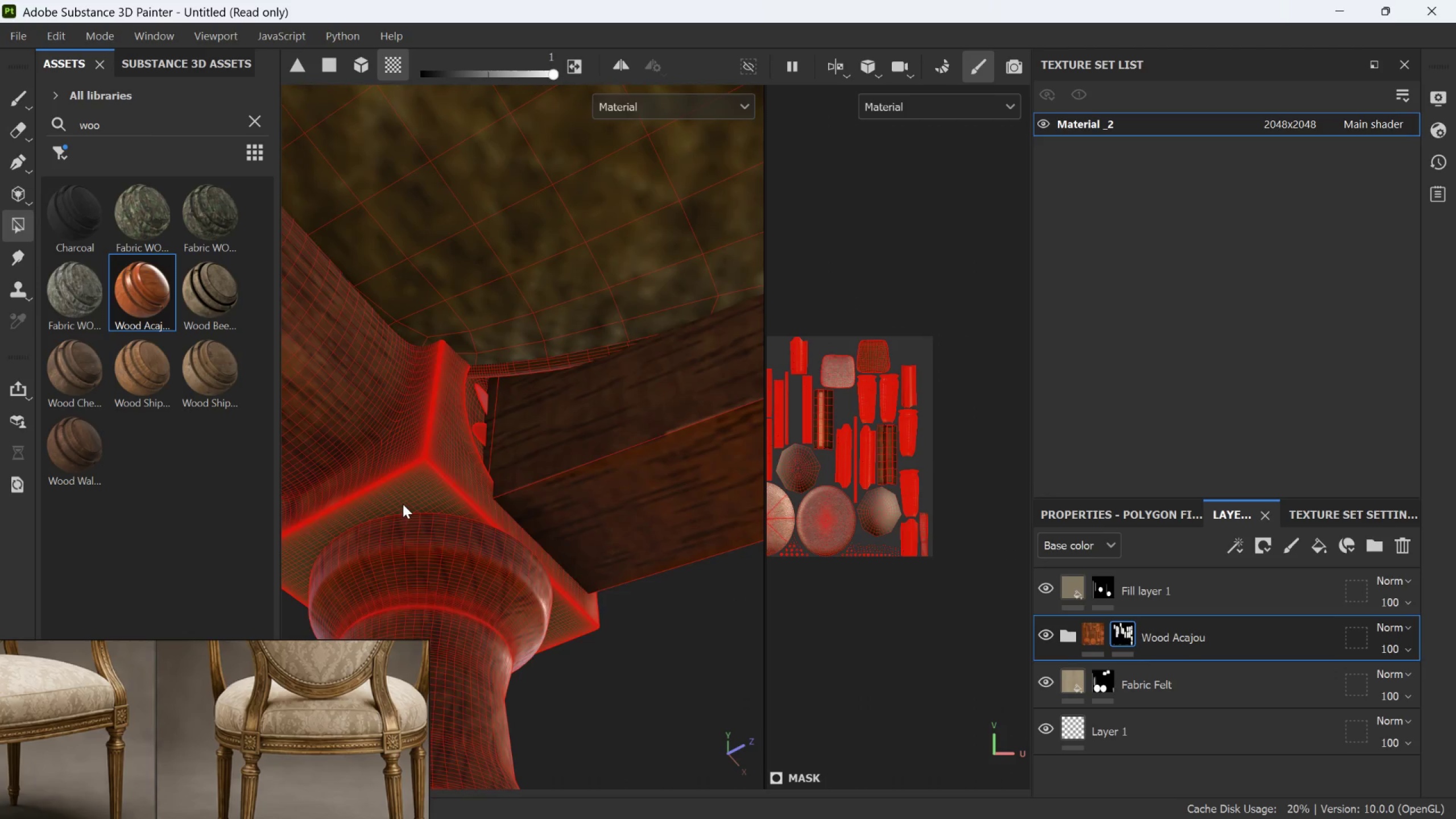 
hold_key(key=AltLeft, duration=0.67)
left_click_drag(start_coordinate=[600, 526], to_coordinate=[405, 507])
 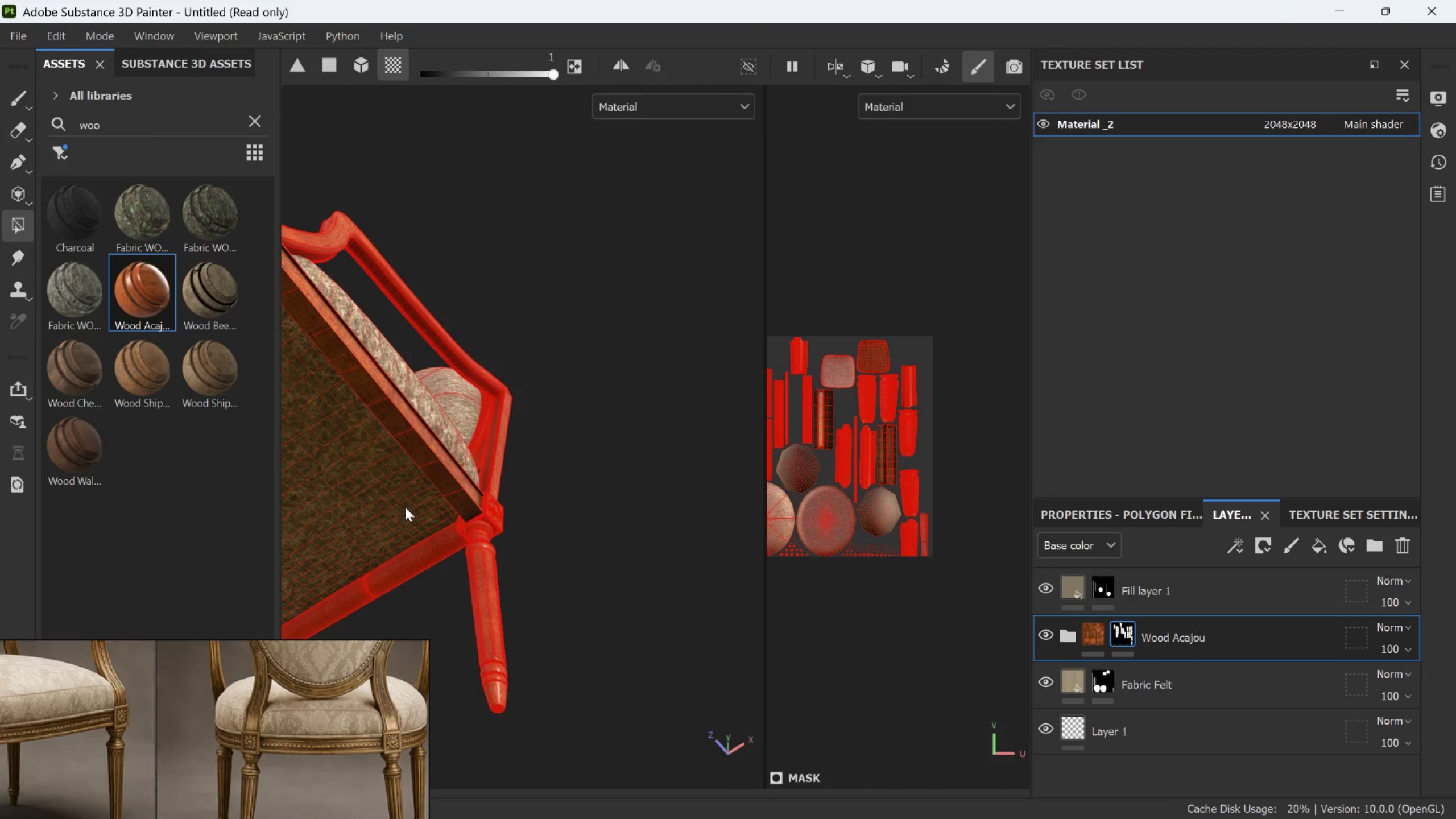 
scroll: coordinate [658, 504], scroll_direction: down, amount: 24.0
 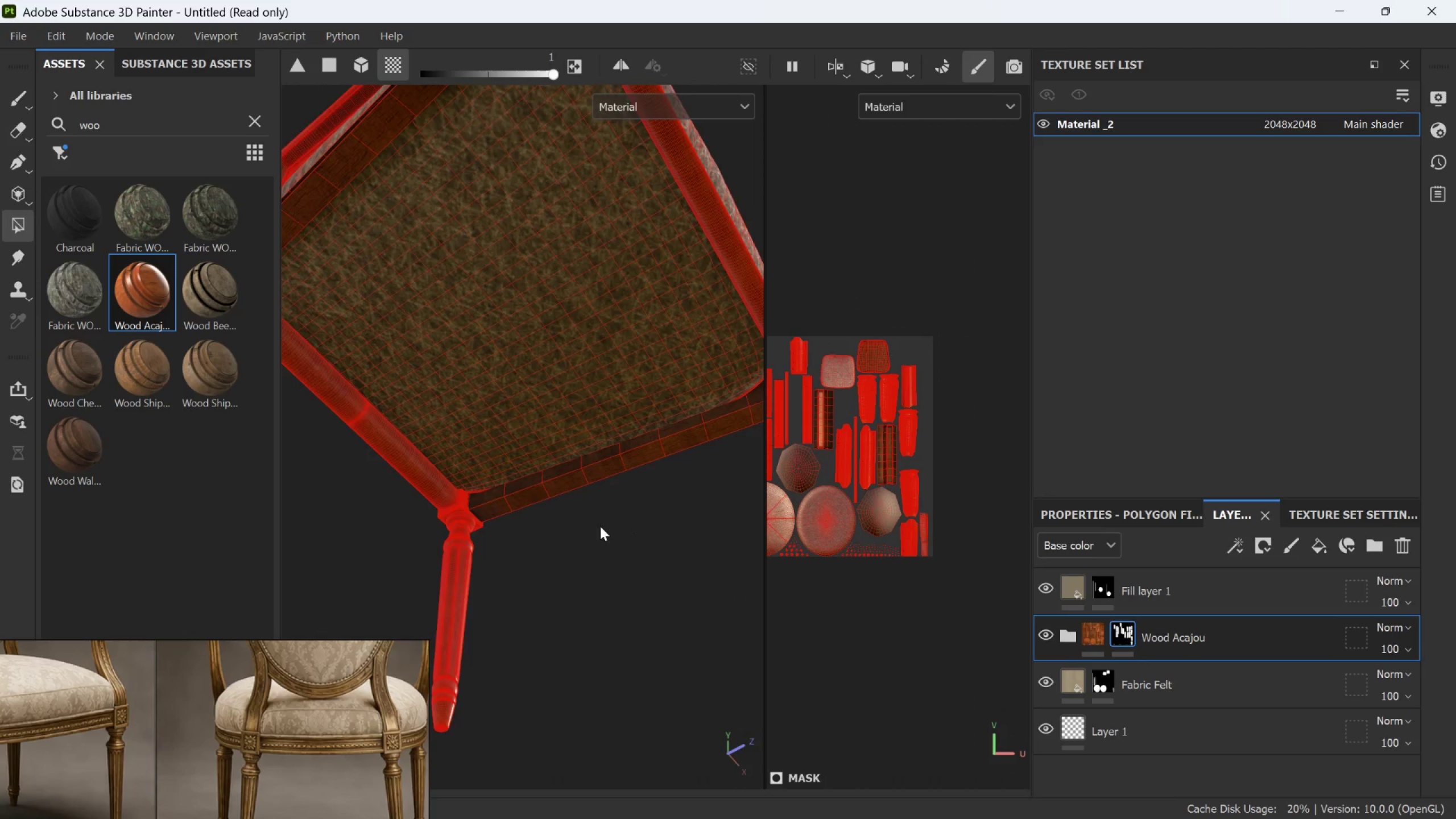 
hold_key(key=AltLeft, duration=0.48)
 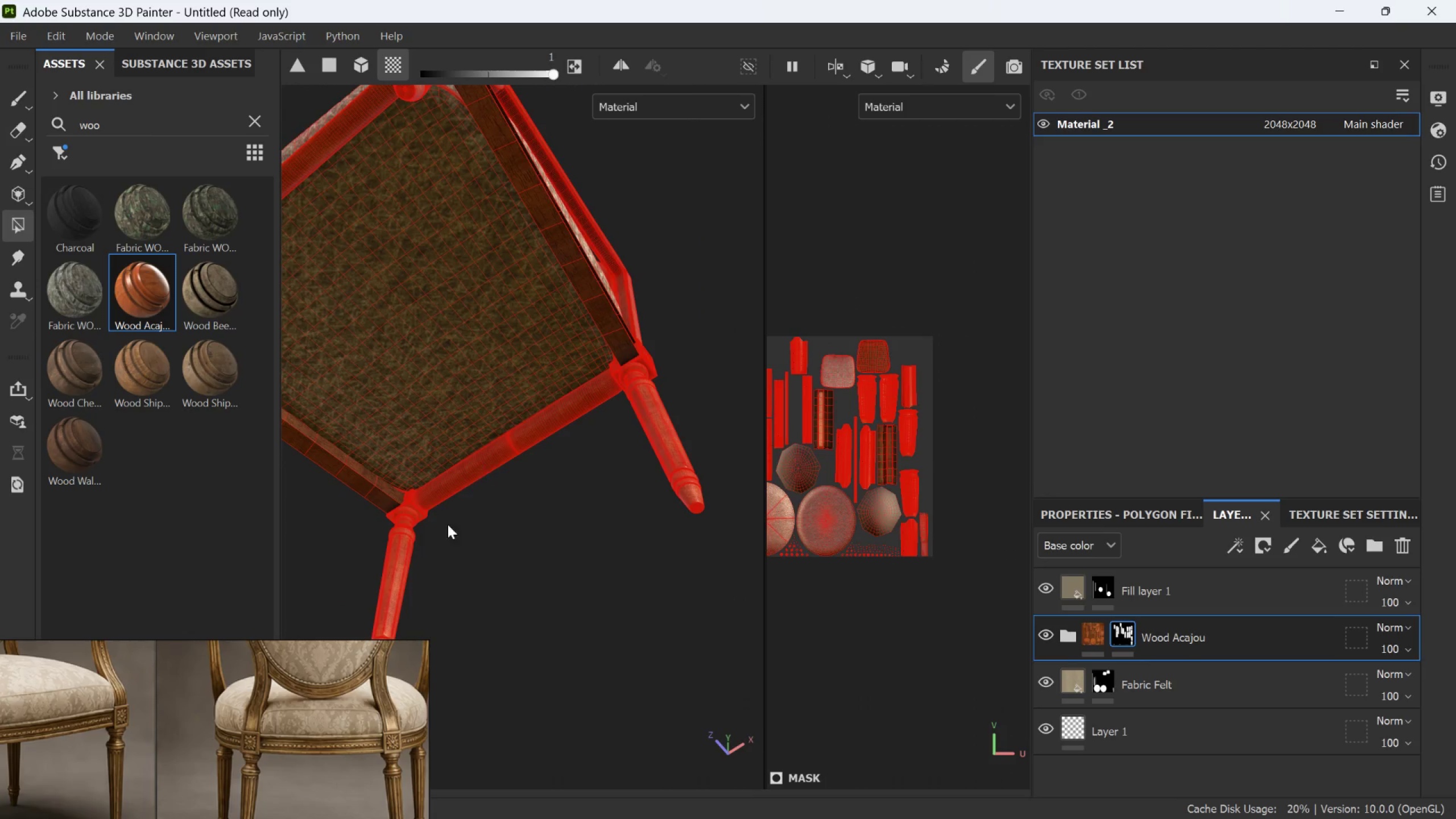 
scroll: coordinate [439, 551], scroll_direction: up, amount: 27.0
 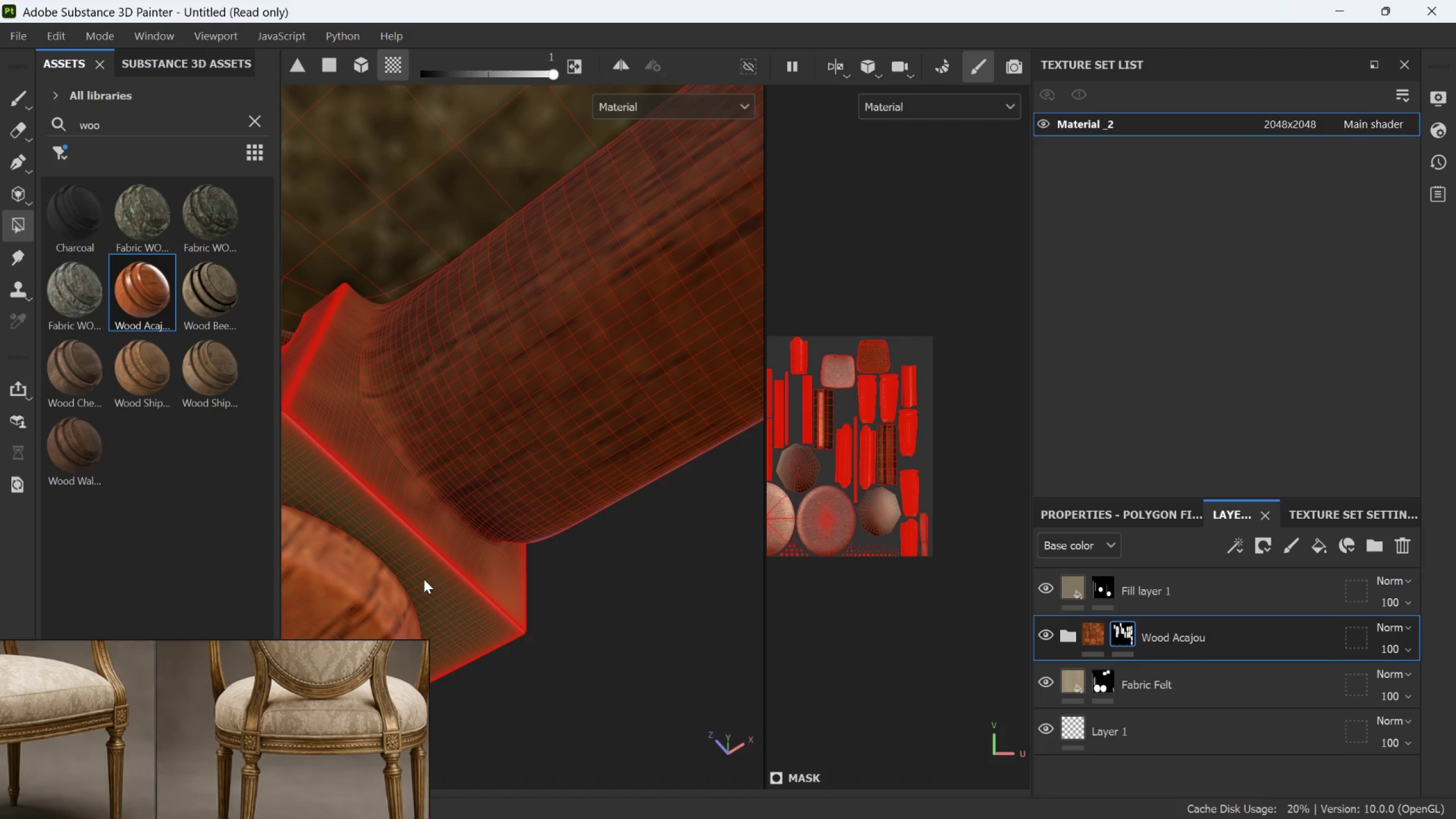 
left_click([424, 579])
 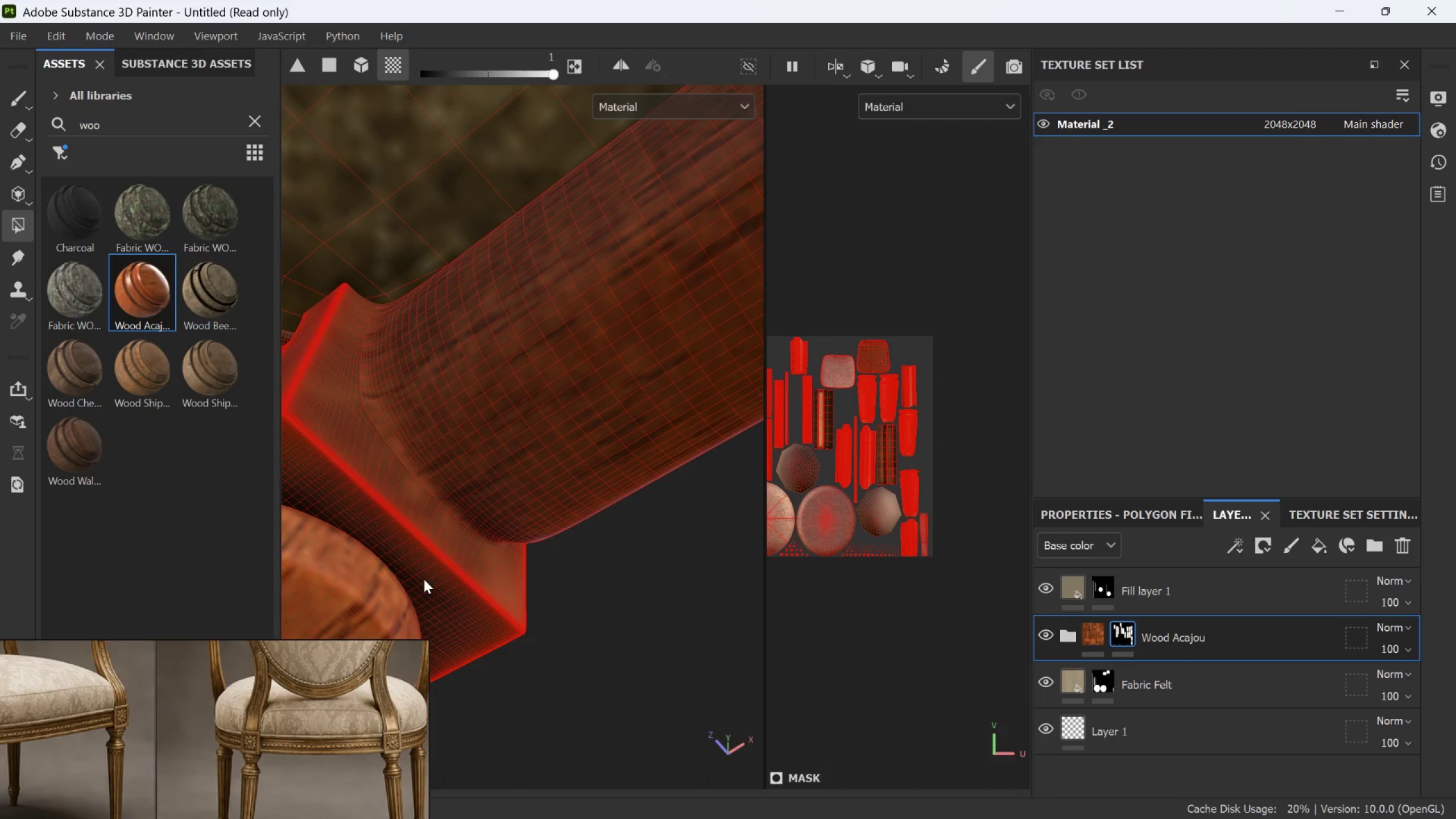 
scroll: coordinate [424, 579], scroll_direction: down, amount: 6.0
 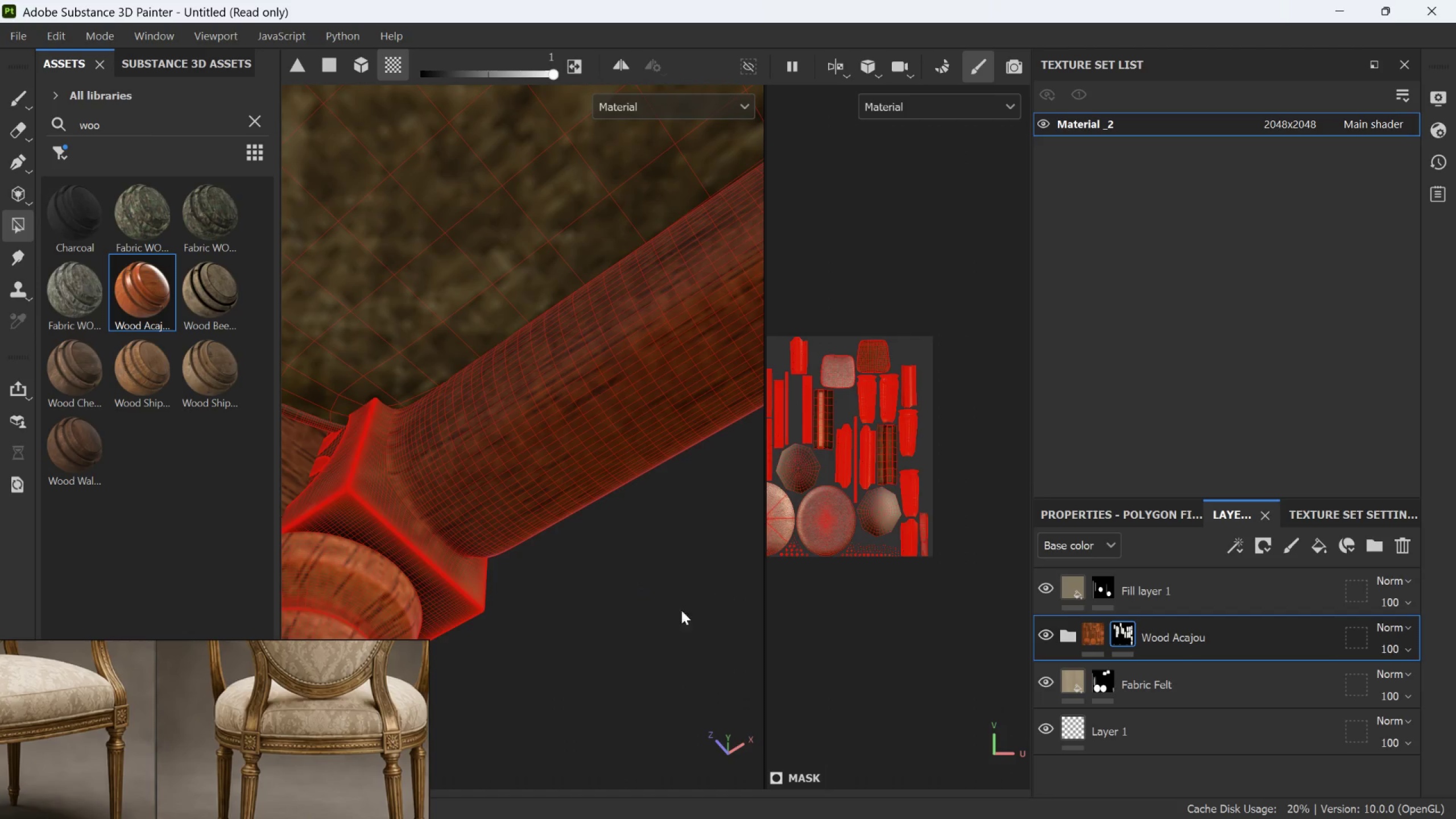 
hold_key(key=AltLeft, duration=0.66)
 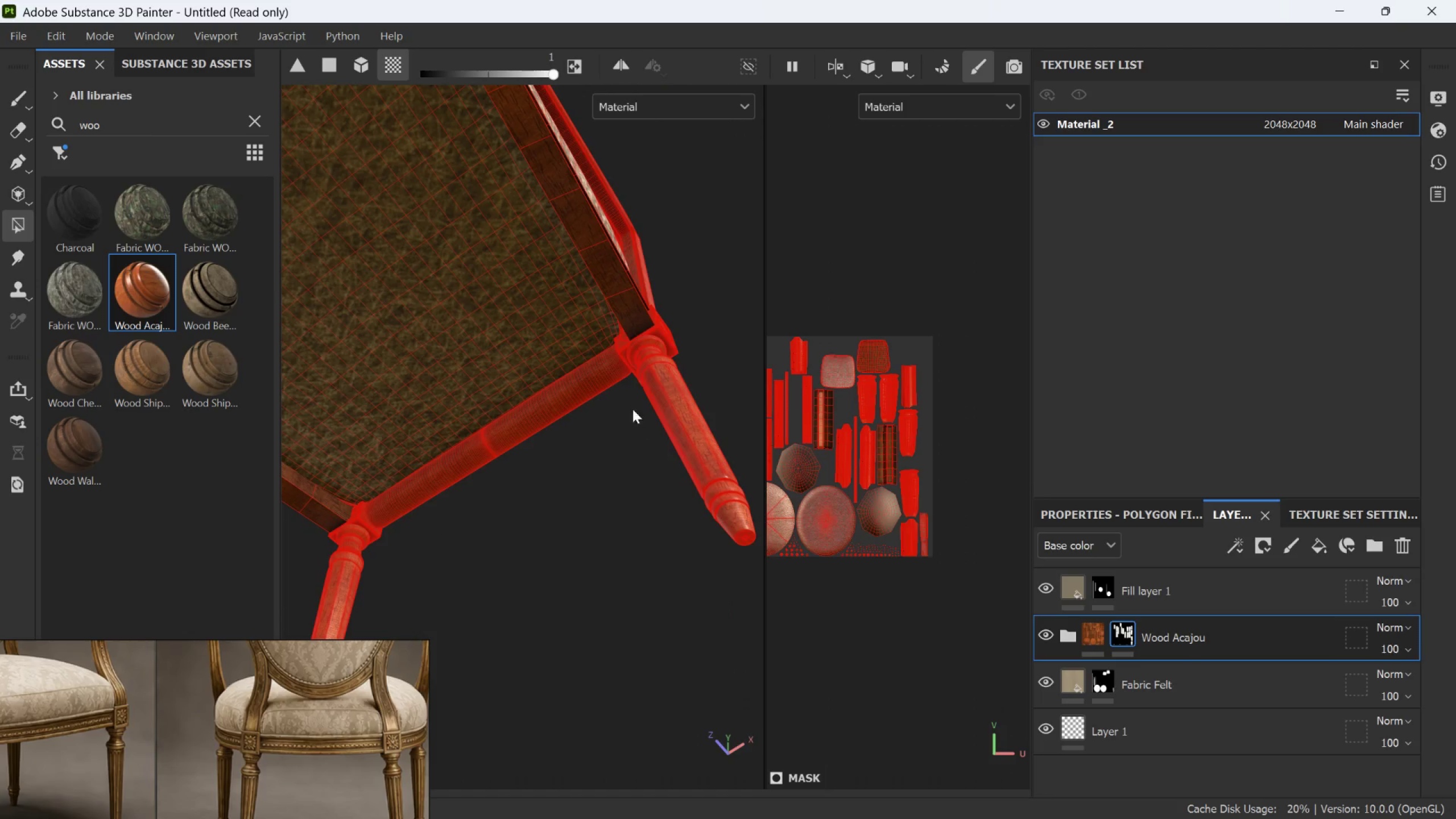 
scroll: coordinate [519, 600], scroll_direction: down, amount: 20.0
 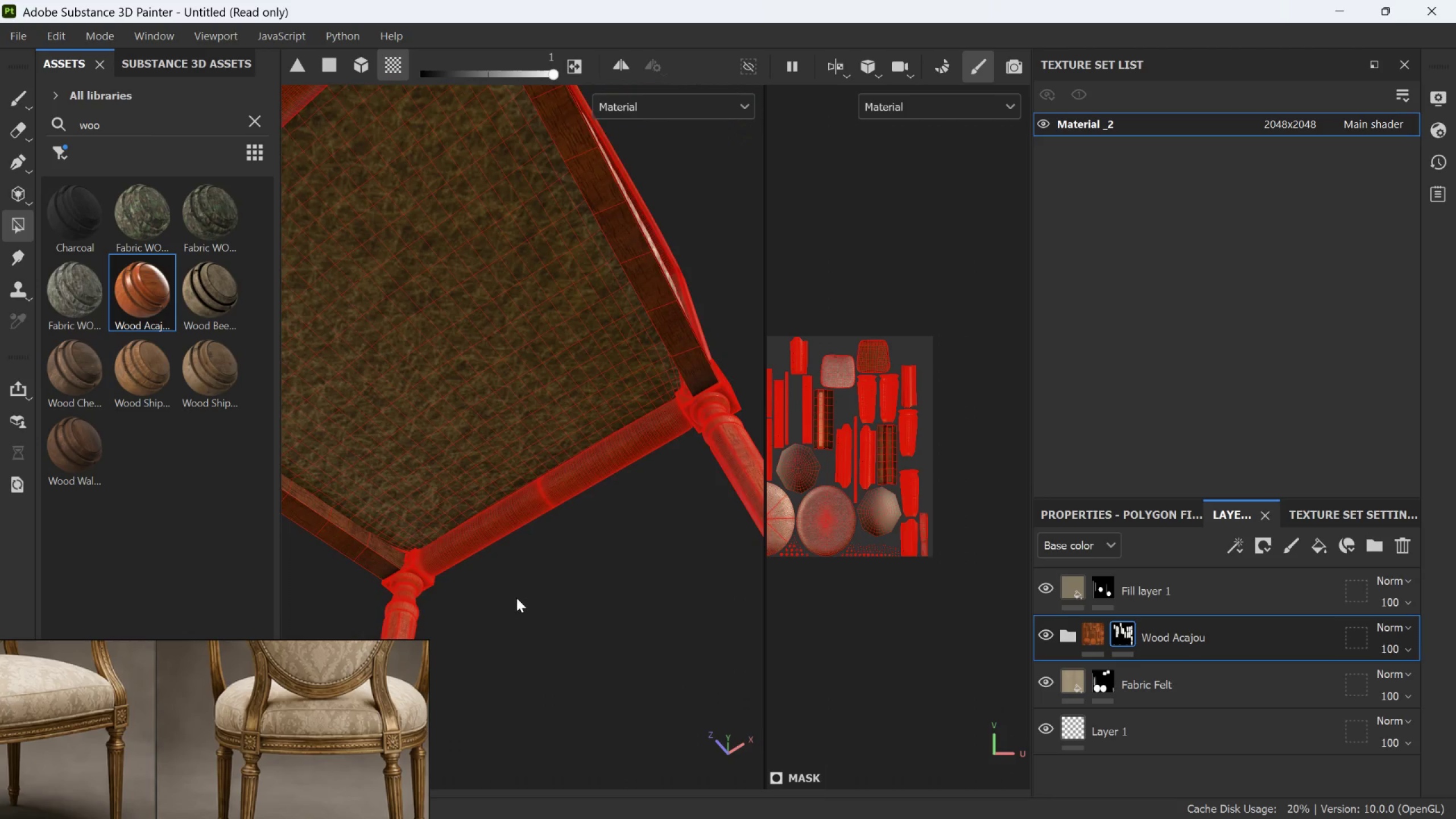 
left_click([715, 303])
 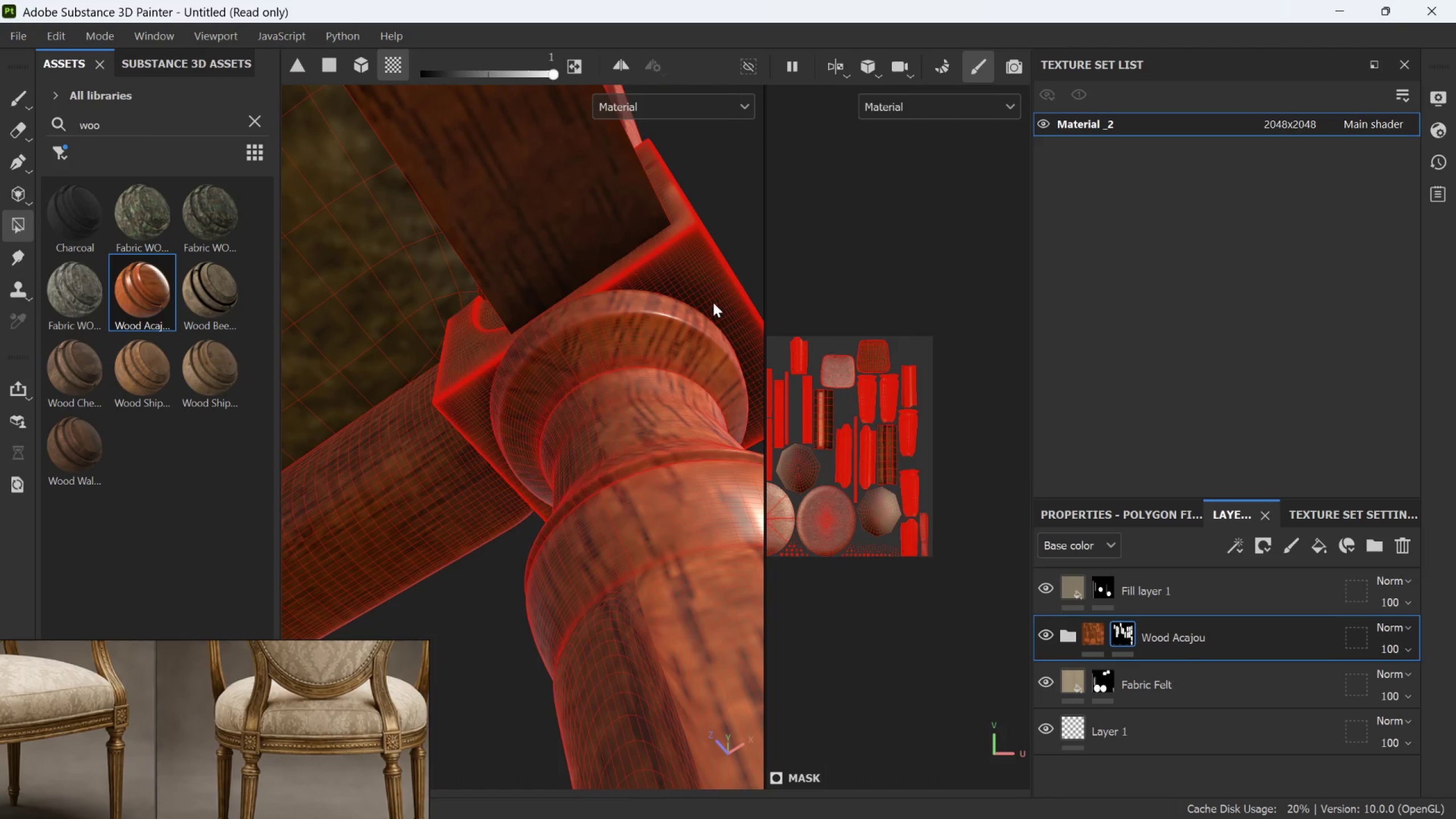 
scroll: coordinate [709, 316], scroll_direction: up, amount: 19.0
 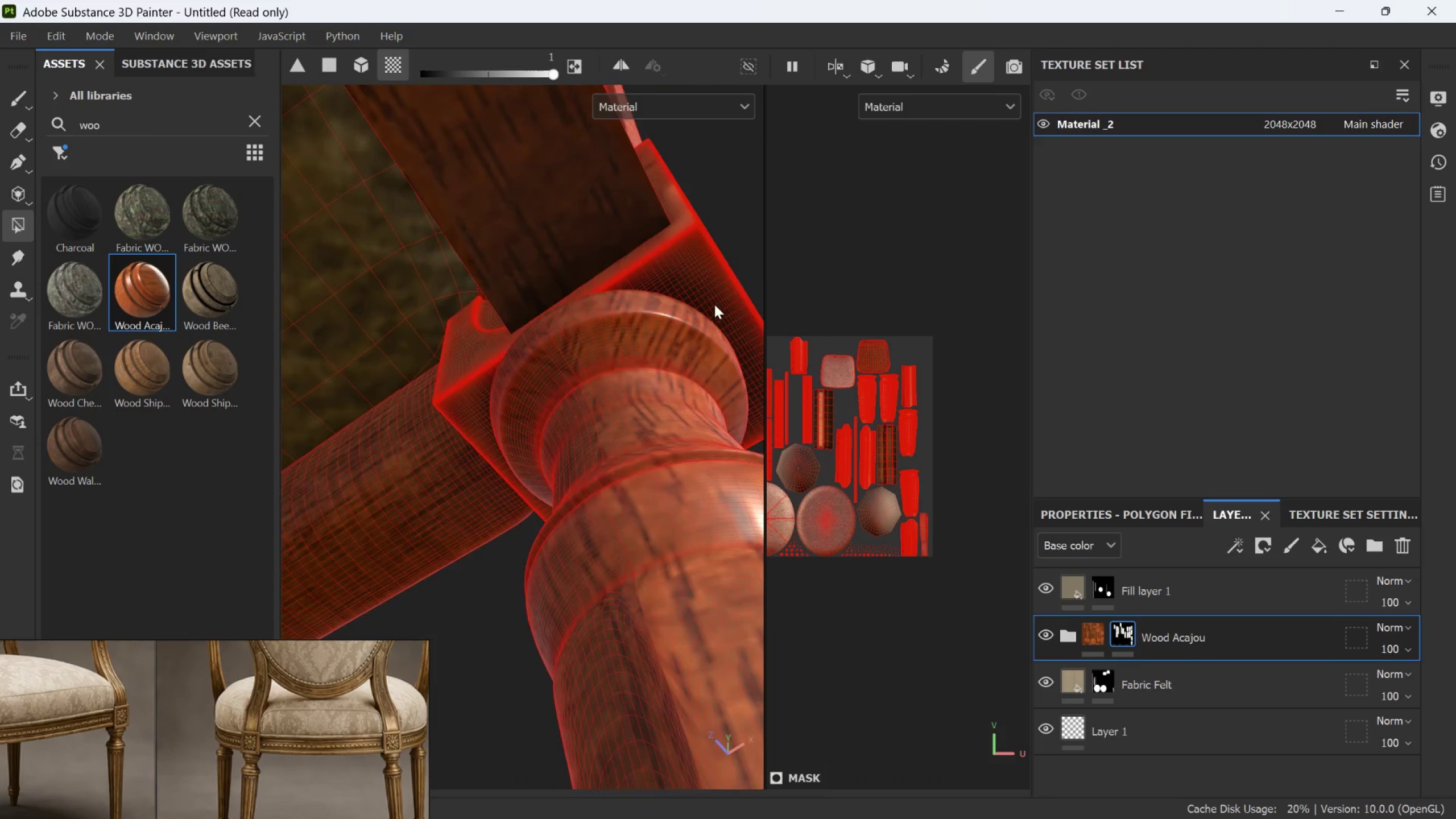 
scroll: coordinate [531, 365], scroll_direction: down, amount: 13.0
 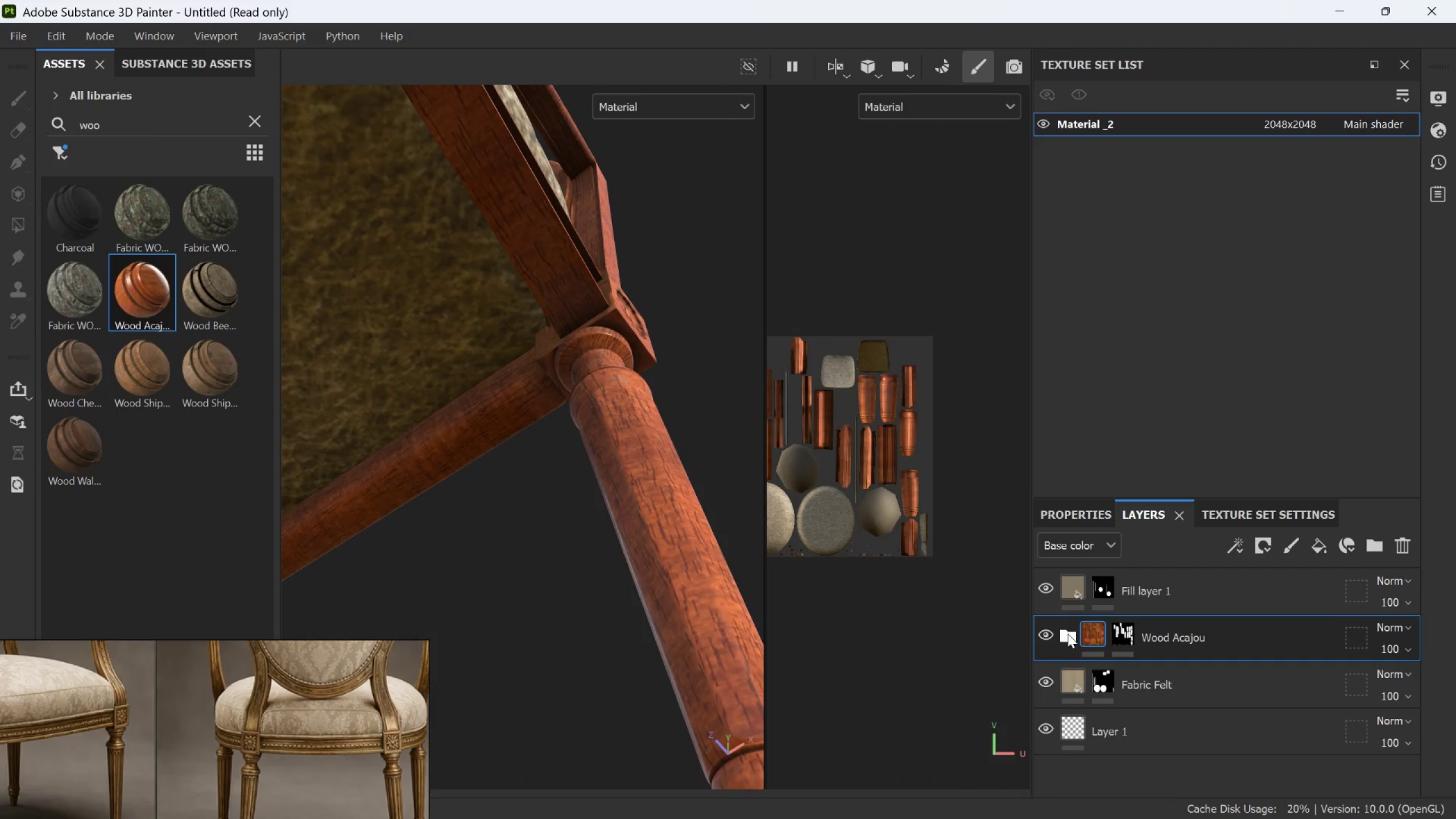 
hold_key(key=AltLeft, duration=1.08)
left_click_drag(start_coordinate=[570, 502], to_coordinate=[581, 533])
 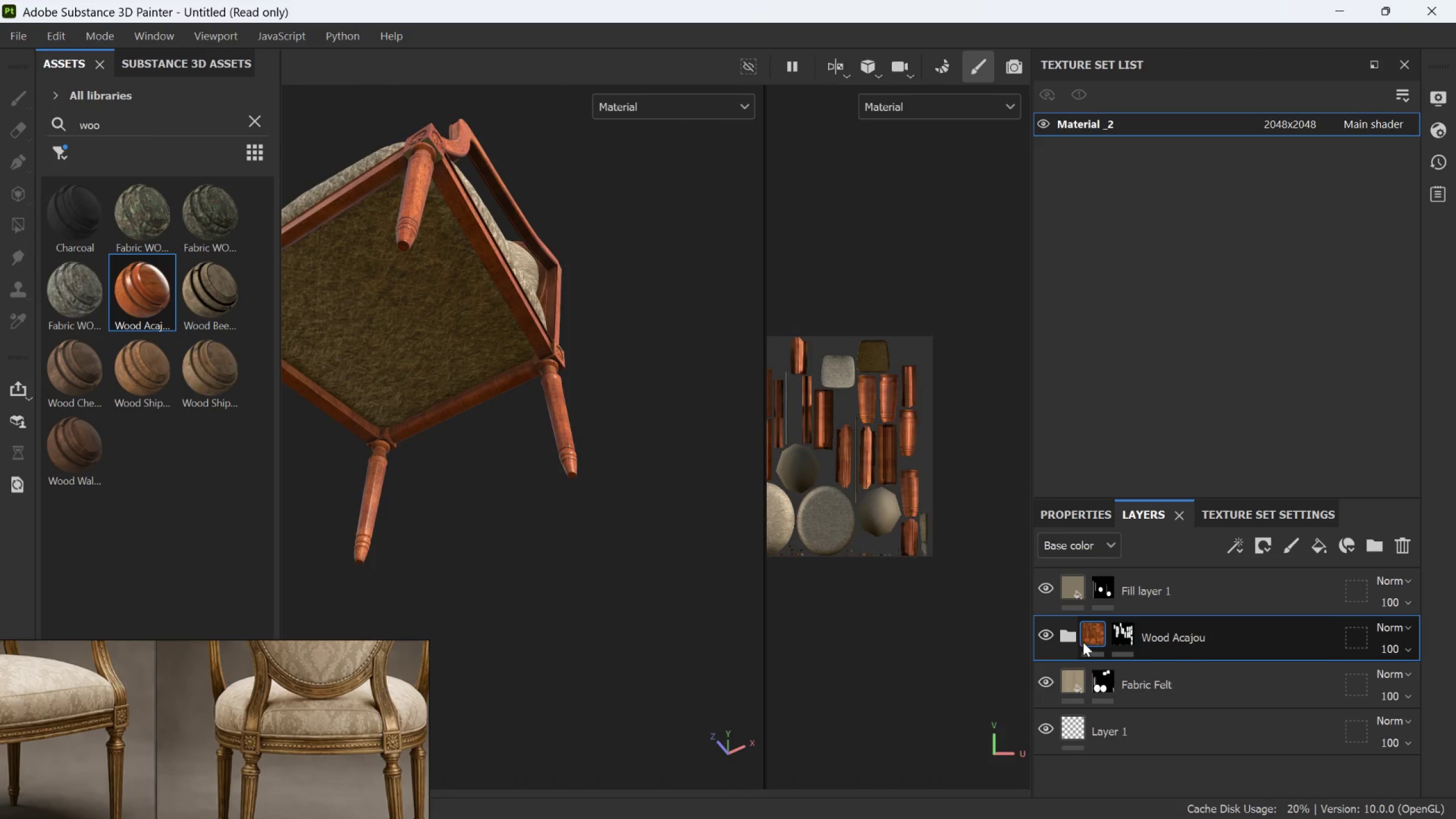 
scroll: coordinate [577, 499], scroll_direction: down, amount: 14.0
 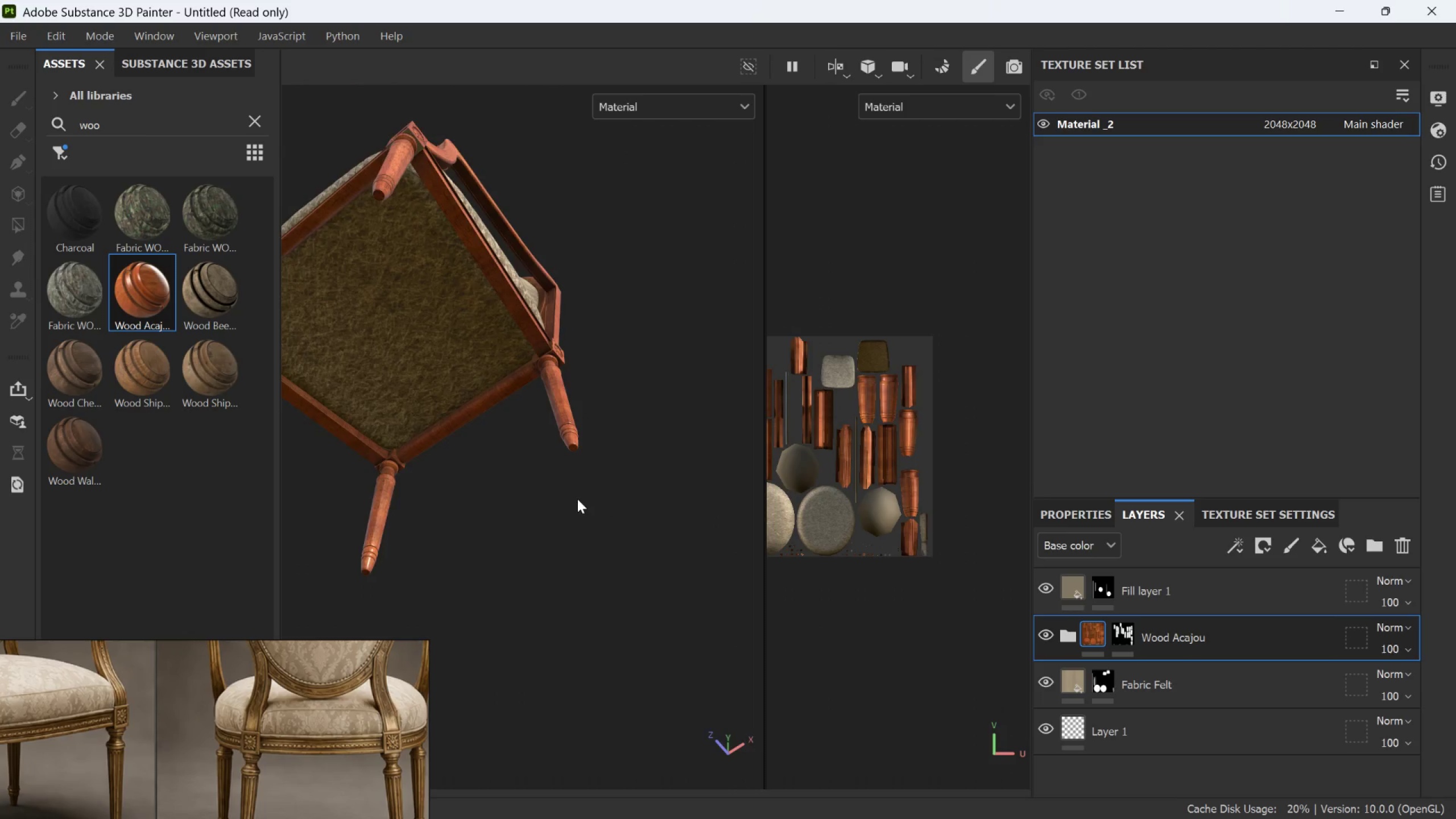 
left_click([1124, 630])
 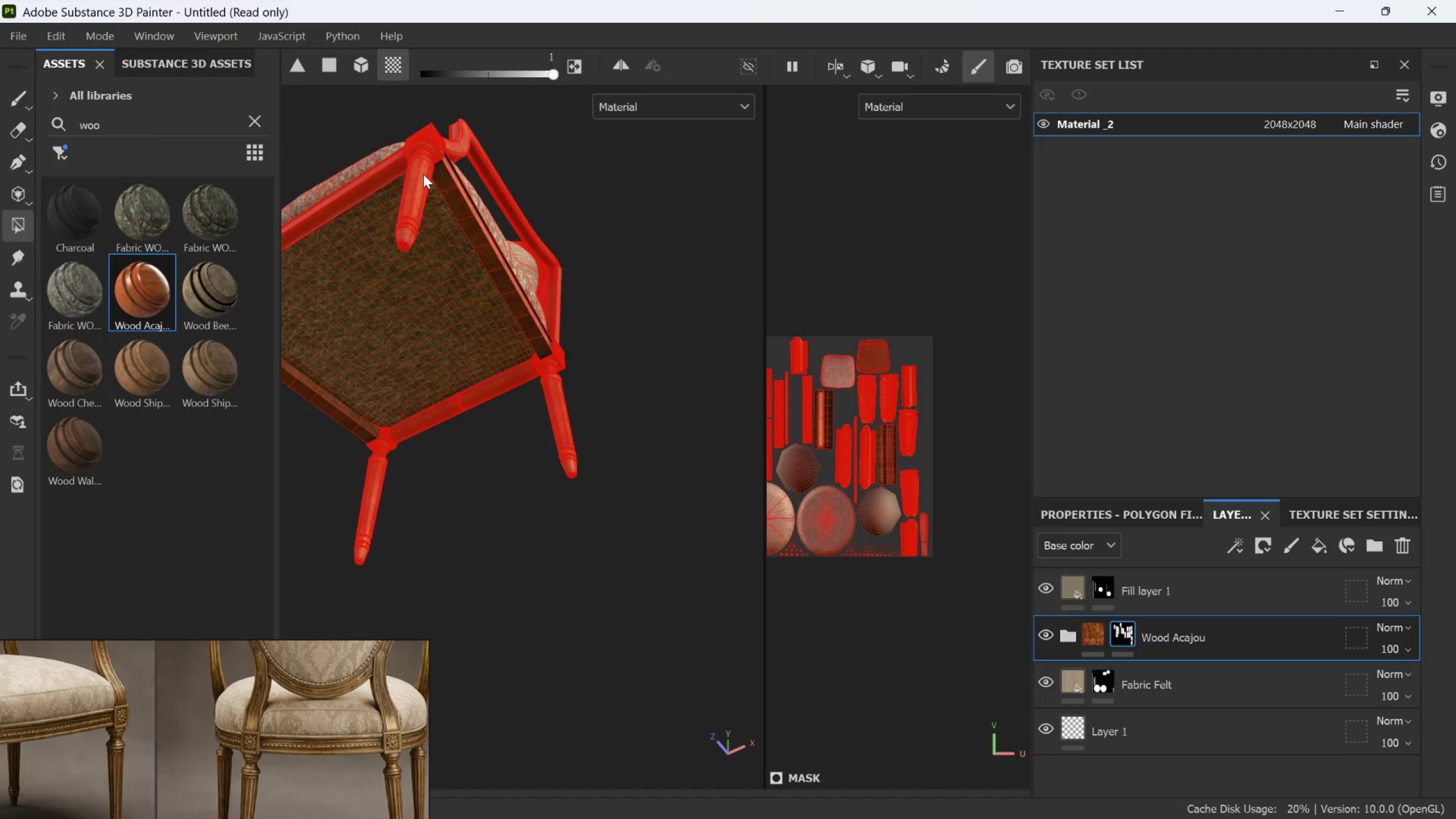 
left_click([465, 165])
 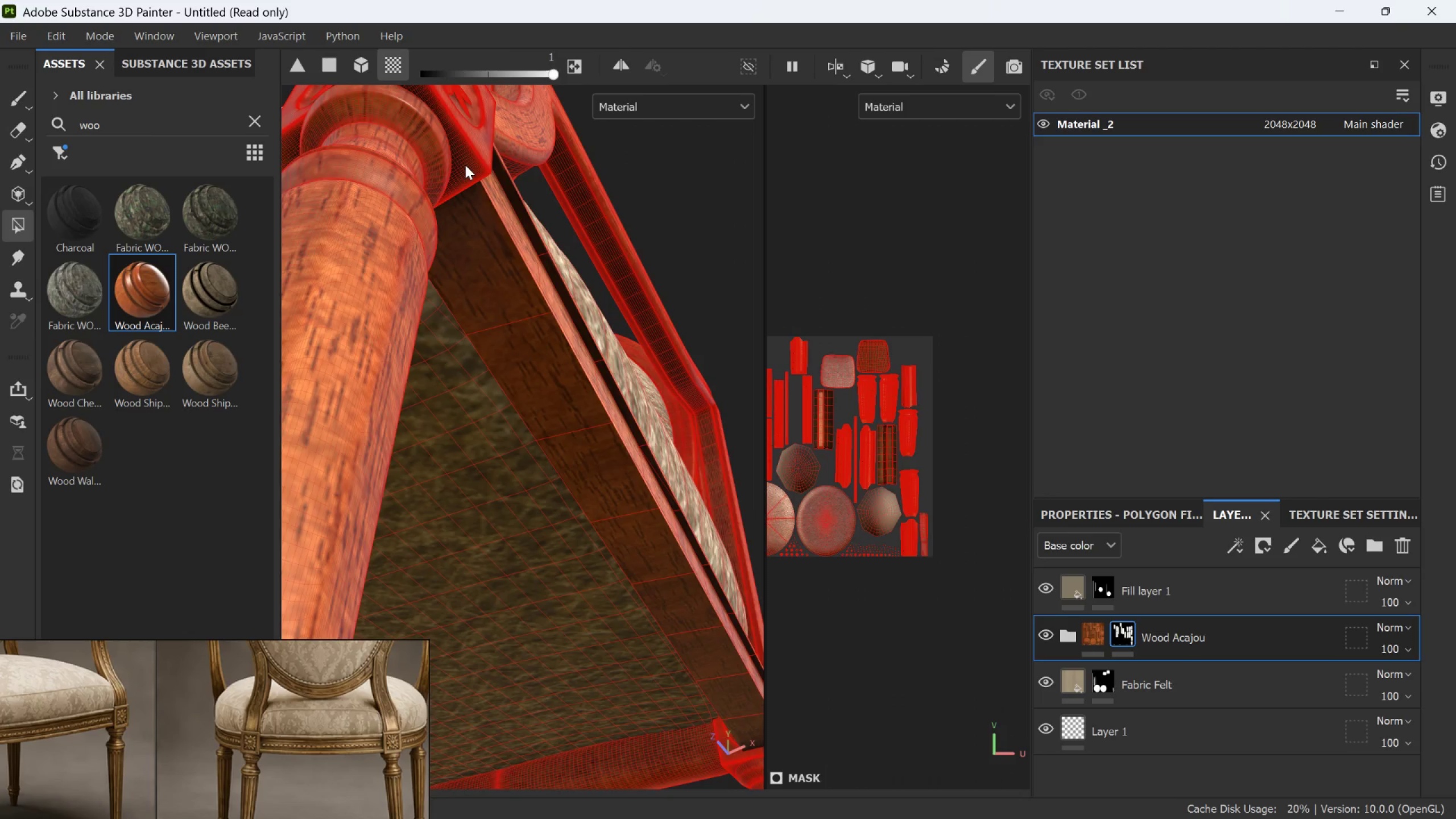 
scroll: coordinate [465, 169], scroll_direction: up, amount: 17.0
 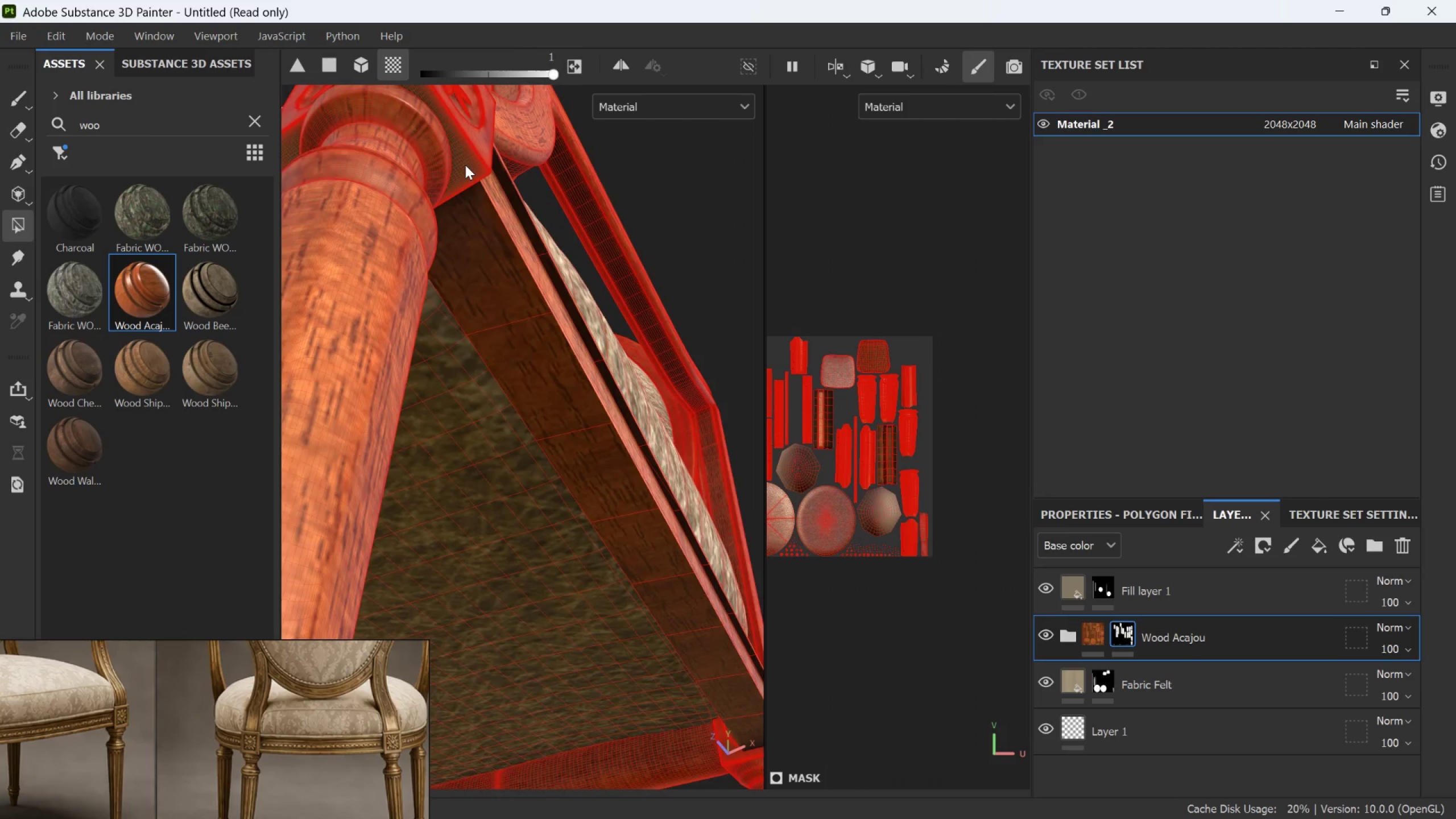 
scroll: coordinate [562, 266], scroll_direction: down, amount: 17.0
 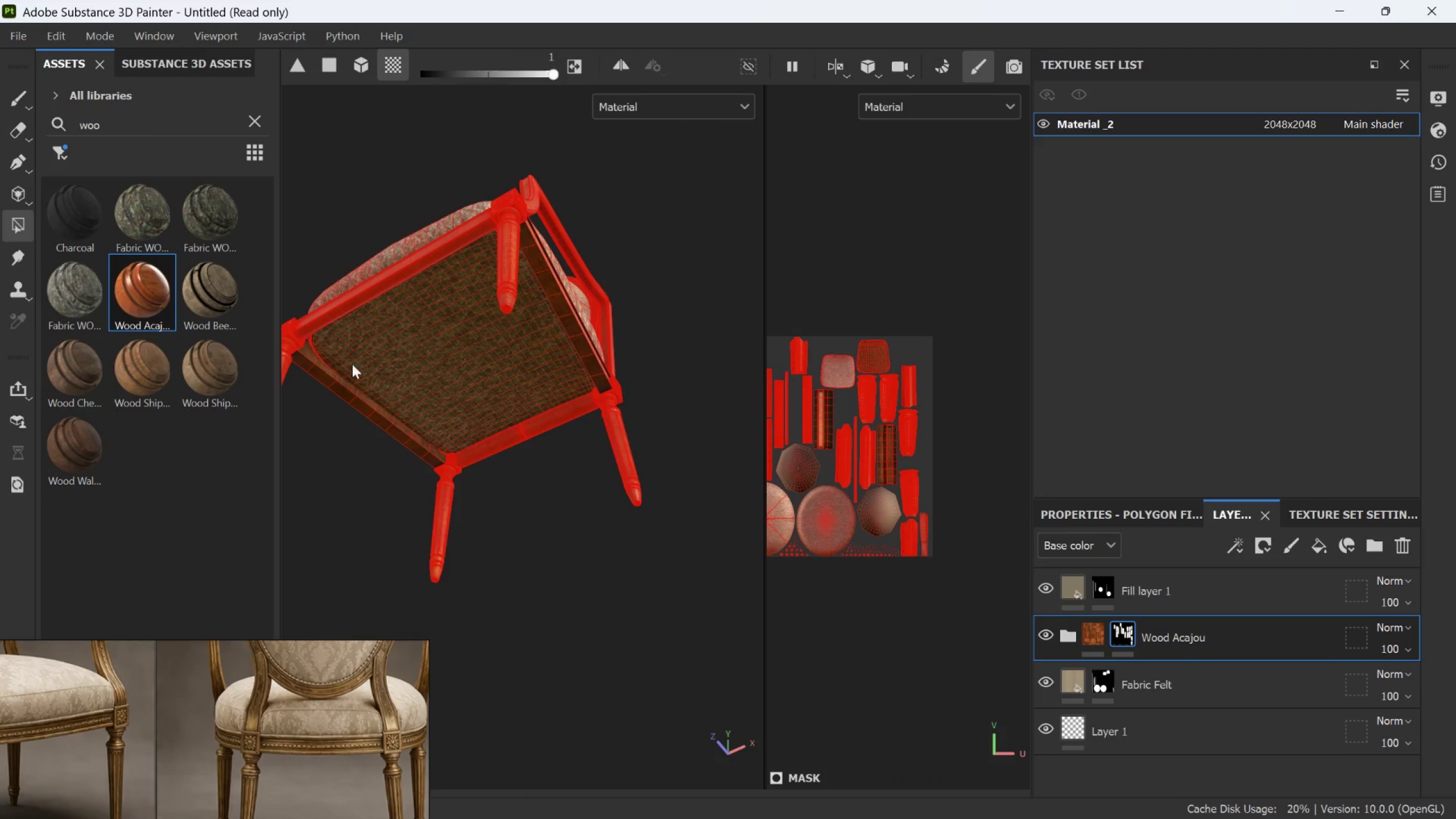 
hold_key(key=AltLeft, duration=0.47)
 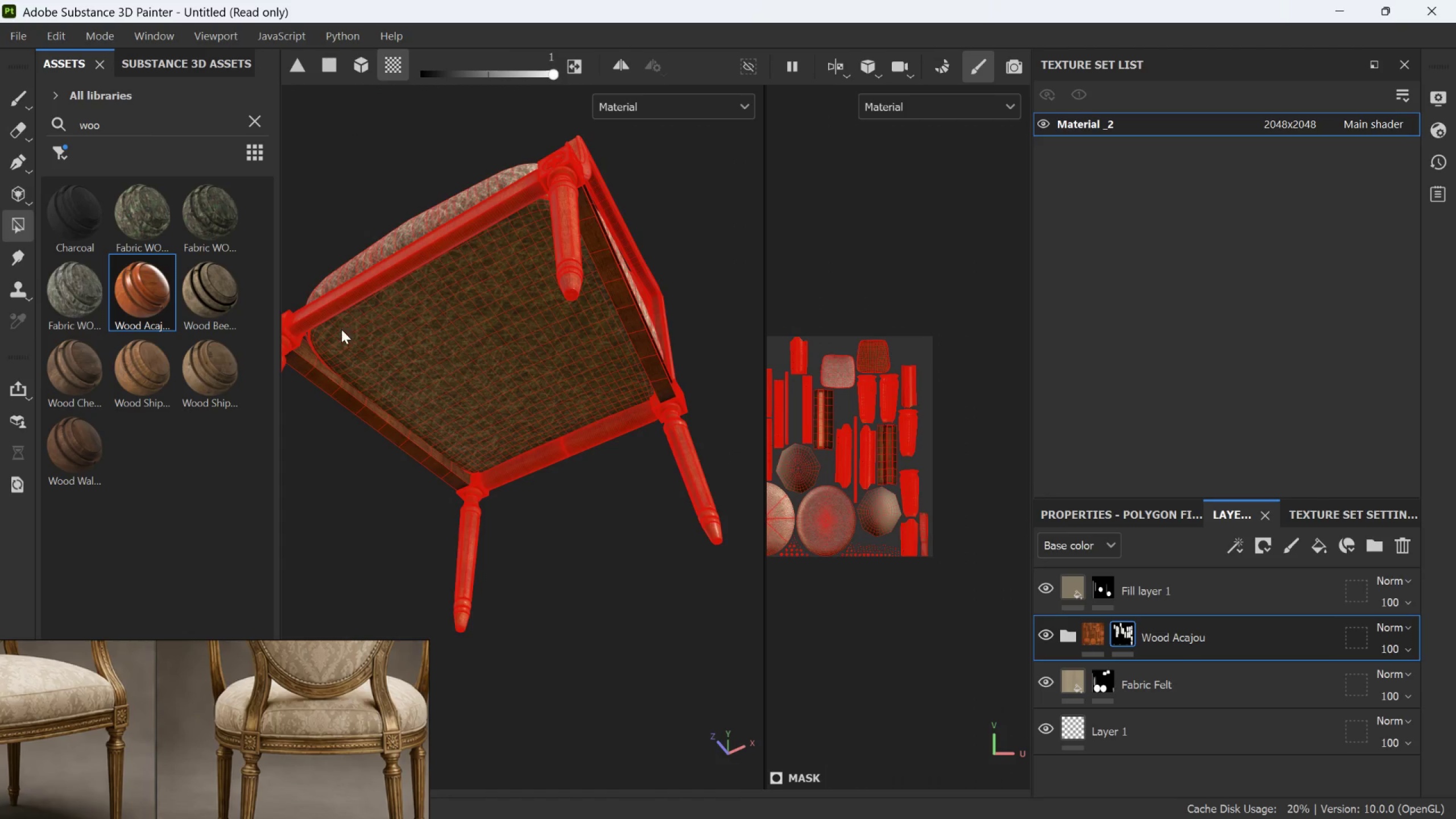 
scroll: coordinate [312, 349], scroll_direction: up, amount: 2.0
 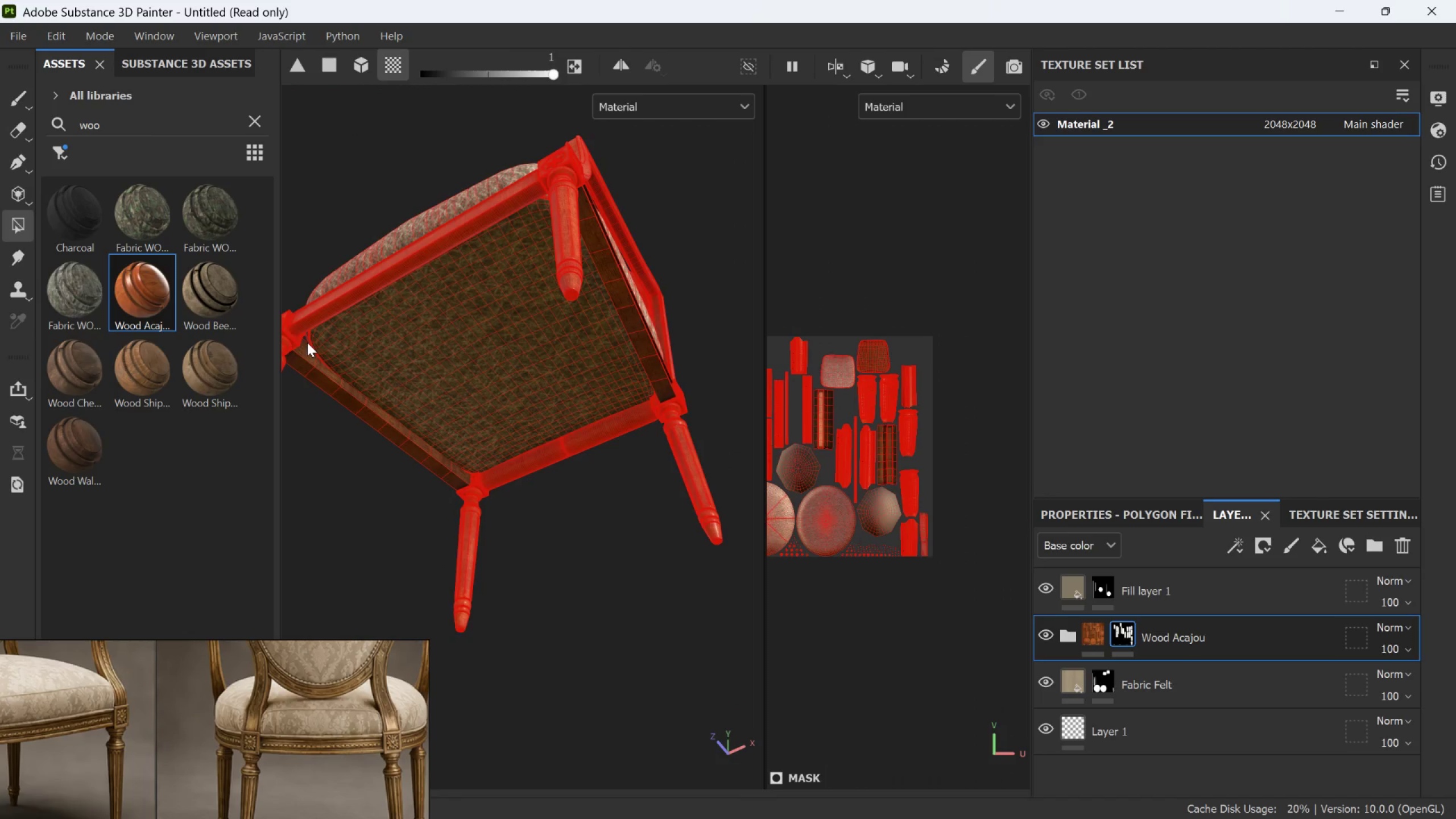 
hold_key(key=AltLeft, duration=0.42)
 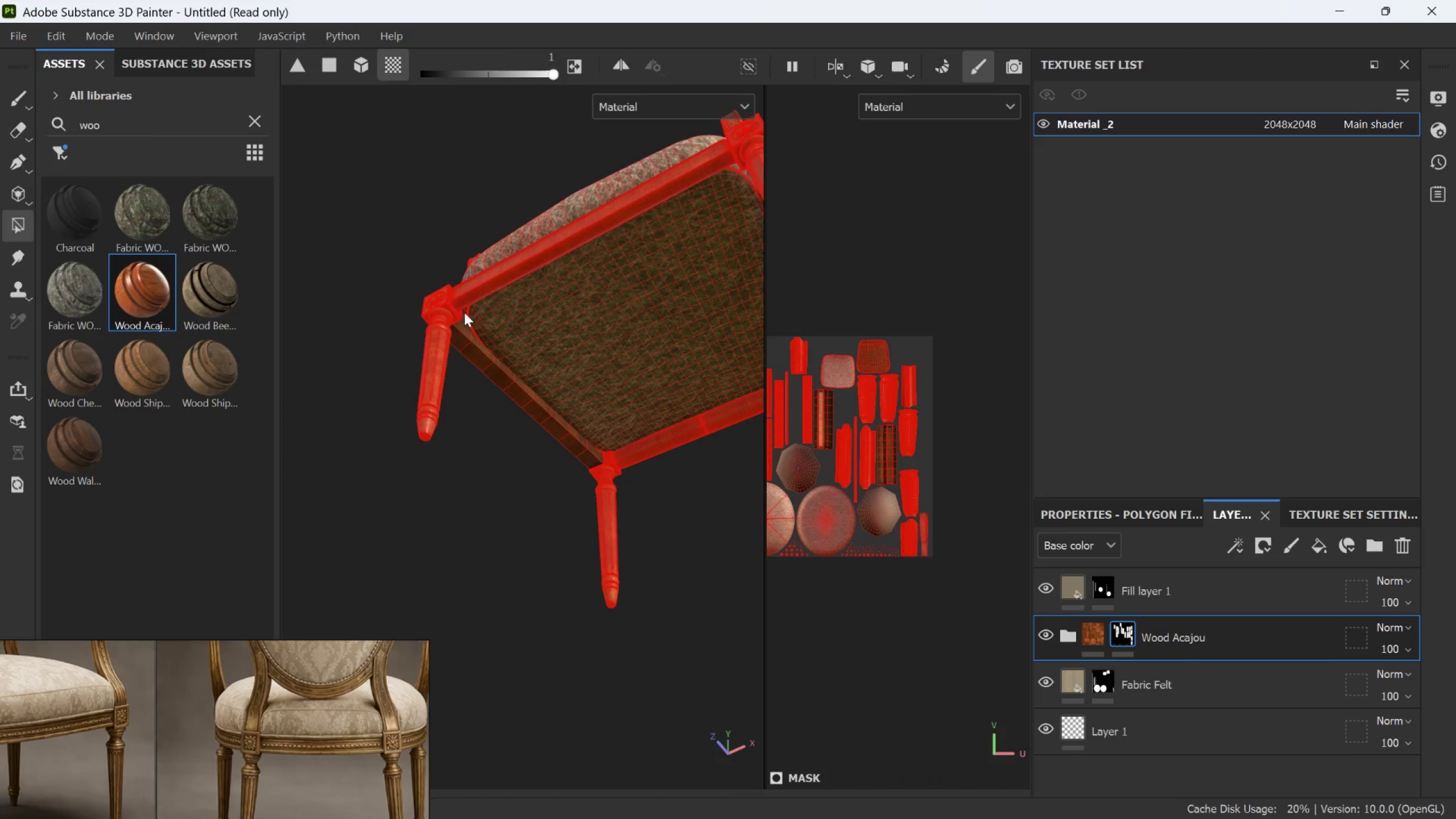 
scroll: coordinate [482, 266], scroll_direction: up, amount: 31.0
 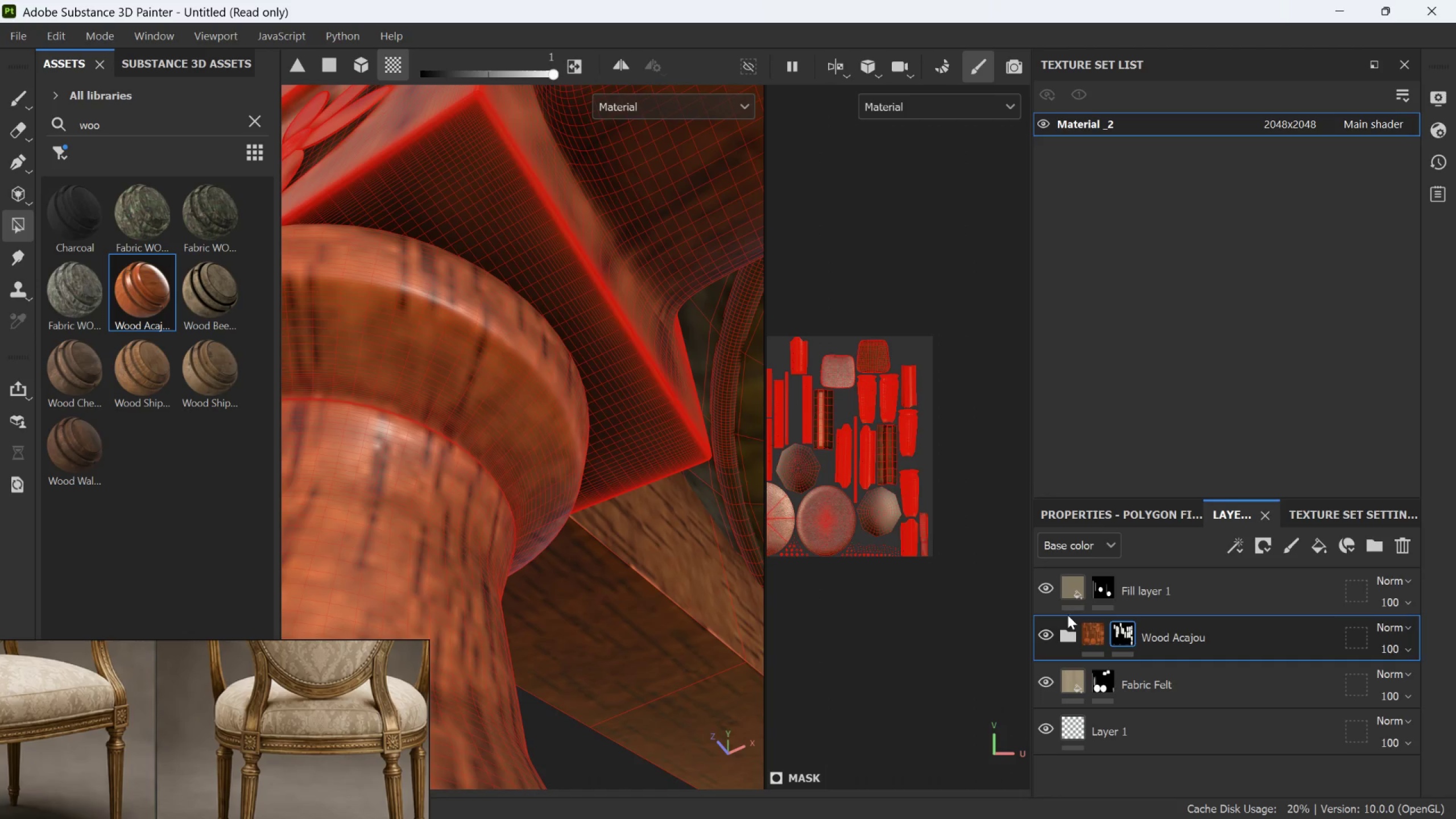 
left_click([1090, 630])
 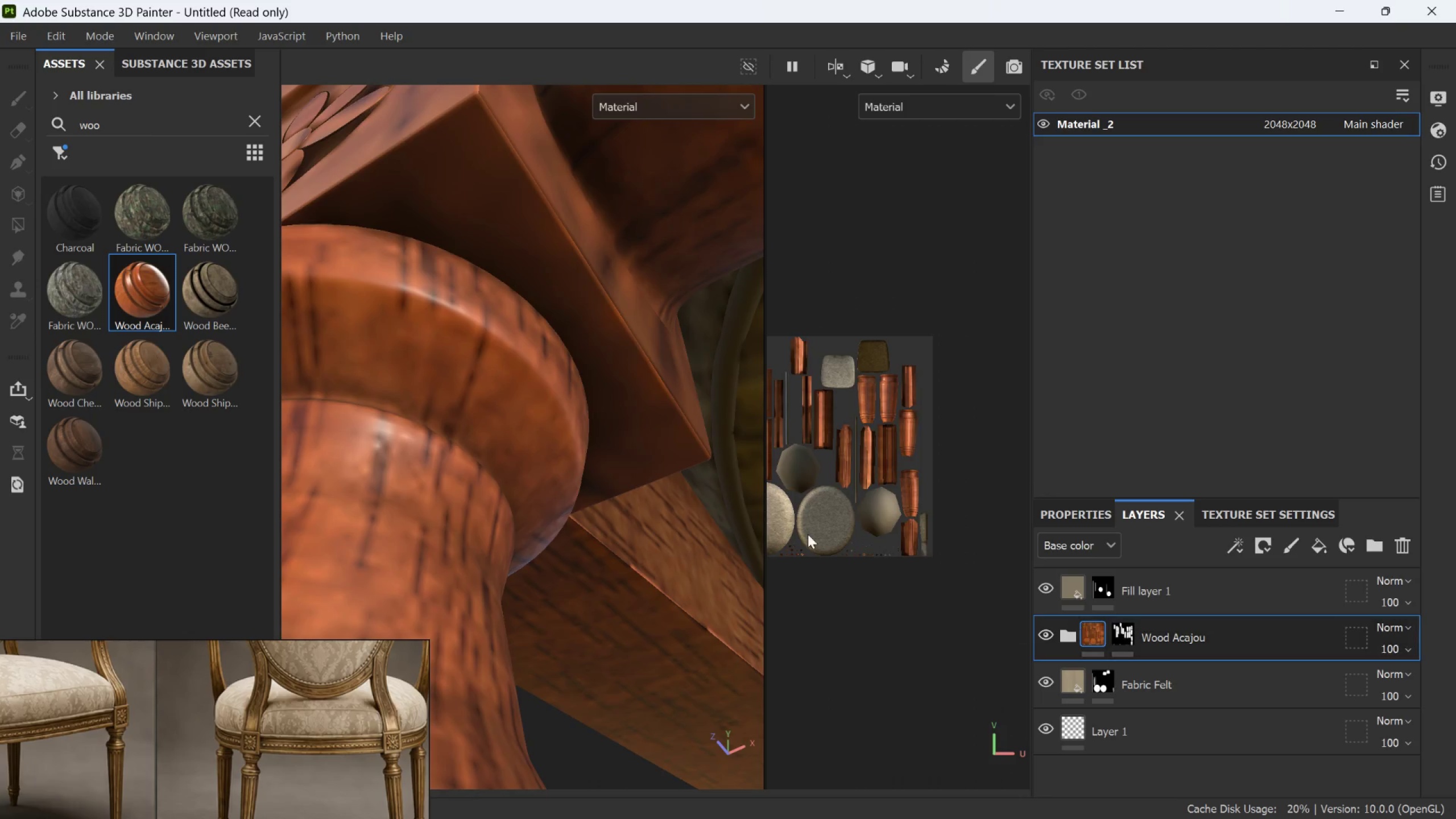 
hold_key(key=AltLeft, duration=1.5)
left_click_drag(start_coordinate=[536, 423], to_coordinate=[603, 627])
 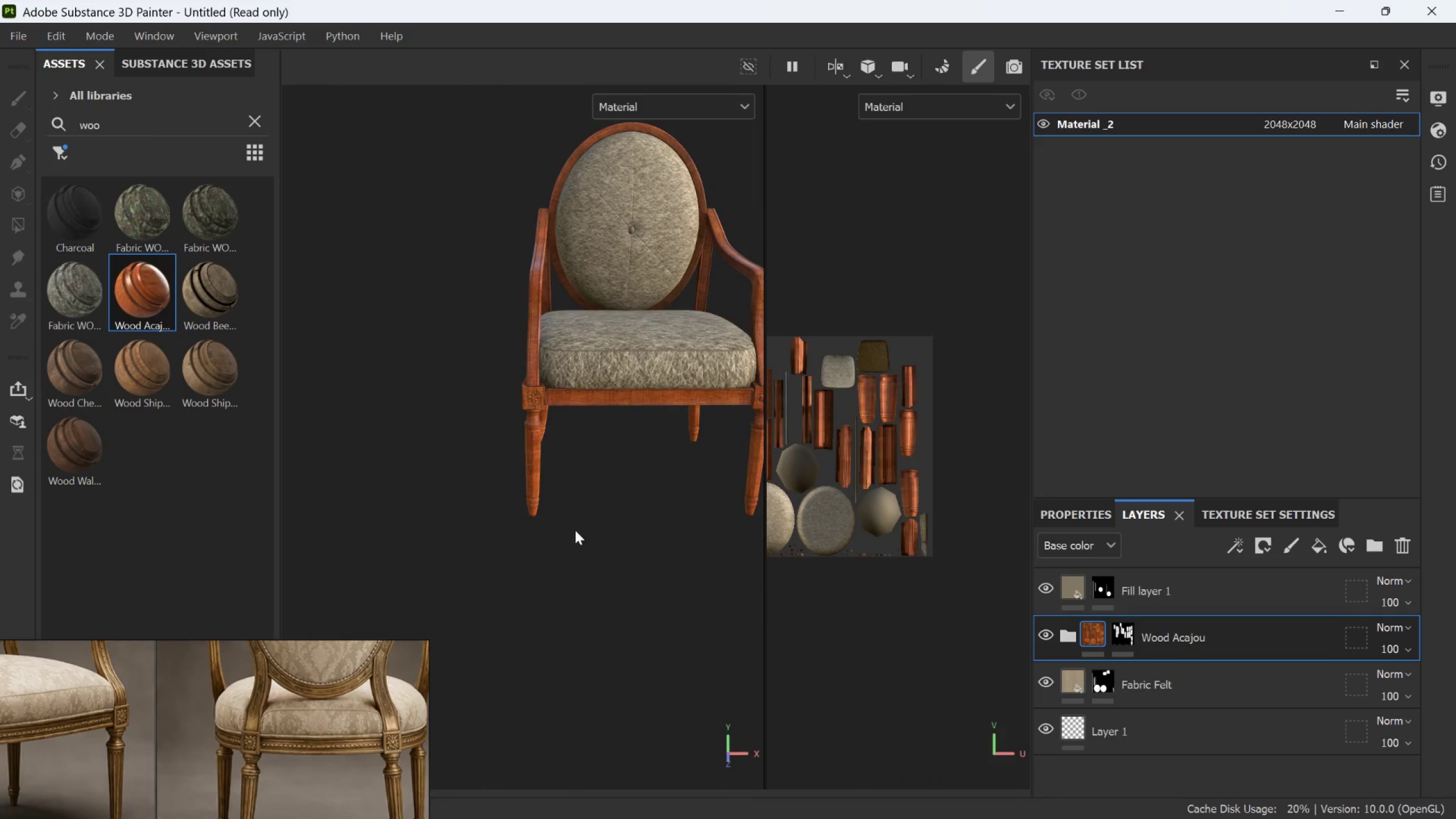 
scroll: coordinate [541, 420], scroll_direction: down, amount: 32.0
 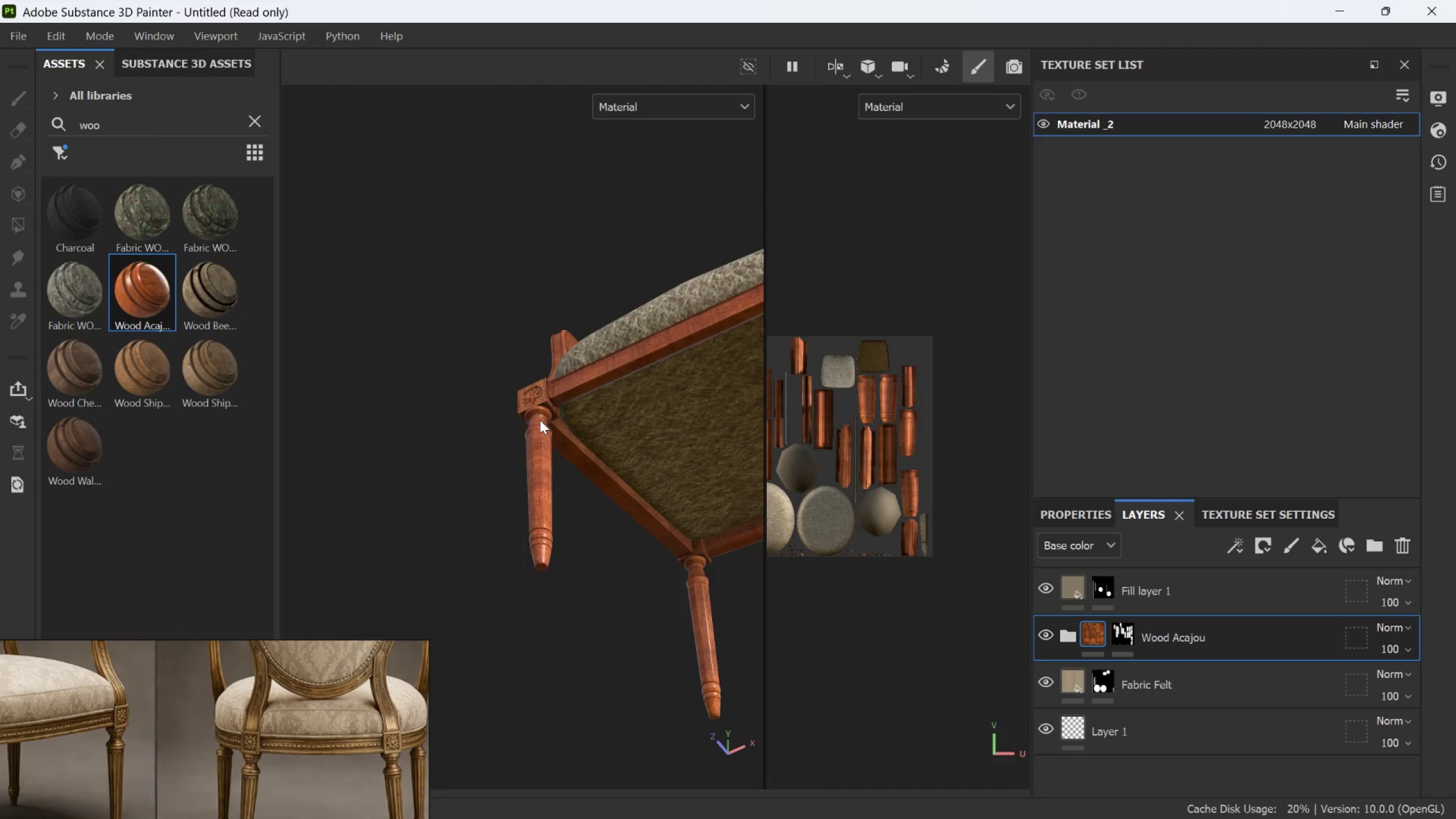 
hold_key(key=AltLeft, duration=0.86)
 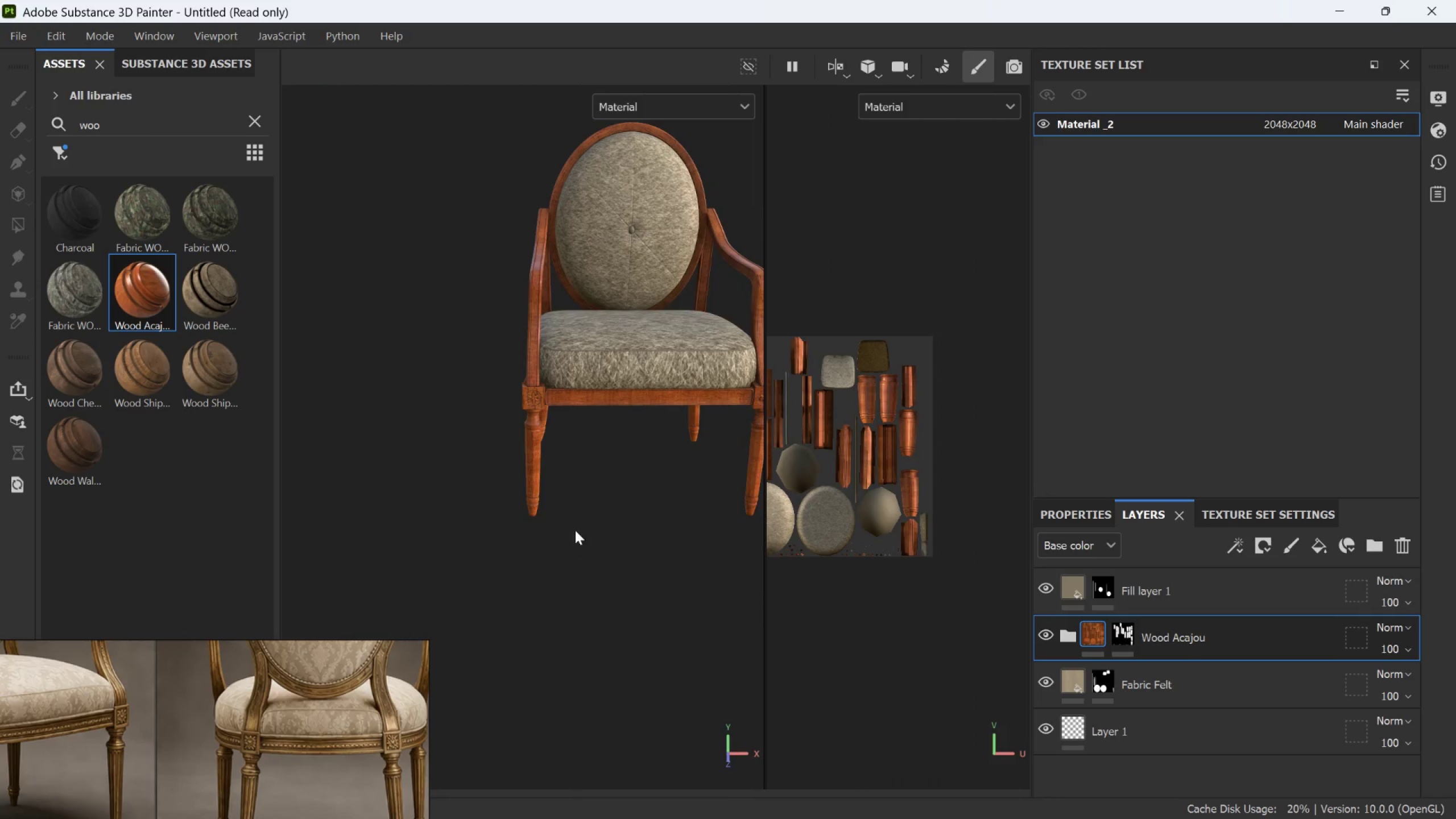 
hold_key(key=AltLeft, duration=1.39)
scroll: coordinate [572, 505], scroll_direction: down, amount: 8.0
 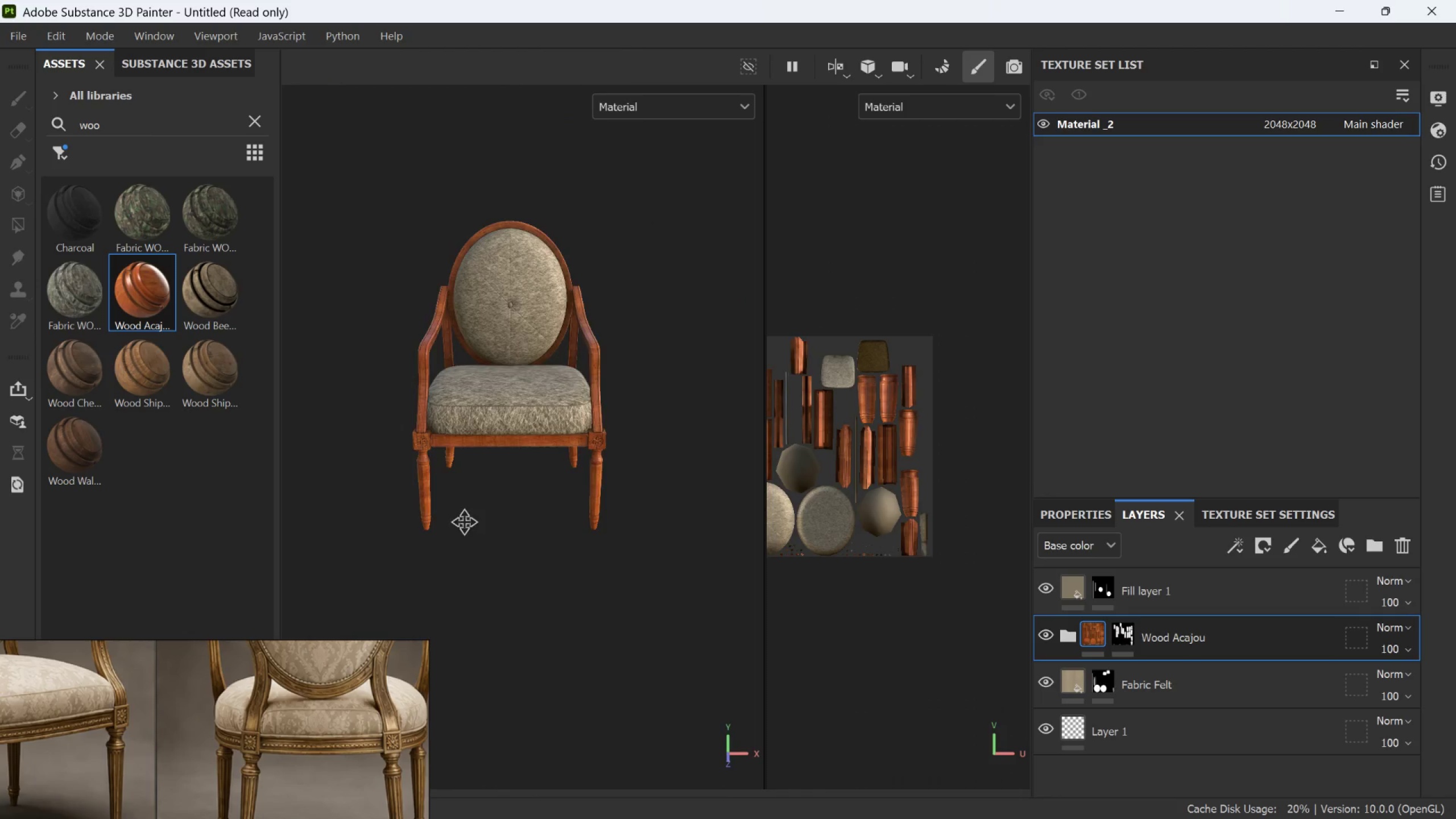 
hold_key(key=AltLeft, duration=1.5)
left_click_drag(start_coordinate=[547, 508], to_coordinate=[577, 443])
 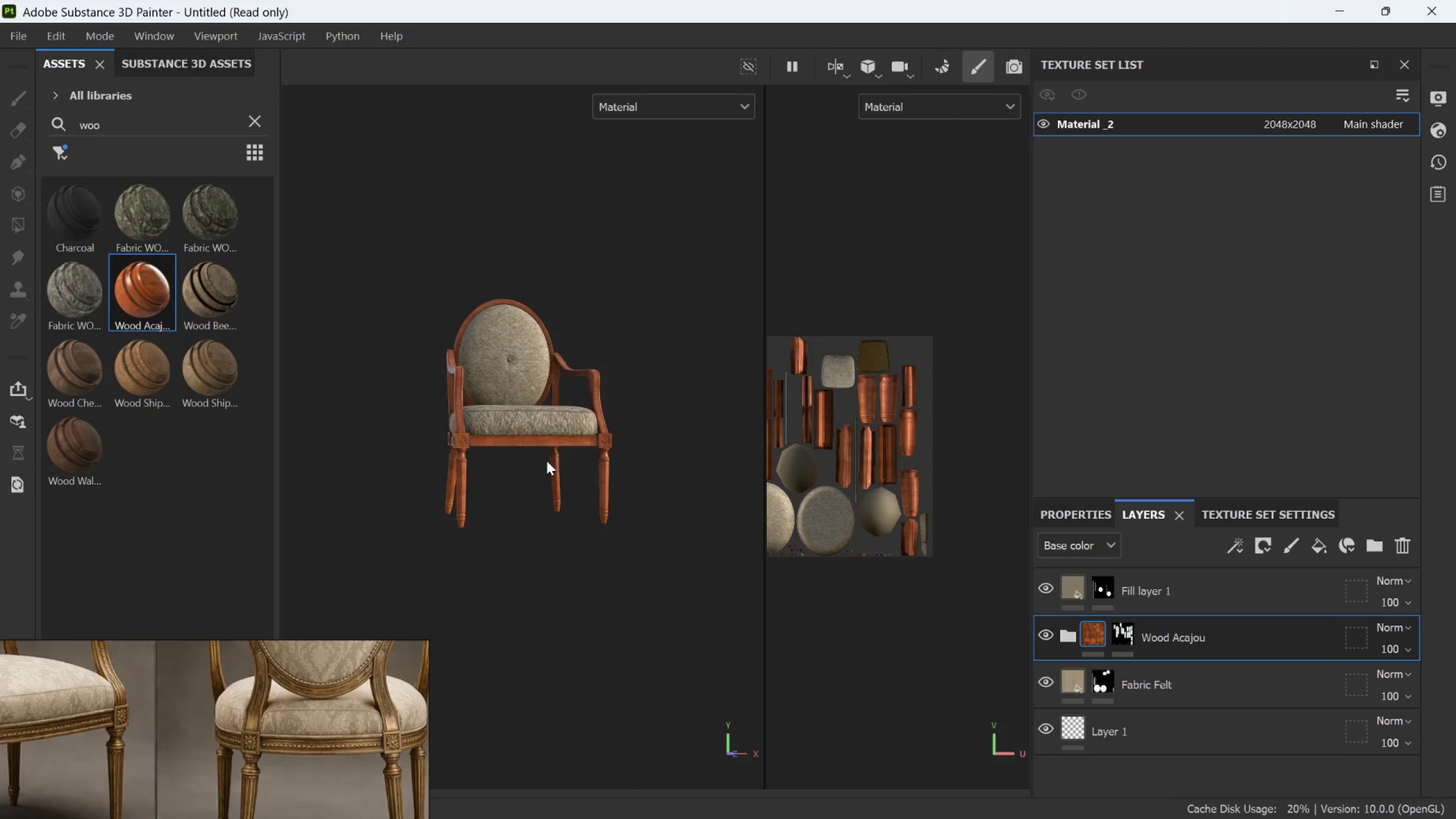 
scroll: coordinate [505, 494], scroll_direction: up, amount: 3.0
 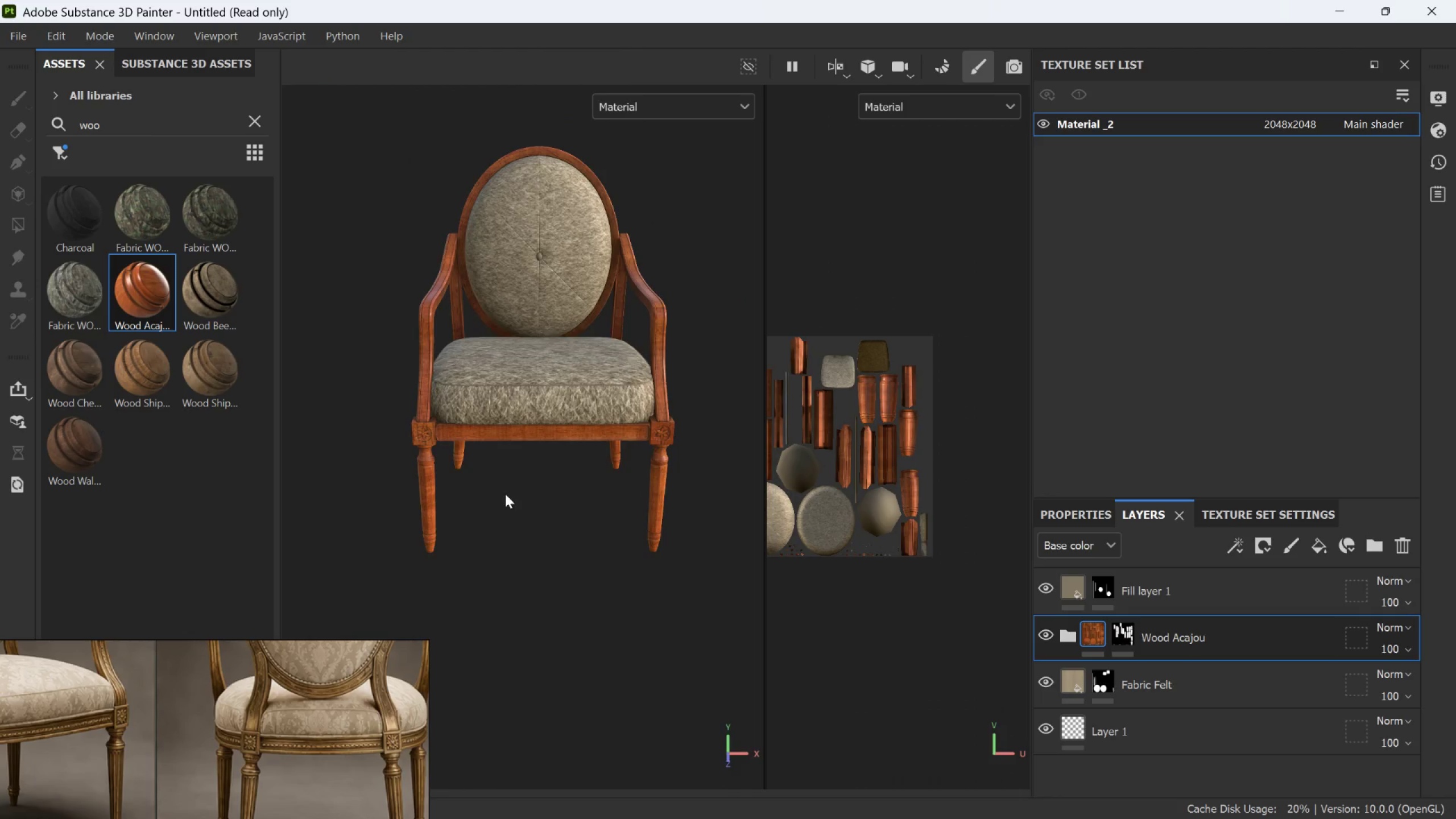 
hold_key(key=AltLeft, duration=1.16)
 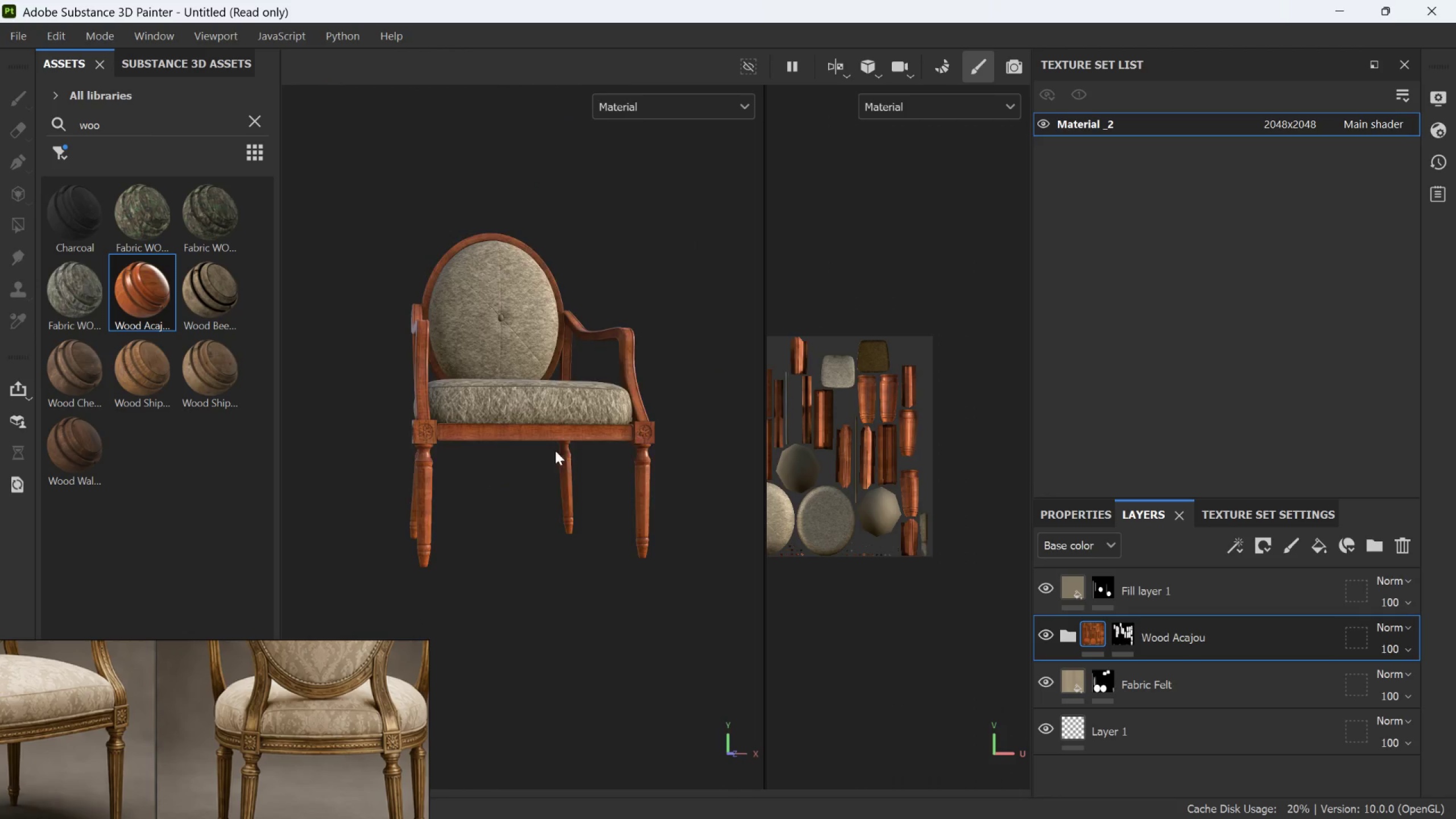 
hold_key(key=AltLeft, duration=0.48)
scroll: coordinate [545, 461], scroll_direction: down, amount: 5.0
 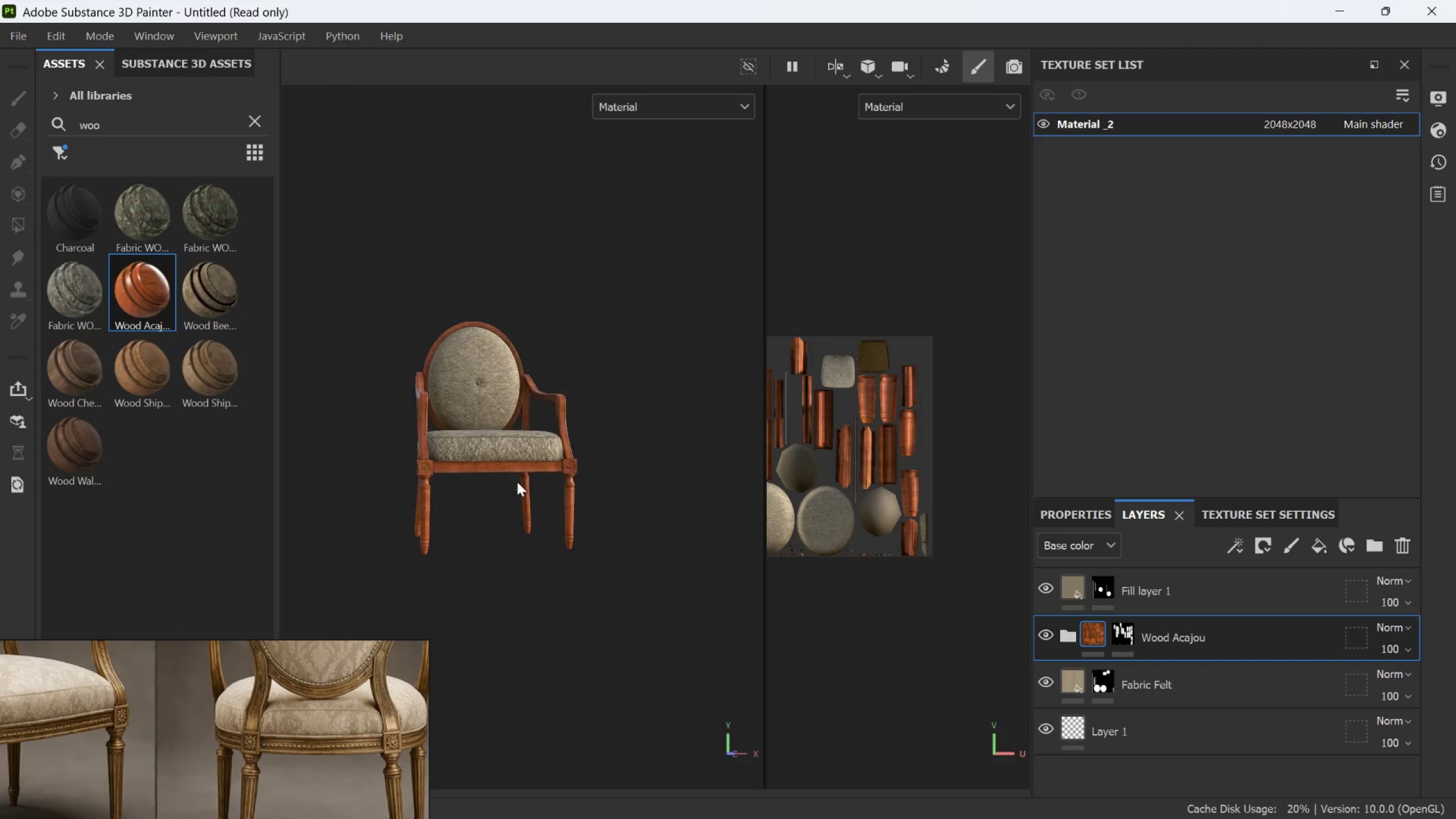 
hold_key(key=AltLeft, duration=0.41)
left_click_drag(start_coordinate=[516, 508], to_coordinate=[444, 561])
 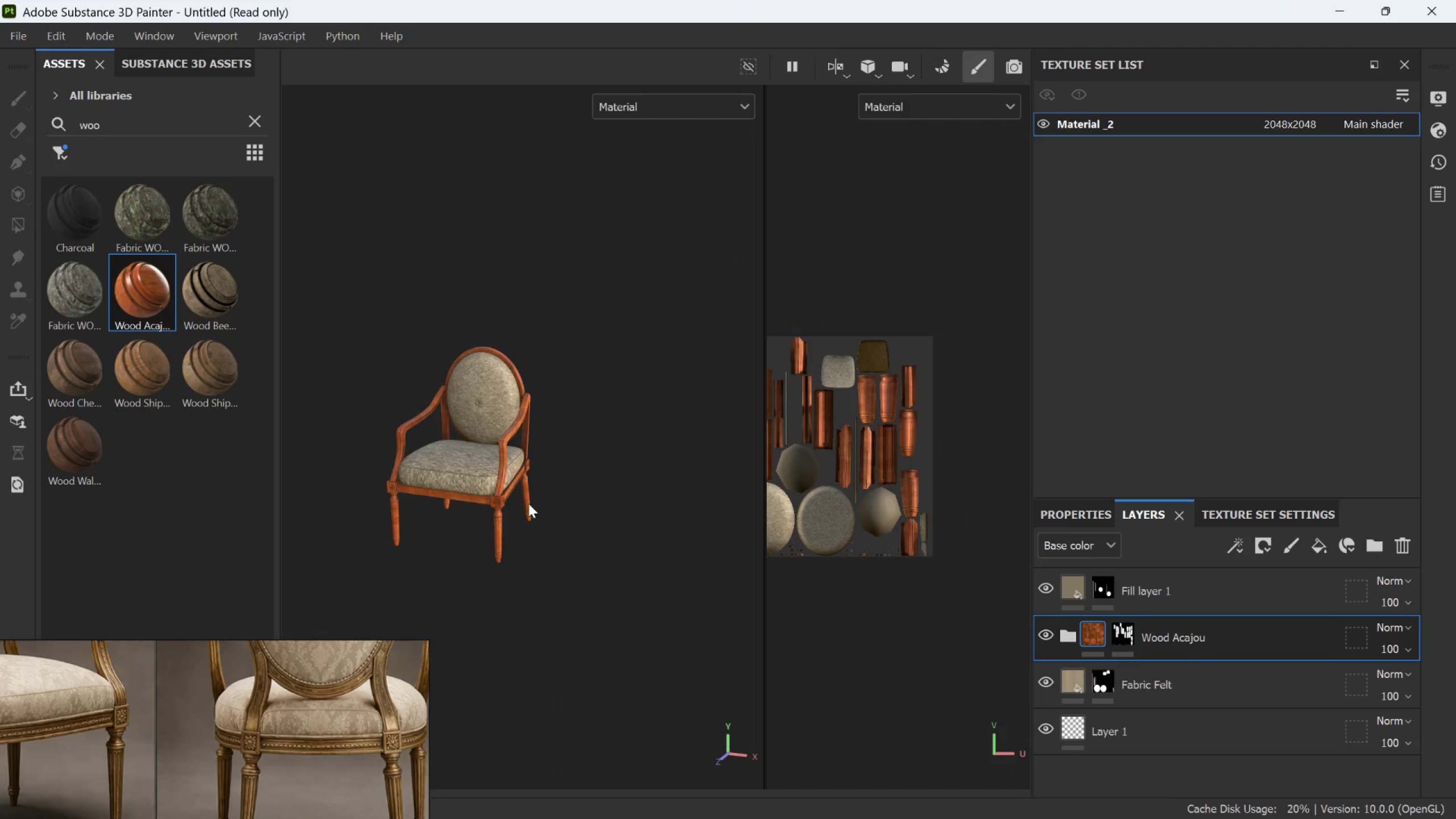 
scroll: coordinate [513, 487], scroll_direction: down, amount: 2.0
 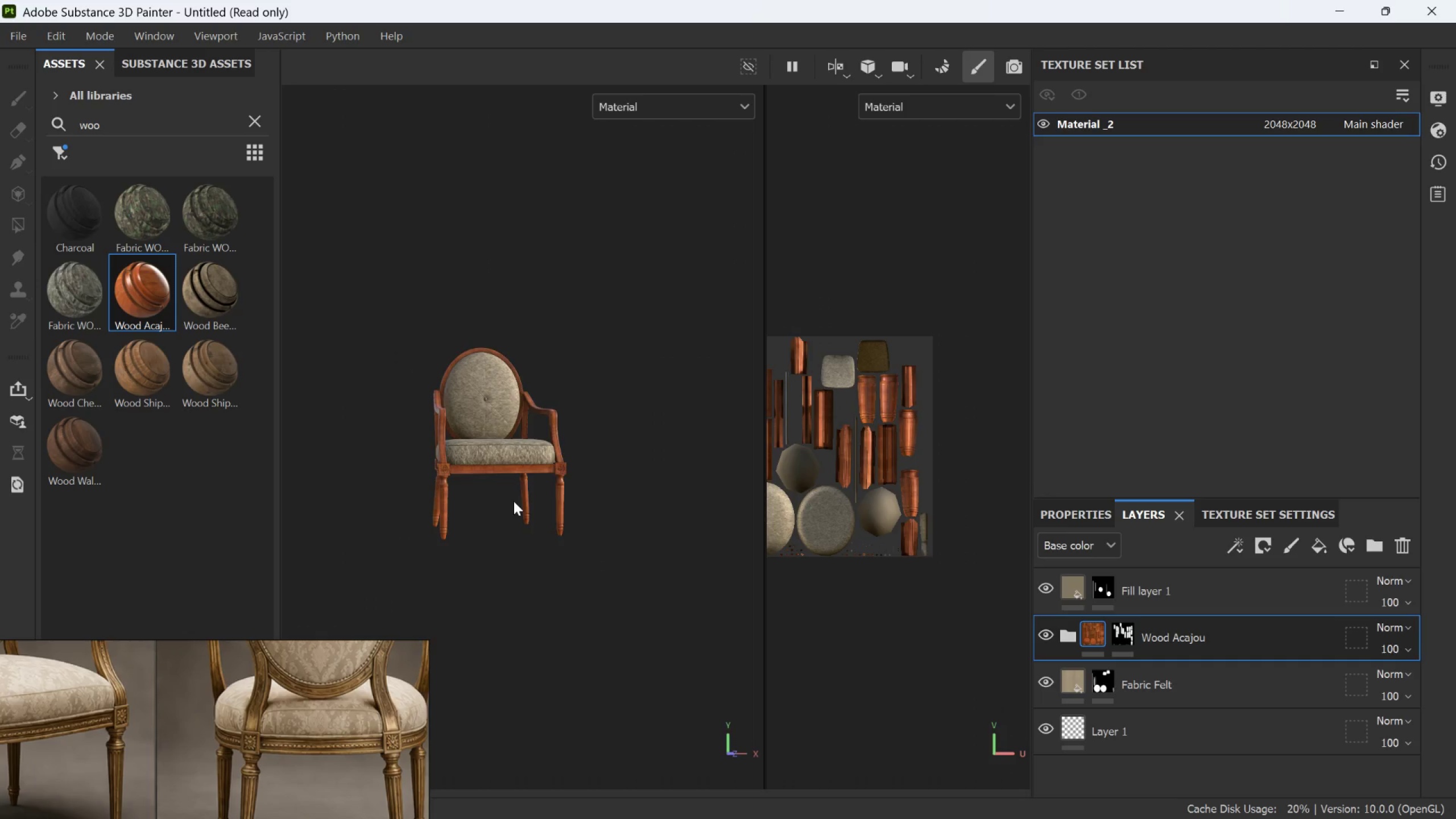 
scroll: coordinate [508, 497], scroll_direction: up, amount: 2.0
 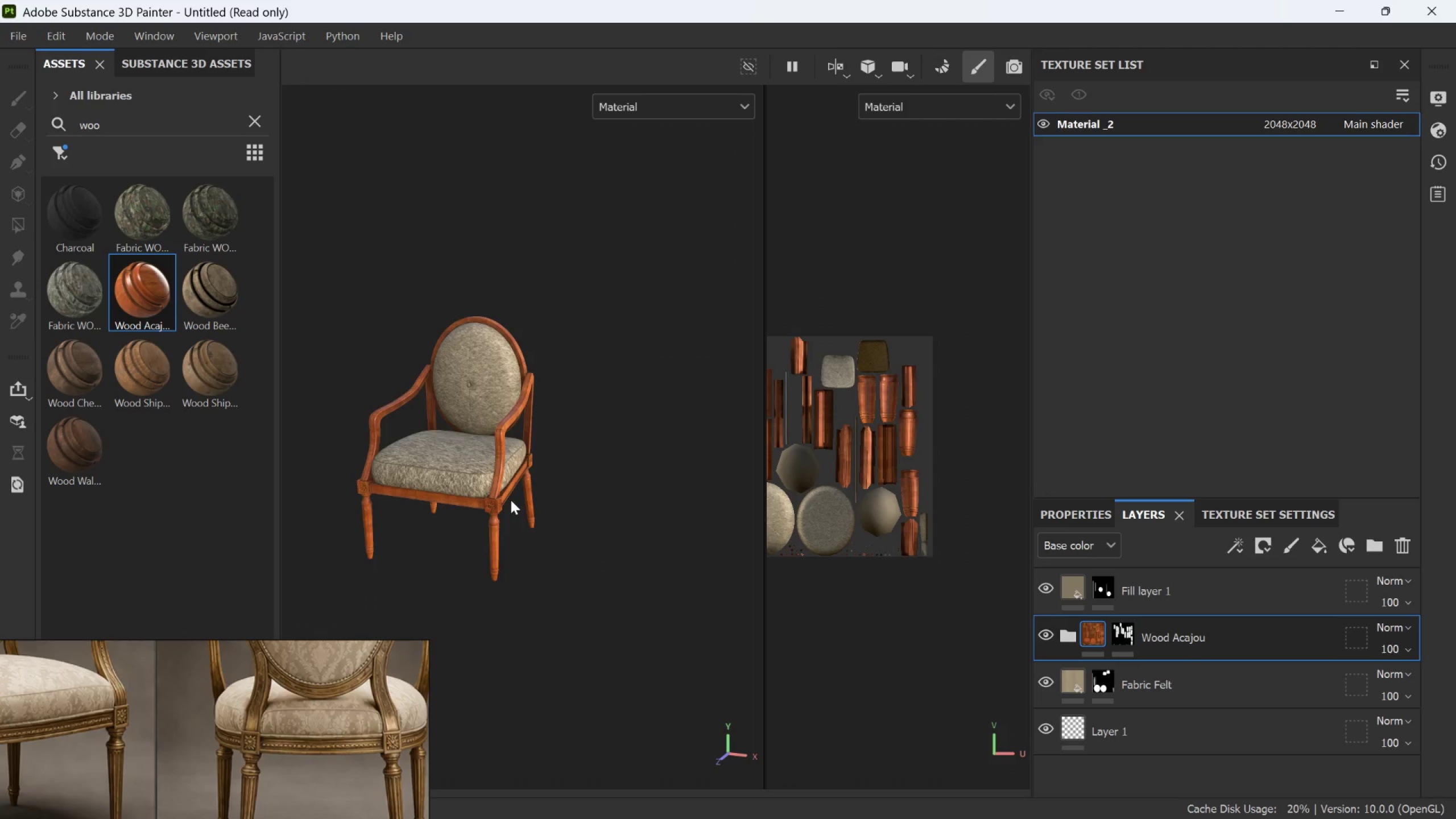 
scroll: coordinate [518, 493], scroll_direction: down, amount: 4.0
 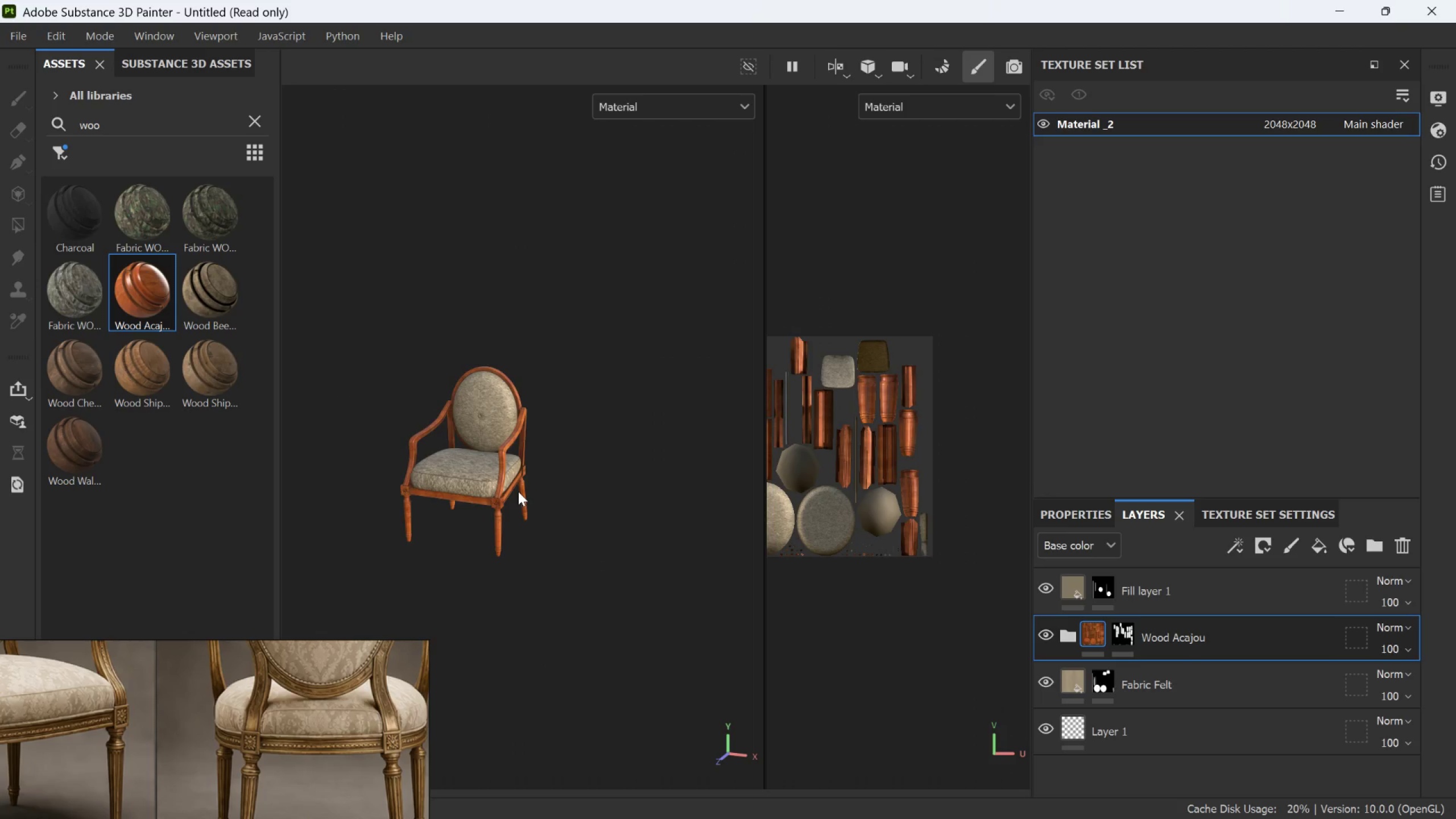 
hold_key(key=AltLeft, duration=1.52)
left_click_drag(start_coordinate=[547, 505], to_coordinate=[578, 477])
 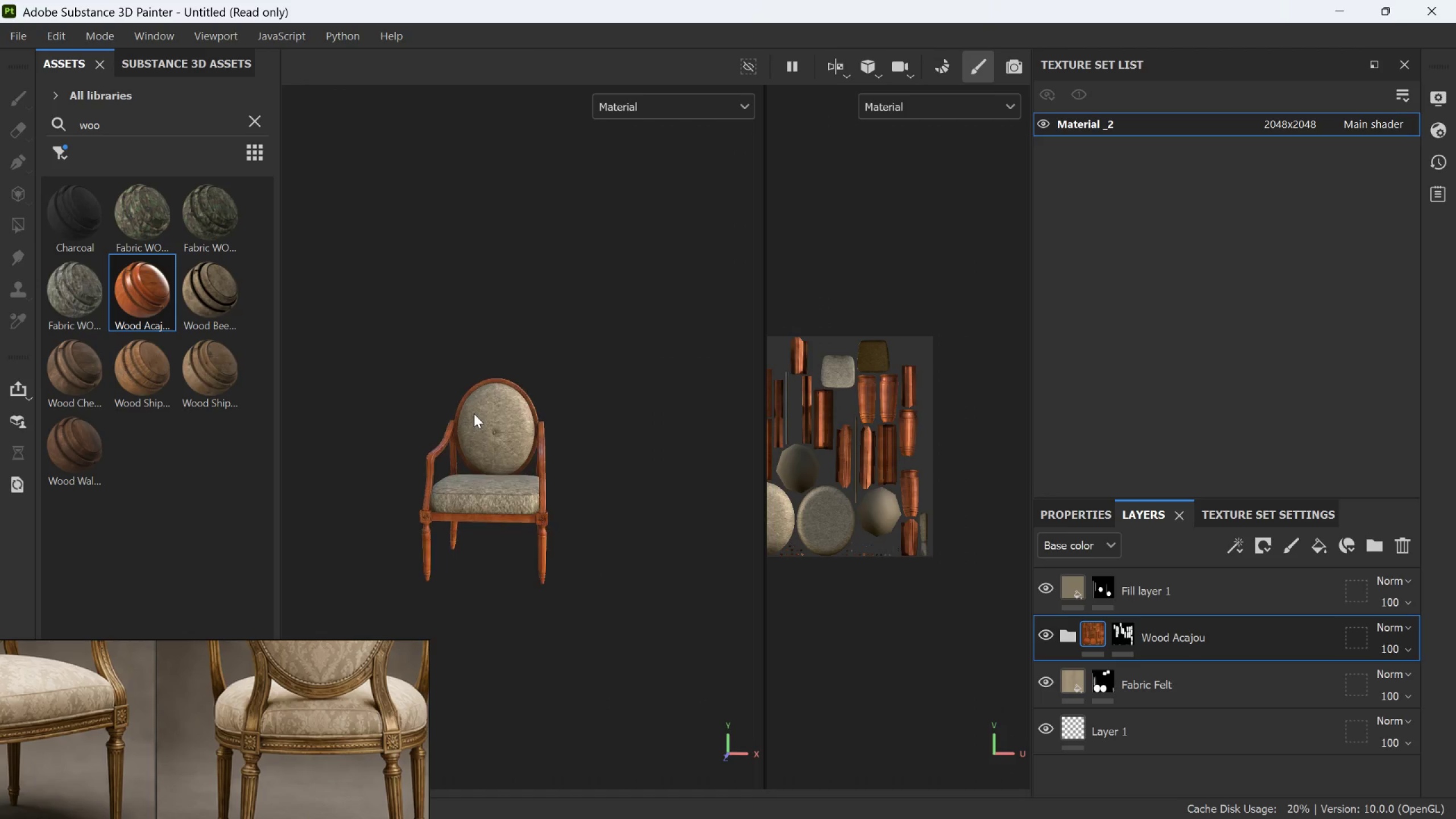 
scroll: coordinate [518, 491], scroll_direction: down, amount: 2.0
 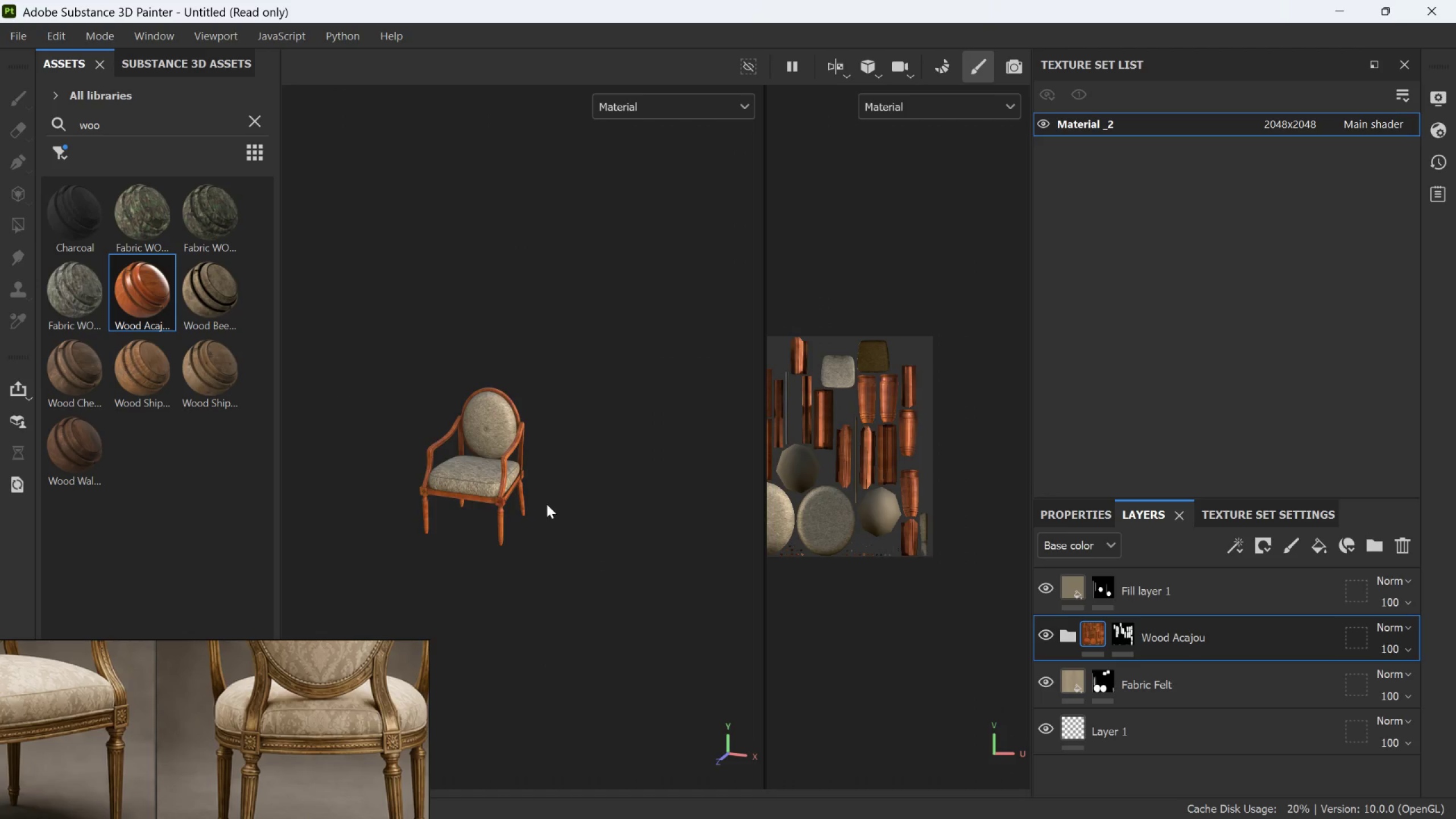 
key(Alt+AltLeft)
 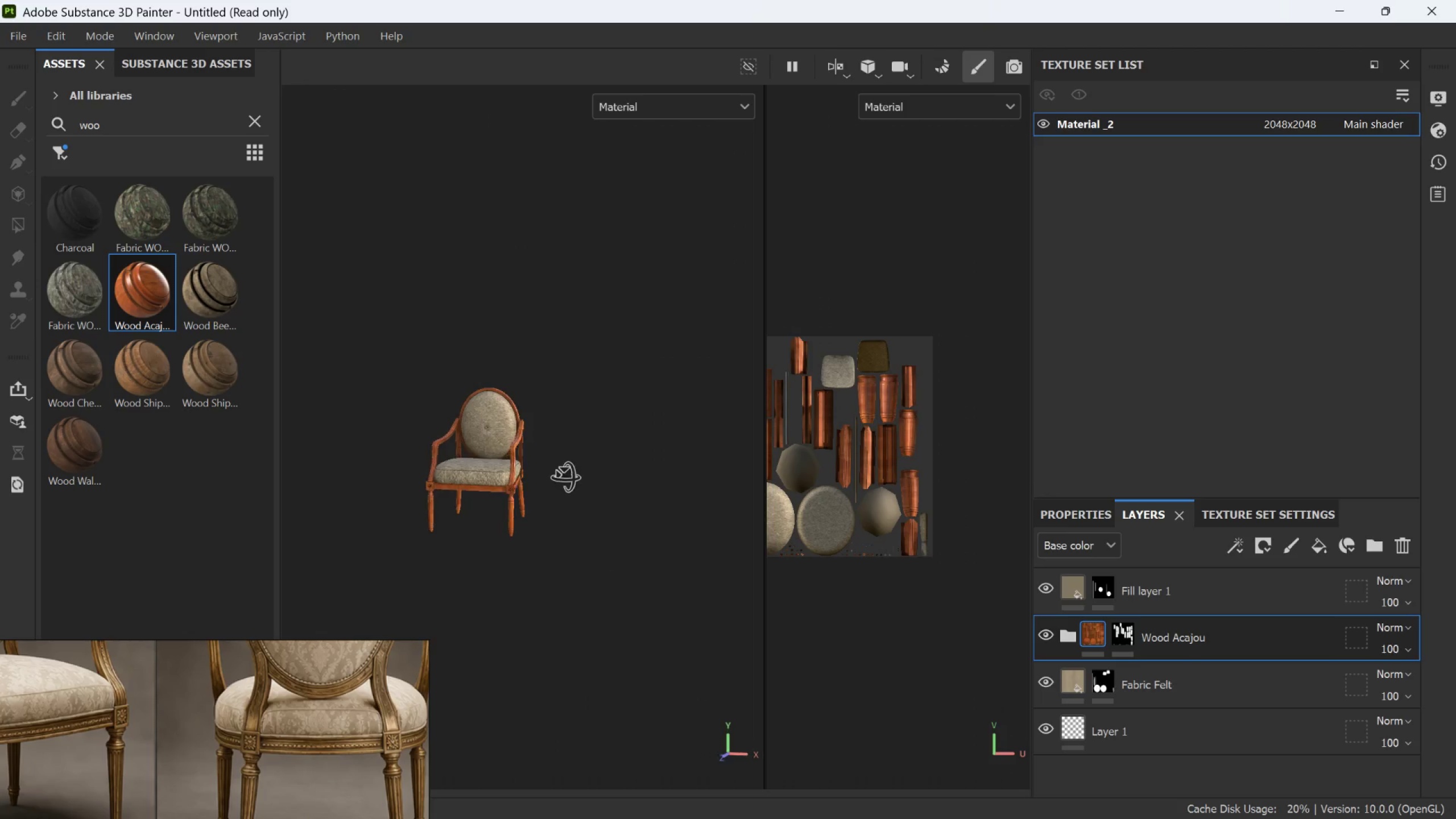 
key(Alt+AltLeft)
 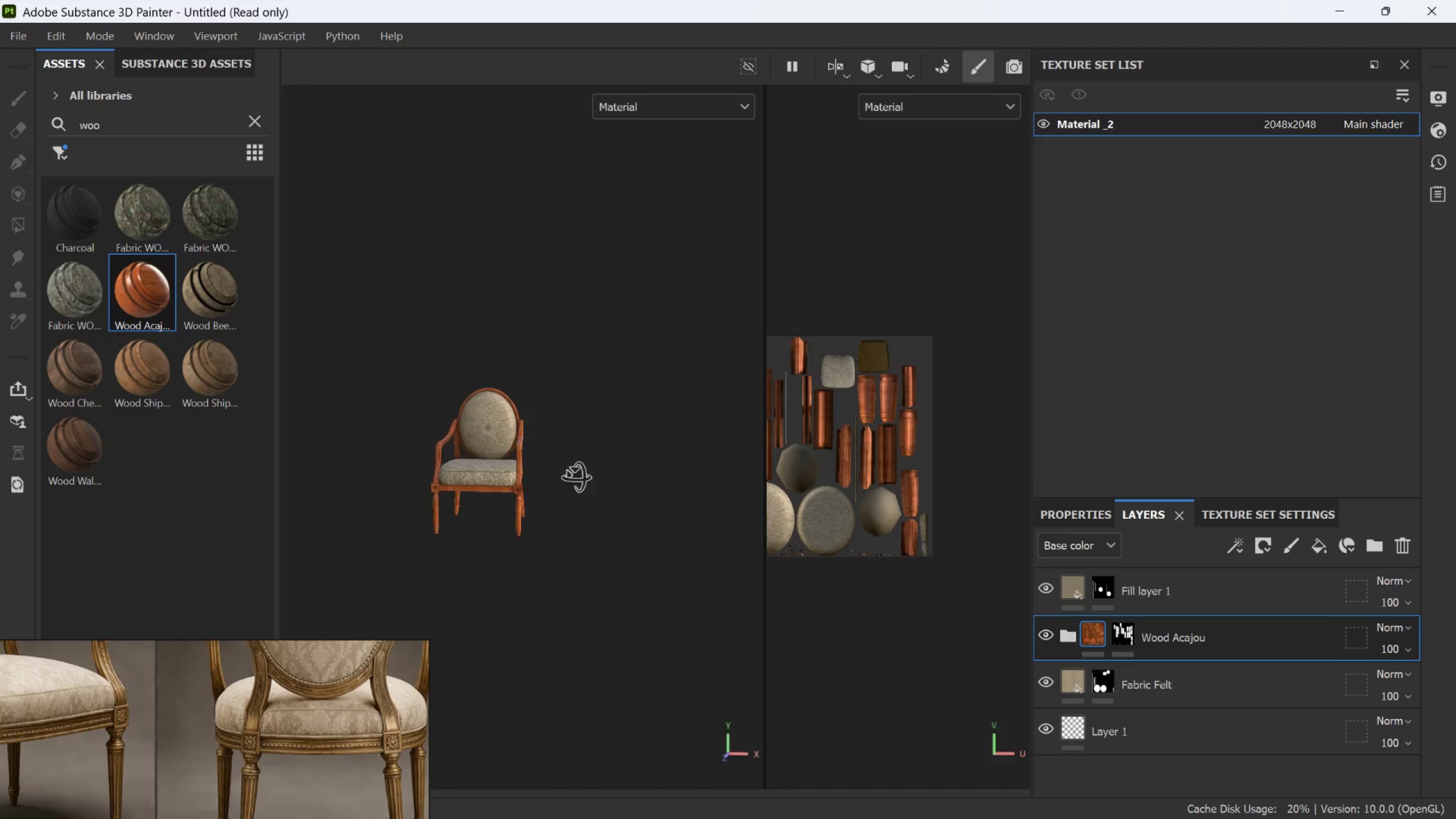 
key(Alt+AltLeft)
 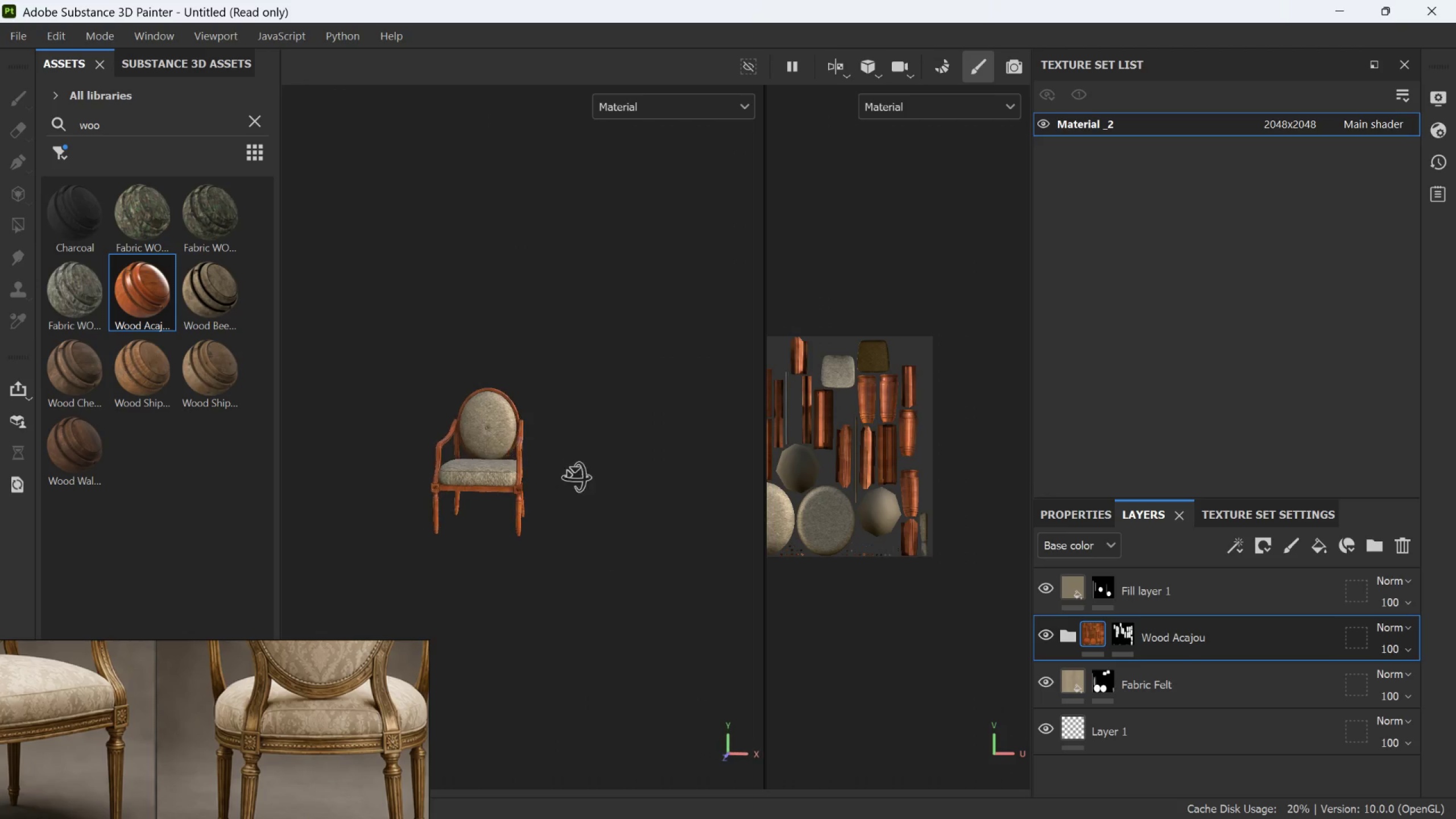 
key(Alt+AltLeft)
 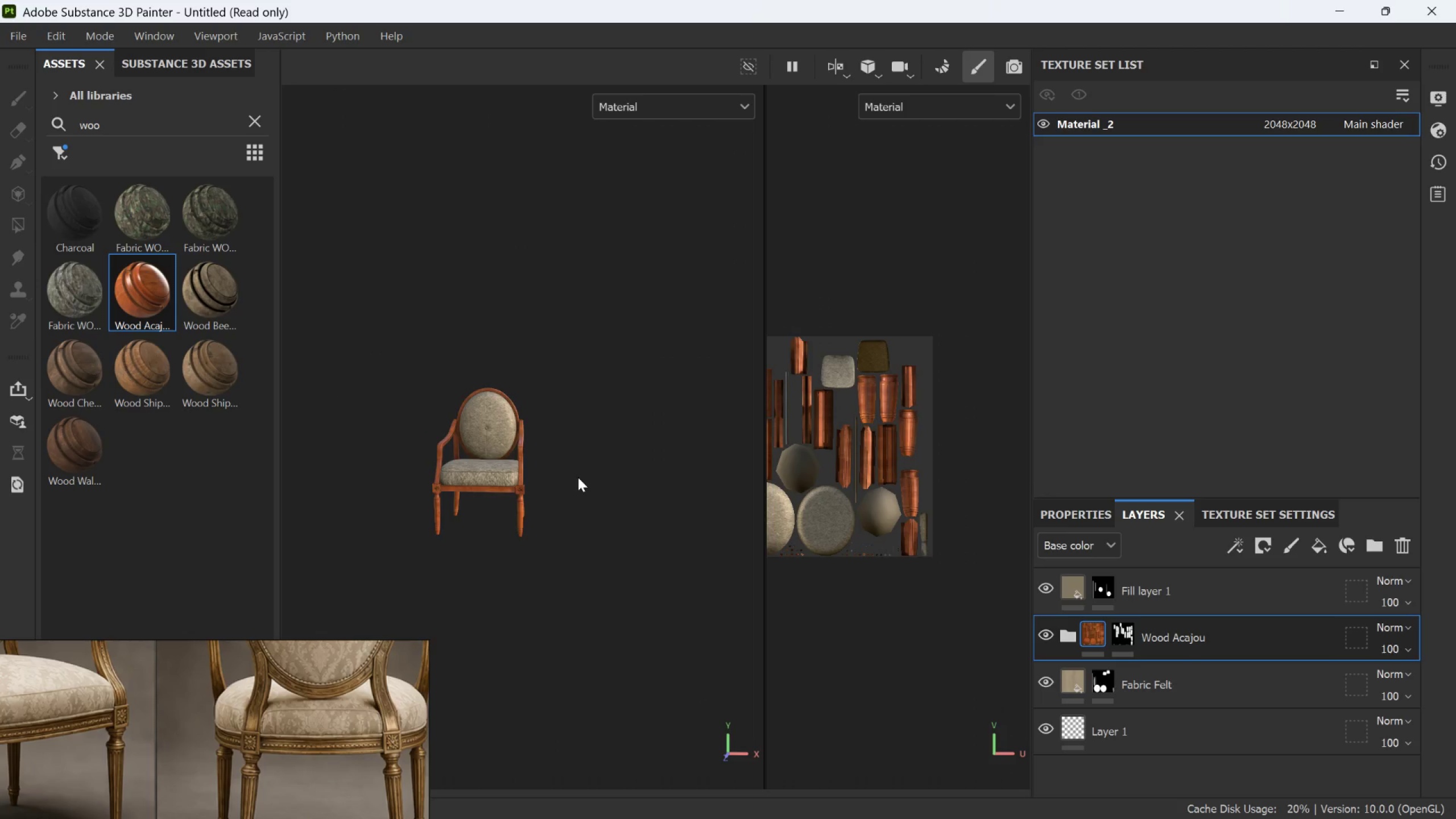 
key(Alt+AltLeft)
 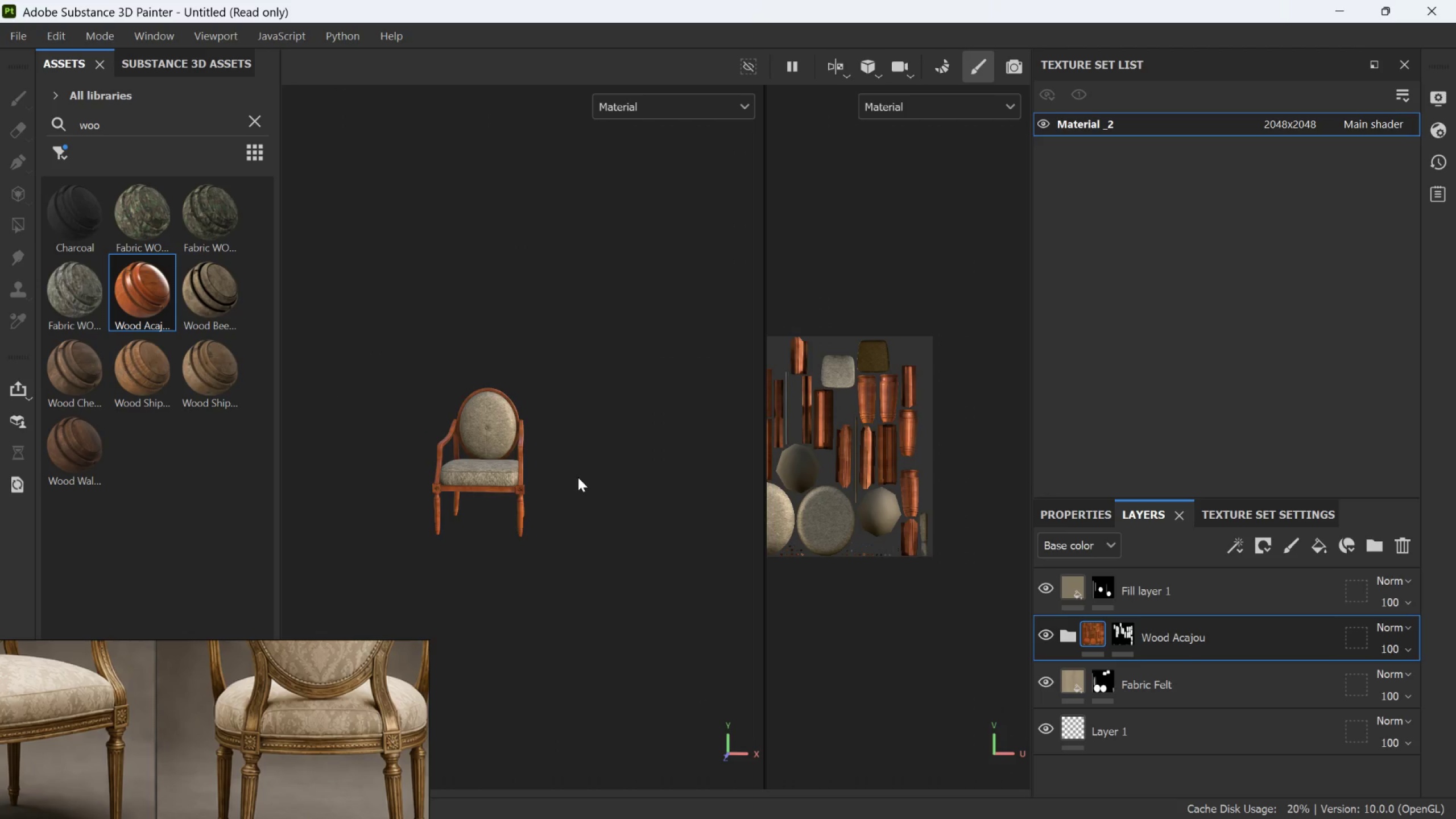 
key(Alt+AltLeft)
 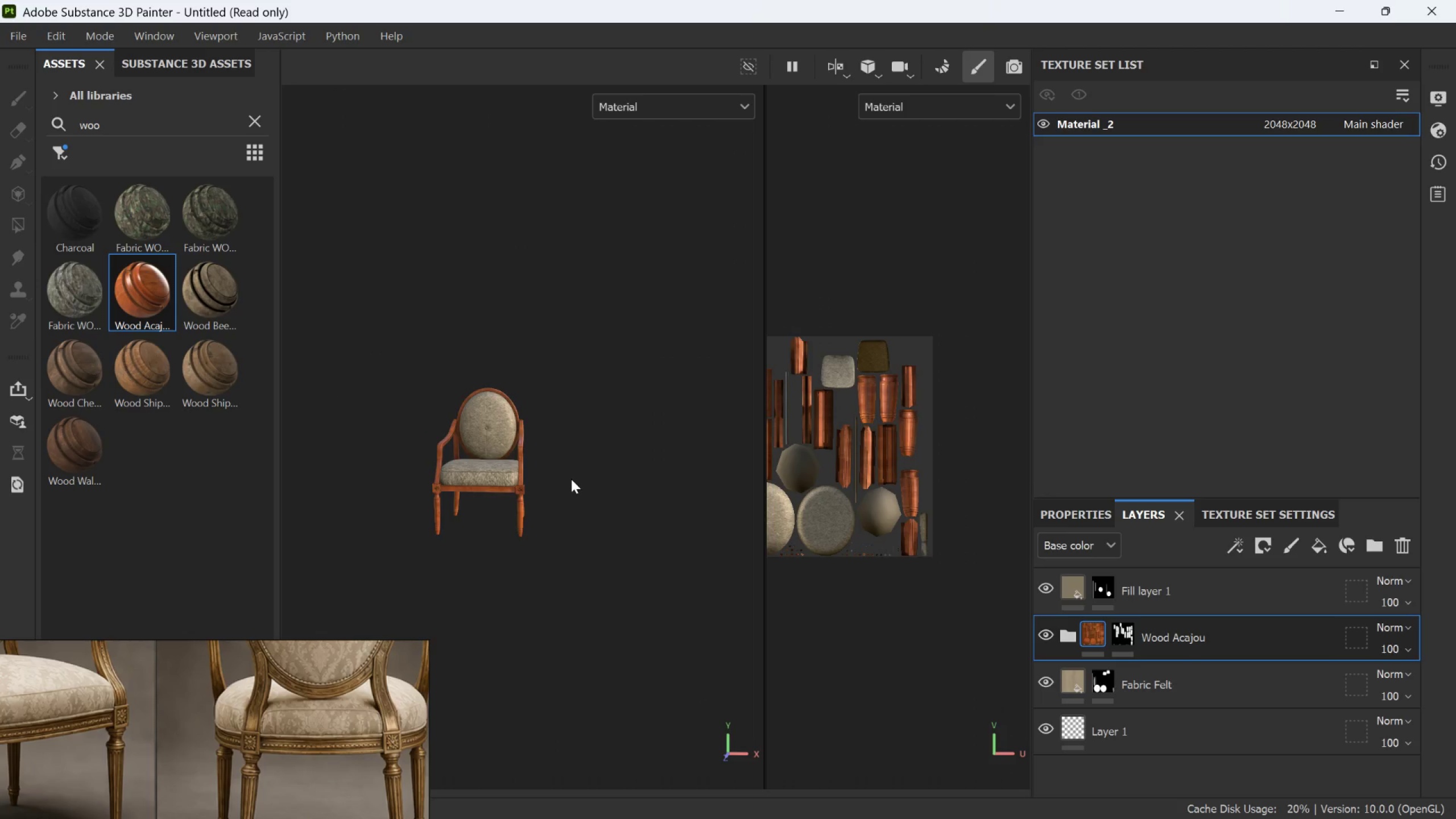 
hold_key(key=AltLeft, duration=2.88)
scroll: coordinate [474, 413], scroll_direction: up, amount: 4.0
 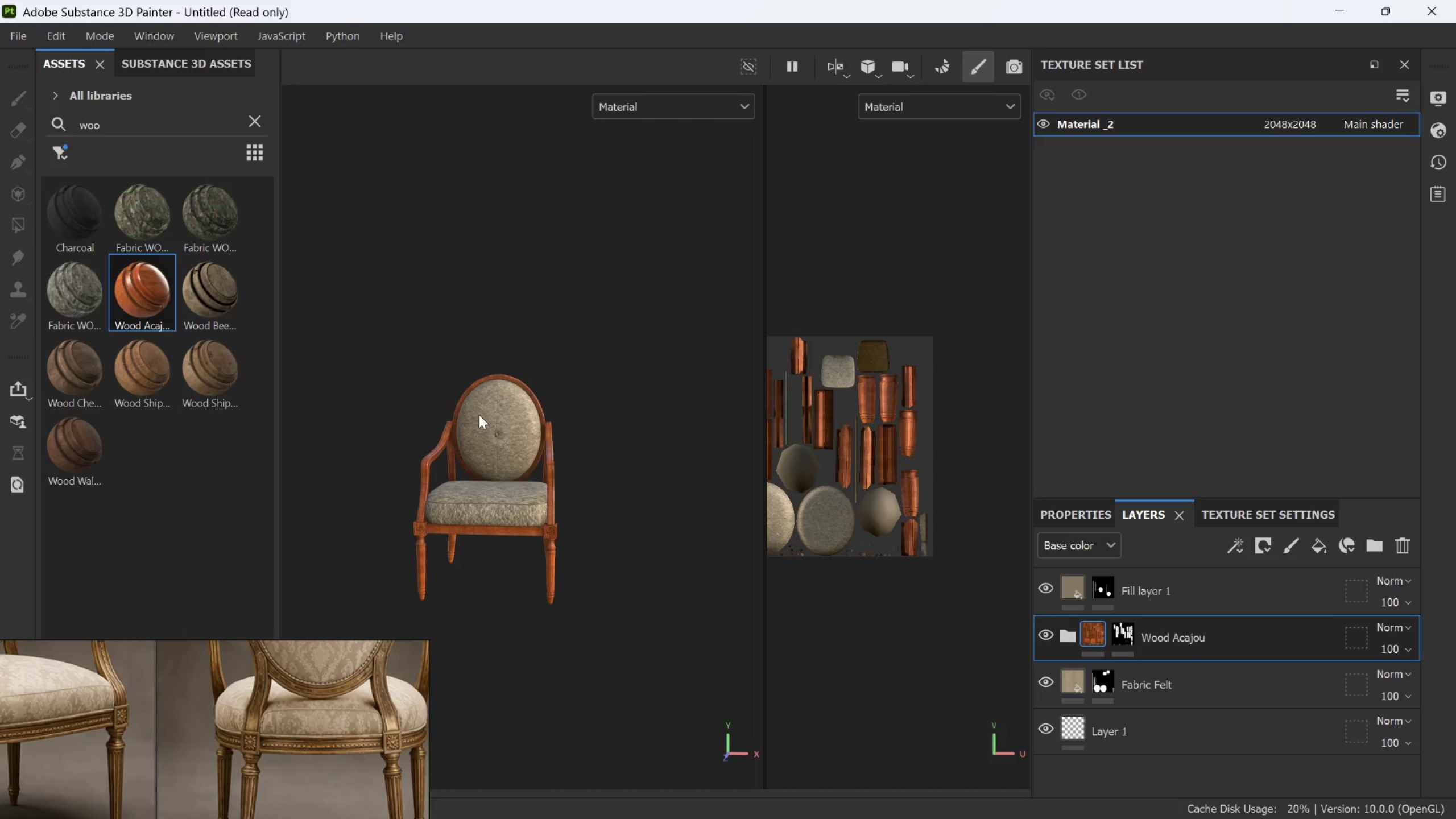 
scroll: coordinate [479, 424], scroll_direction: down, amount: 3.0
 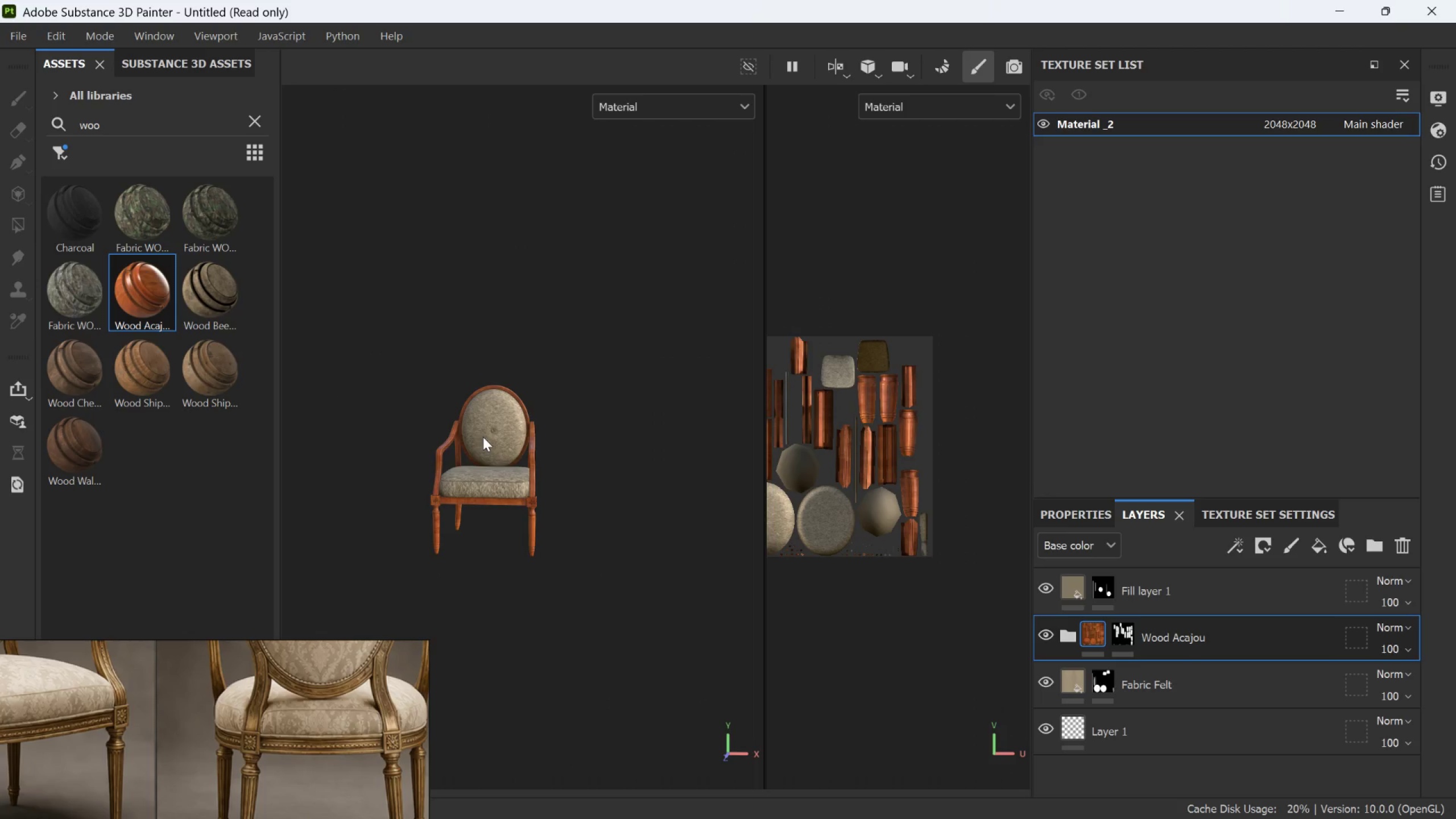 
hold_key(key=AltLeft, duration=1.5)
left_click_drag(start_coordinate=[435, 529], to_coordinate=[455, 506])
 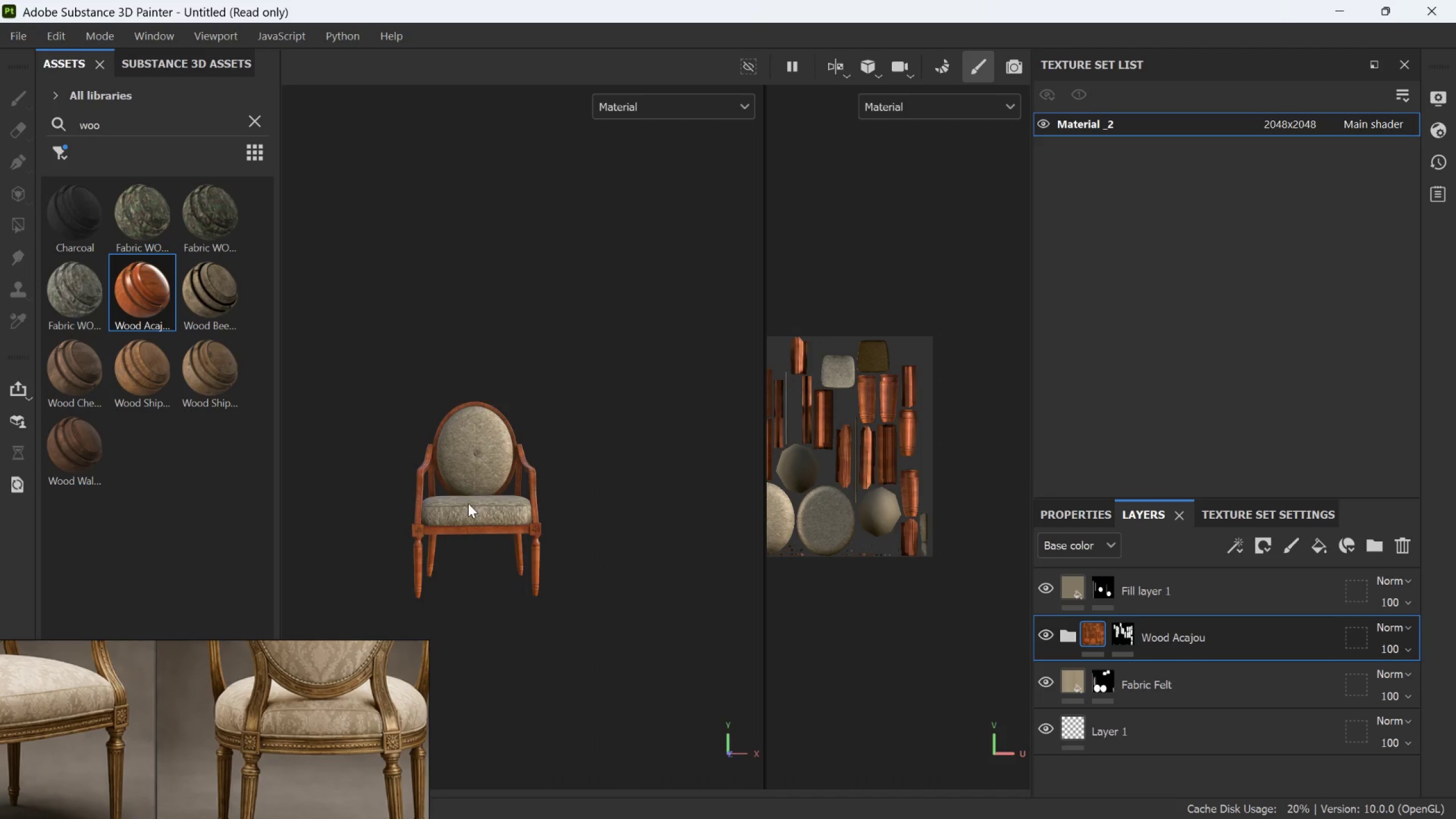 
scroll: coordinate [454, 508], scroll_direction: up, amount: 4.0
 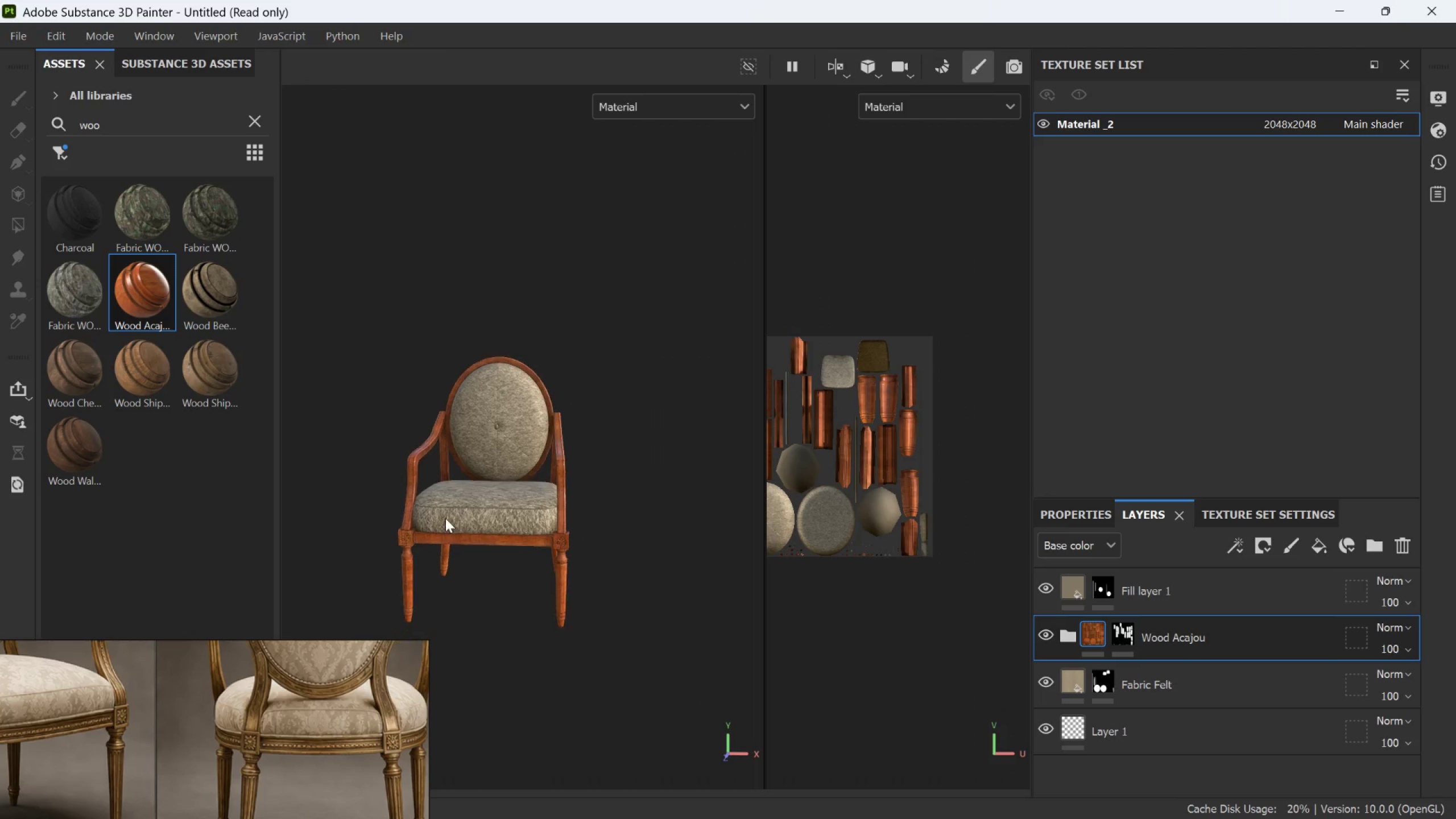 
key(Alt+AltLeft)
 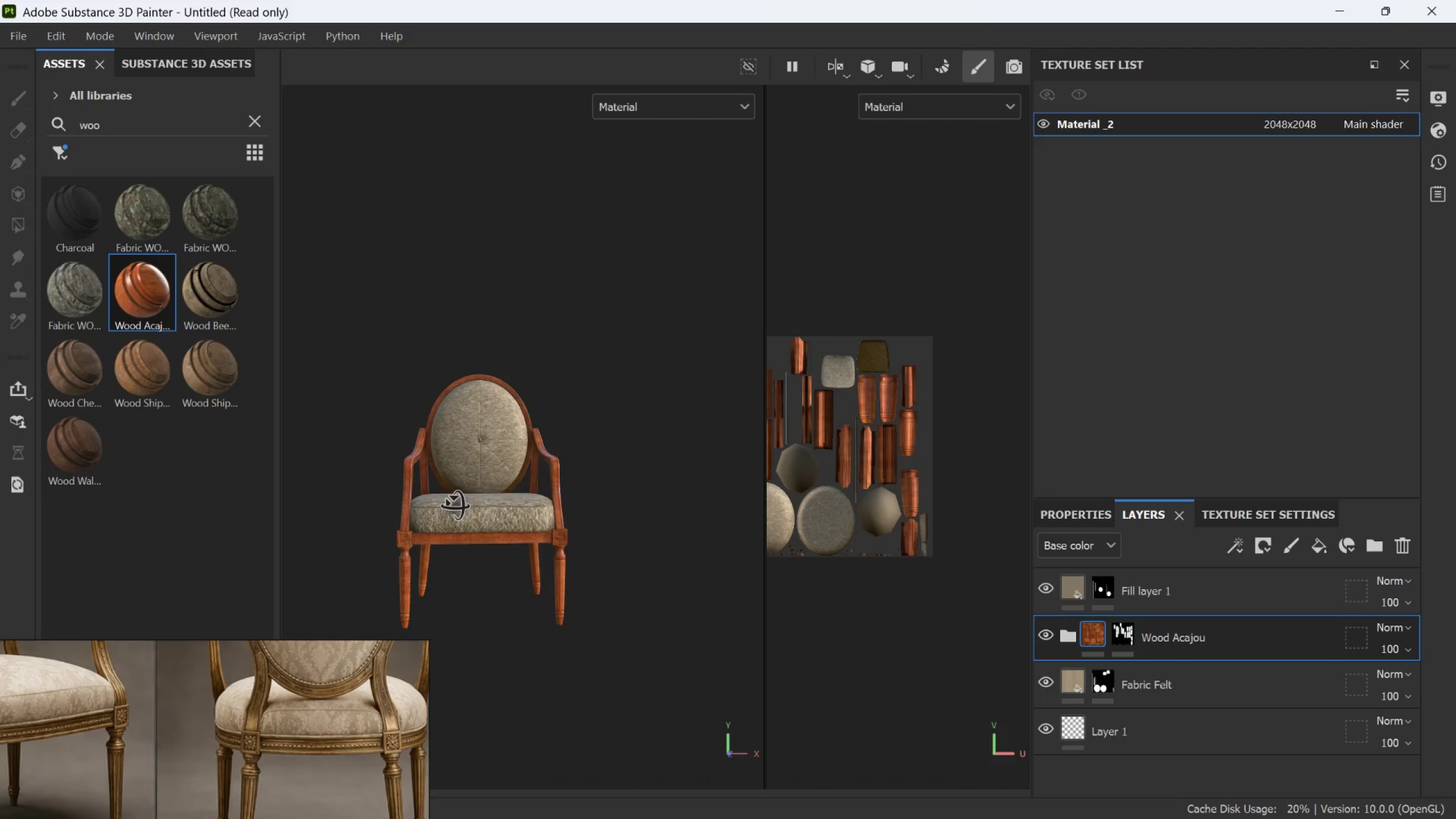 
key(Alt+AltLeft)
 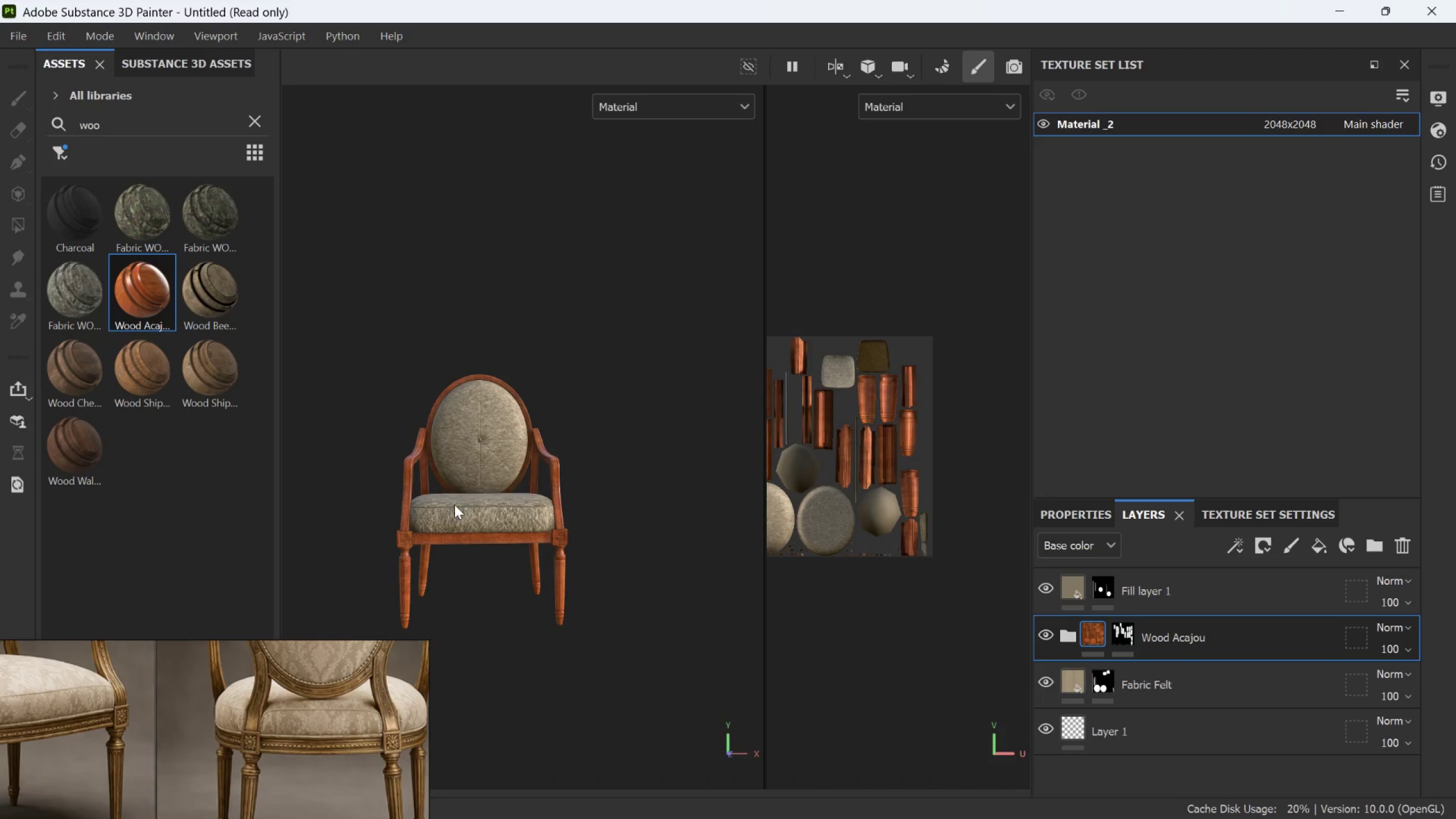 
key(Alt+AltLeft)
 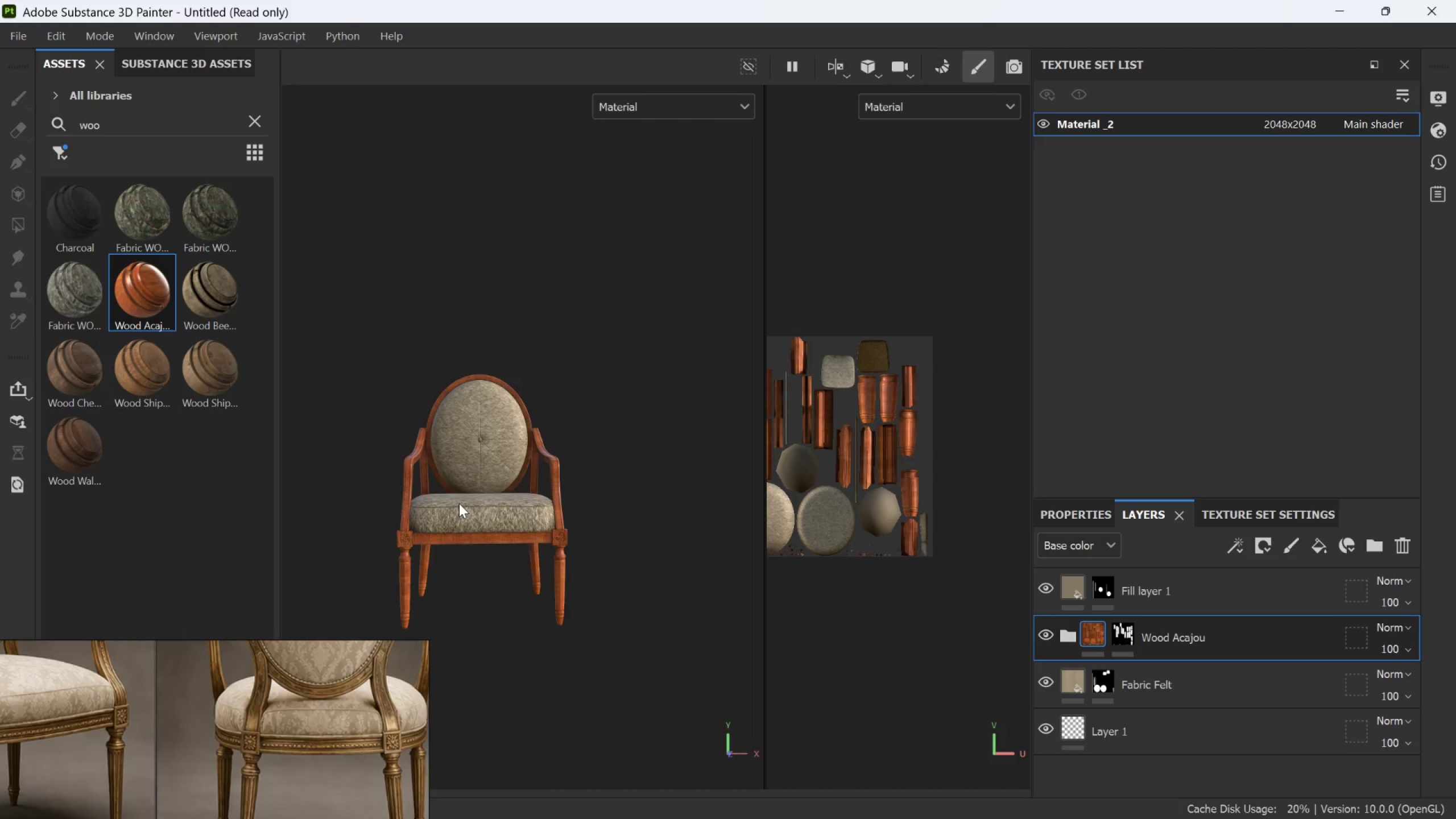 
hold_key(key=AltLeft, duration=0.44)
 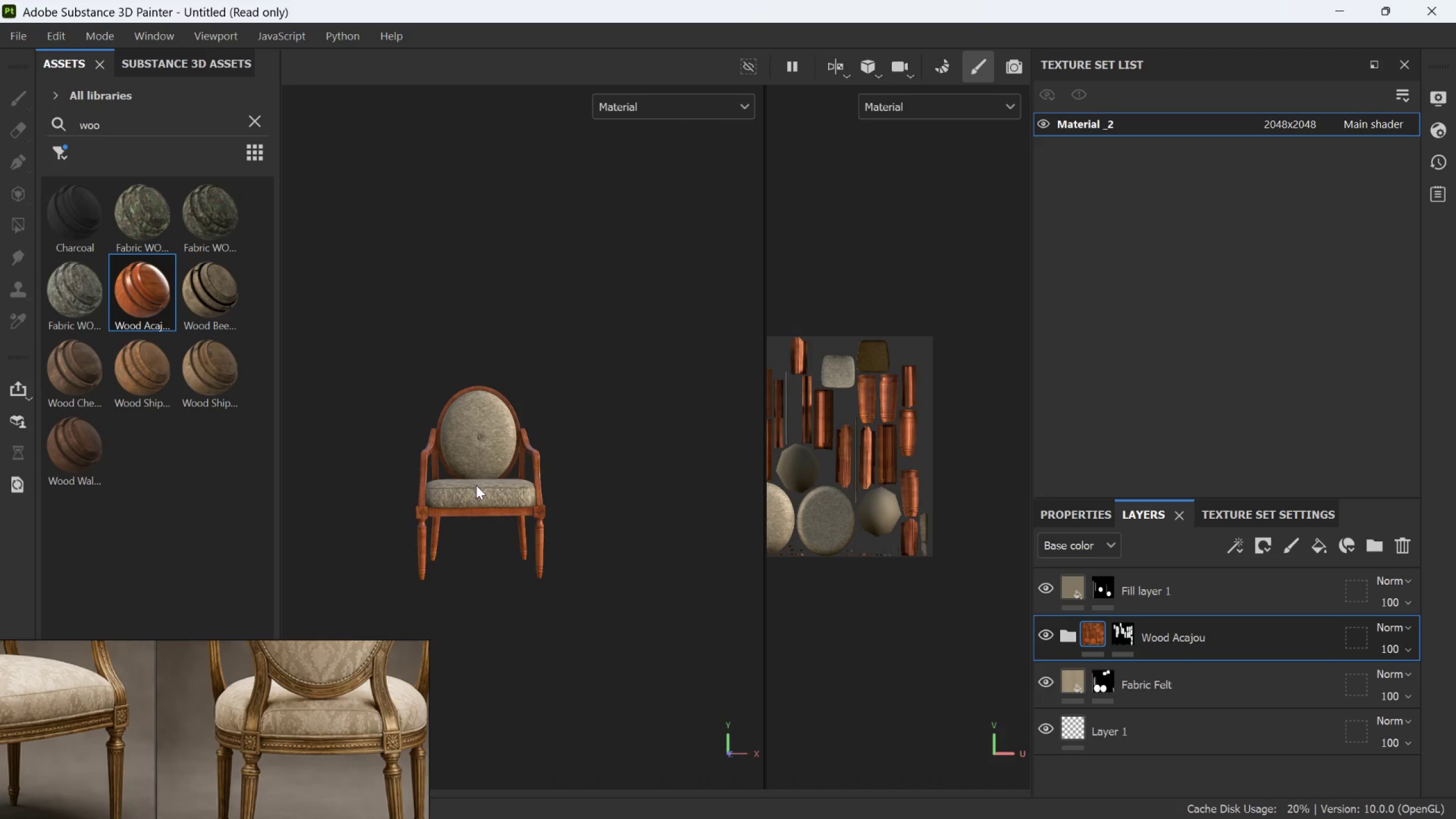 
scroll: coordinate [459, 503], scroll_direction: down, amount: 3.0
 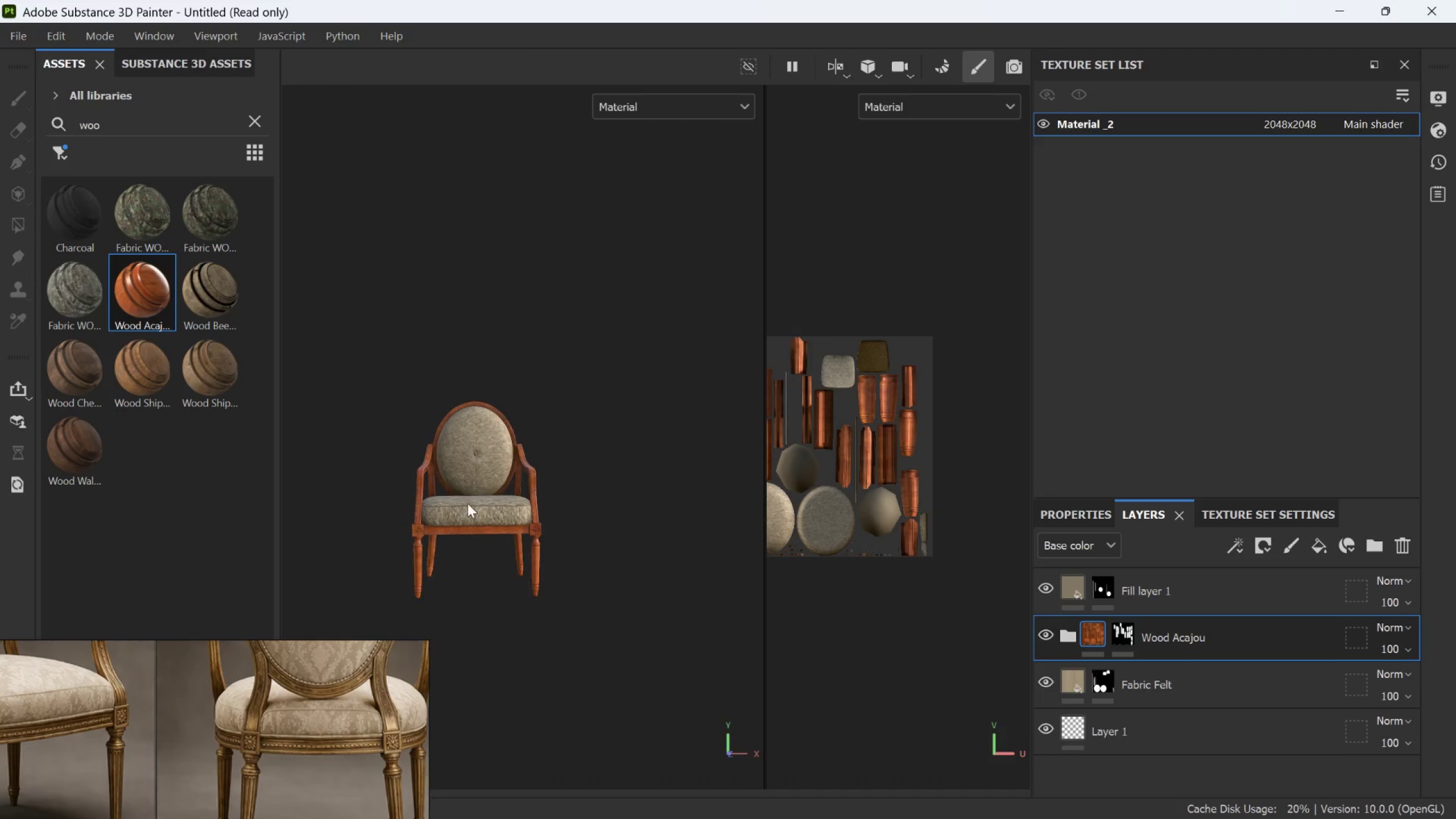 
hold_key(key=AltLeft, duration=0.64)
left_click_drag(start_coordinate=[603, 541], to_coordinate=[441, 482])
 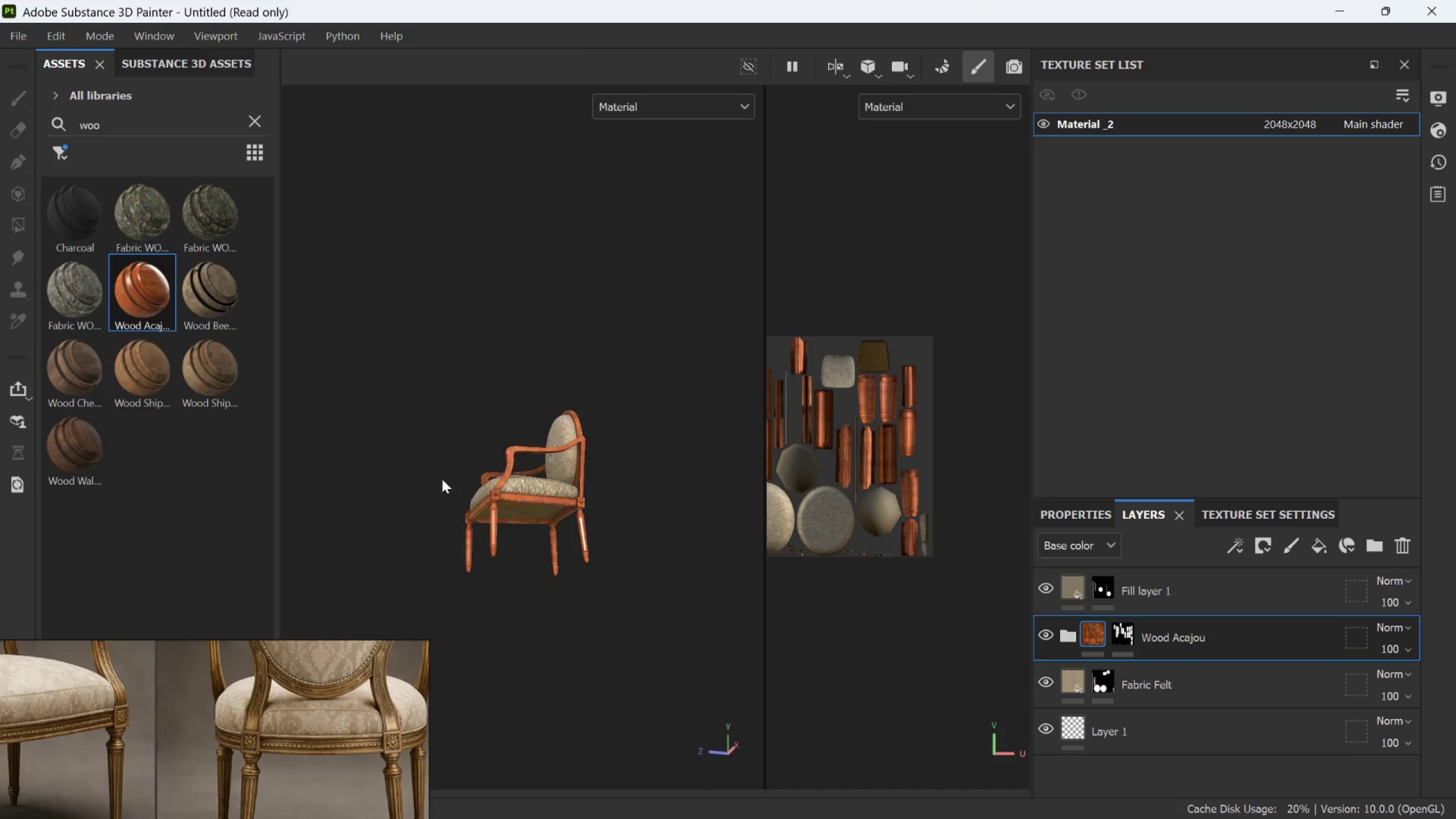 
scroll: coordinate [477, 493], scroll_direction: down, amount: 2.0
 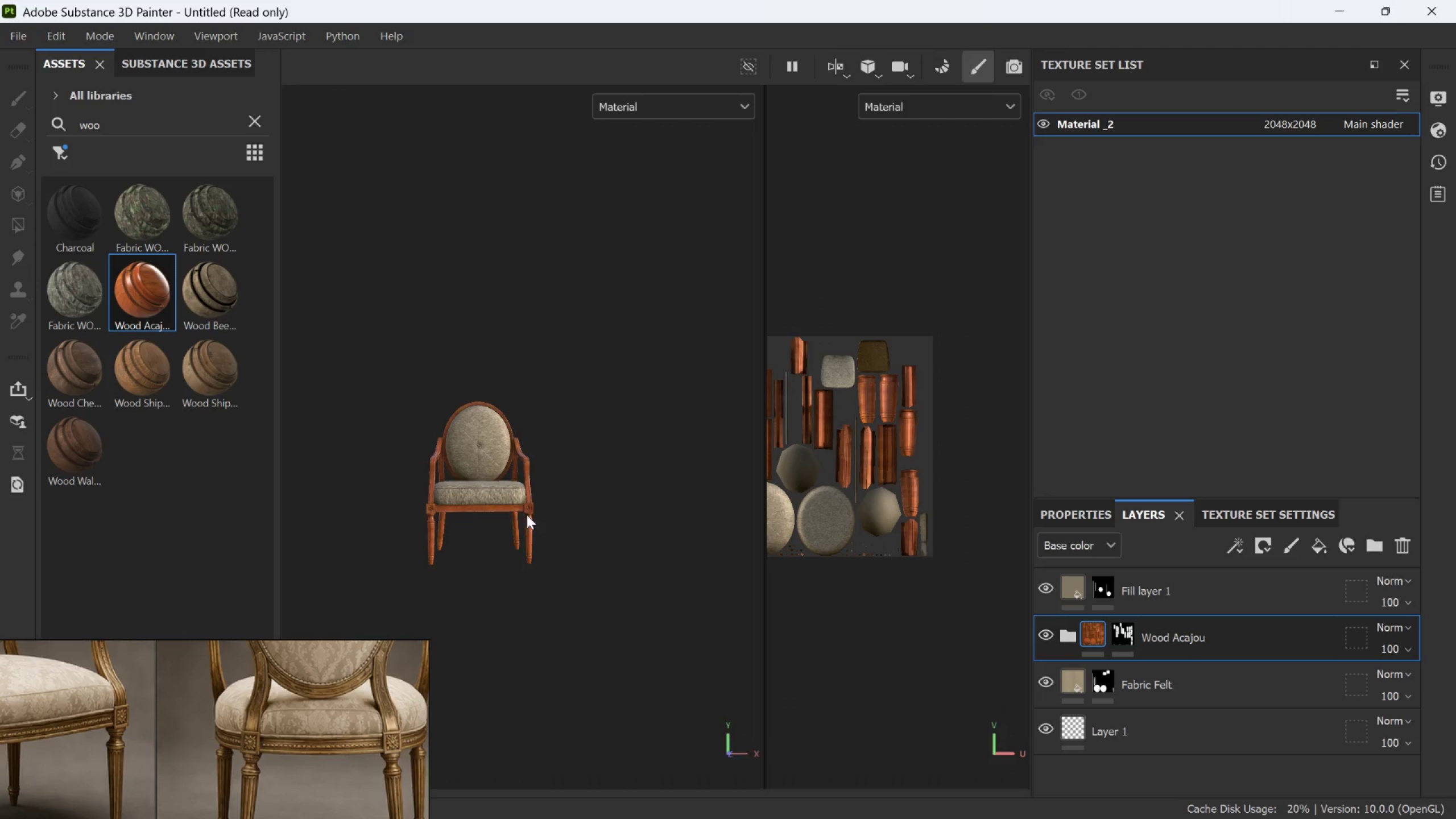 
hold_key(key=AltLeft, duration=2.45)
 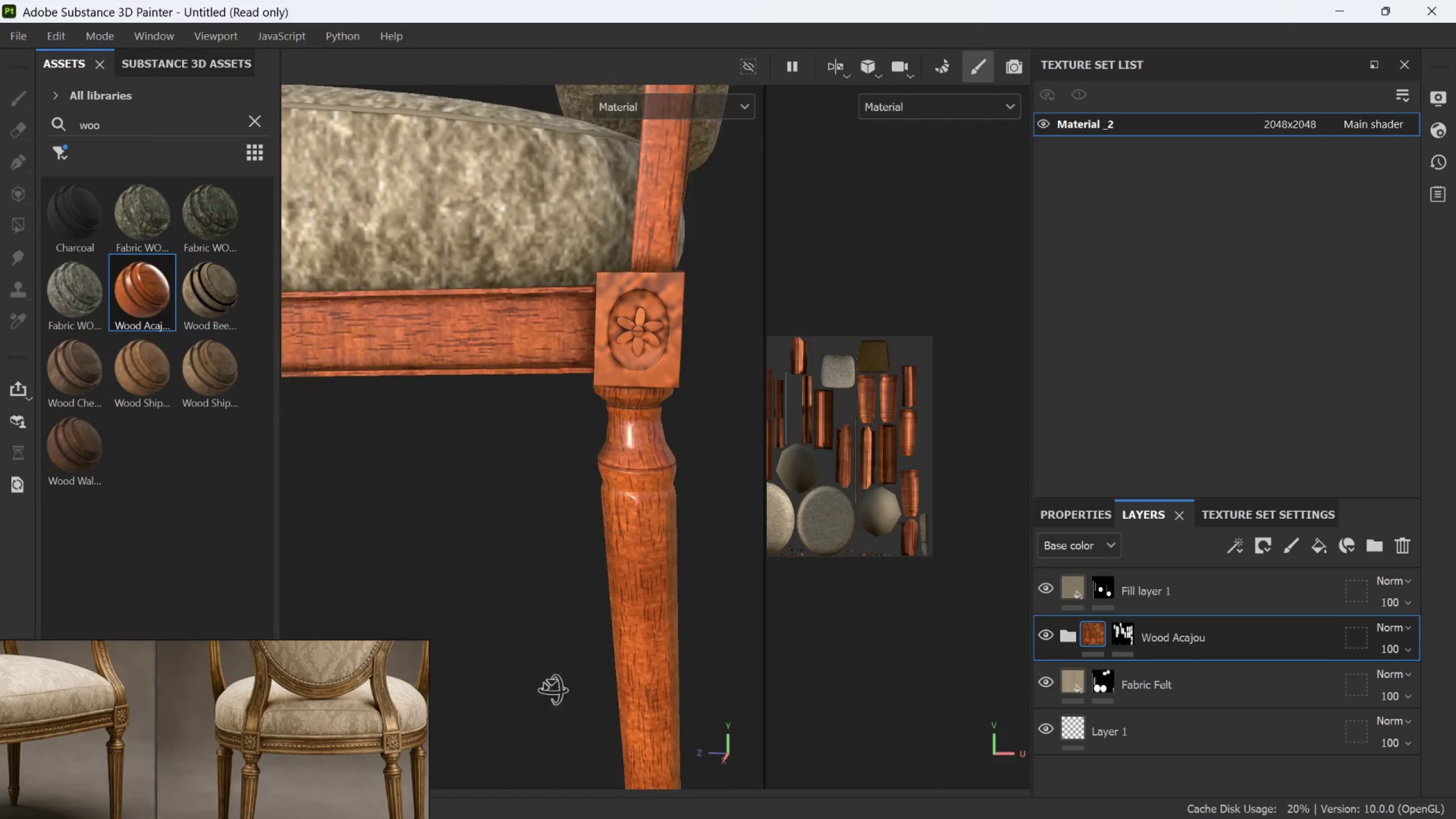 
hold_key(key=AltLeft, duration=0.7)
 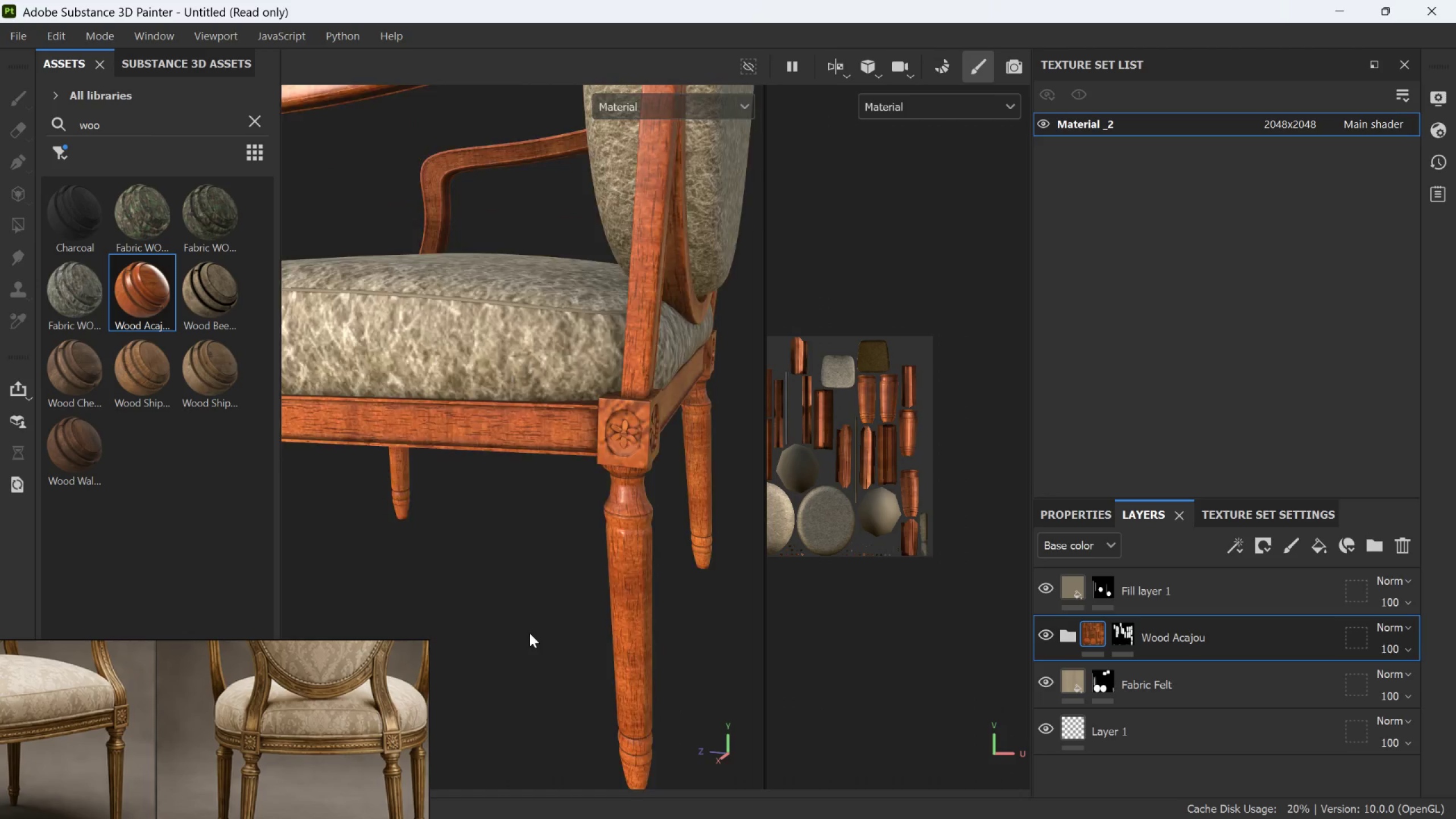 
scroll: coordinate [640, 576], scroll_direction: up, amount: 22.0
 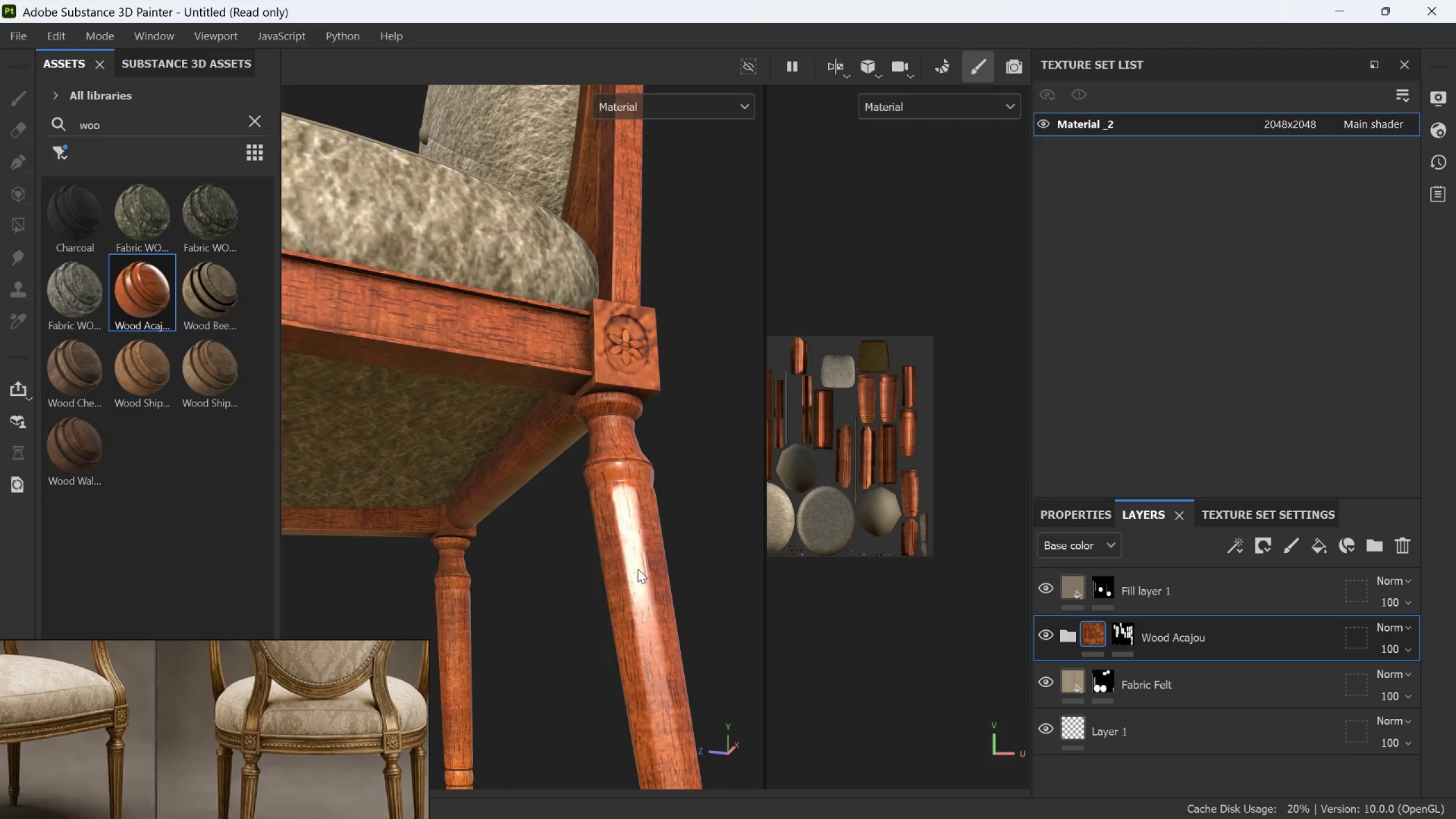 
left_click_drag(start_coordinate=[610, 586], to_coordinate=[532, 691])
 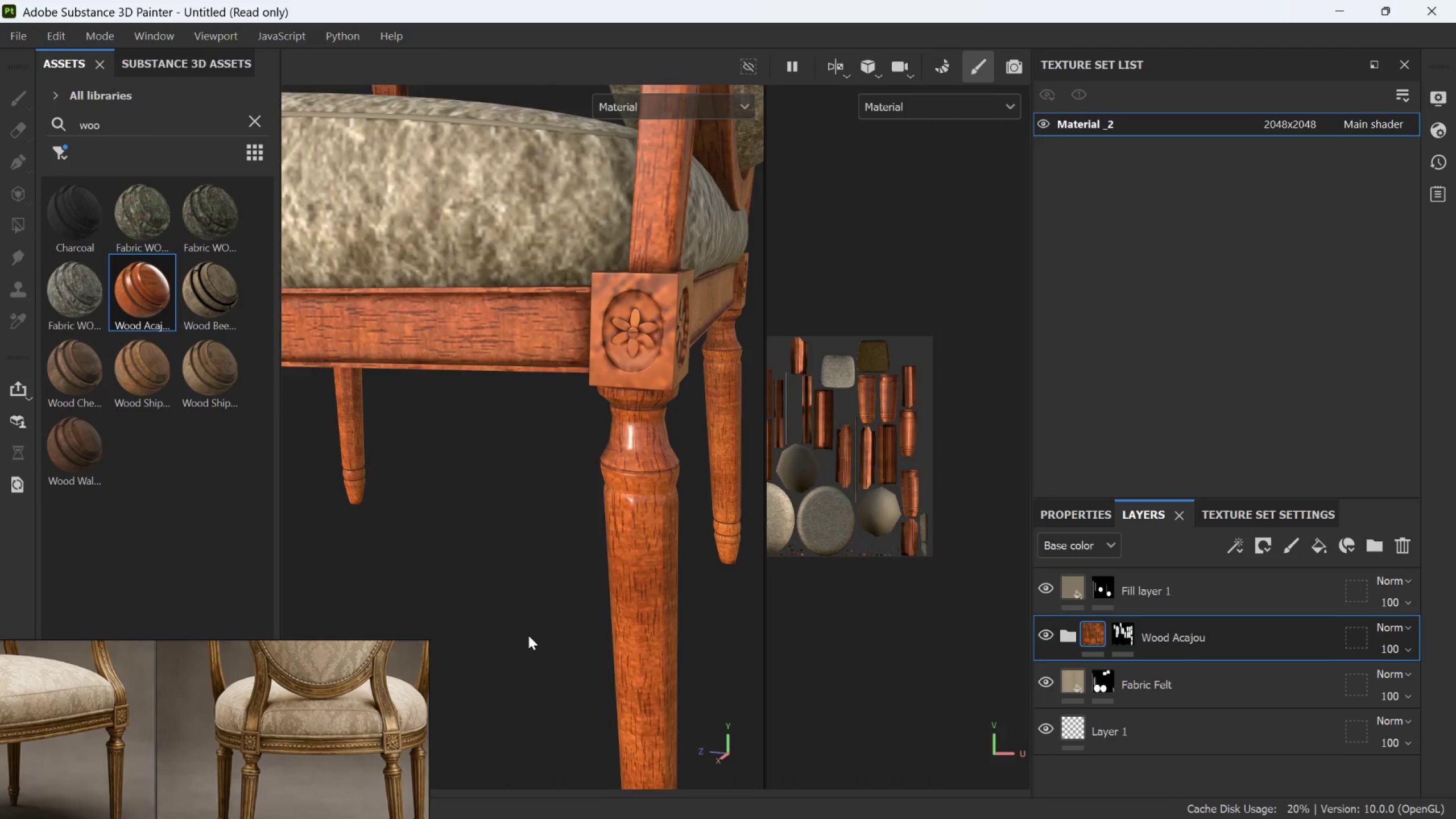 
hold_key(key=AltLeft, duration=1.17)
left_click_drag(start_coordinate=[534, 636], to_coordinate=[426, 572])
 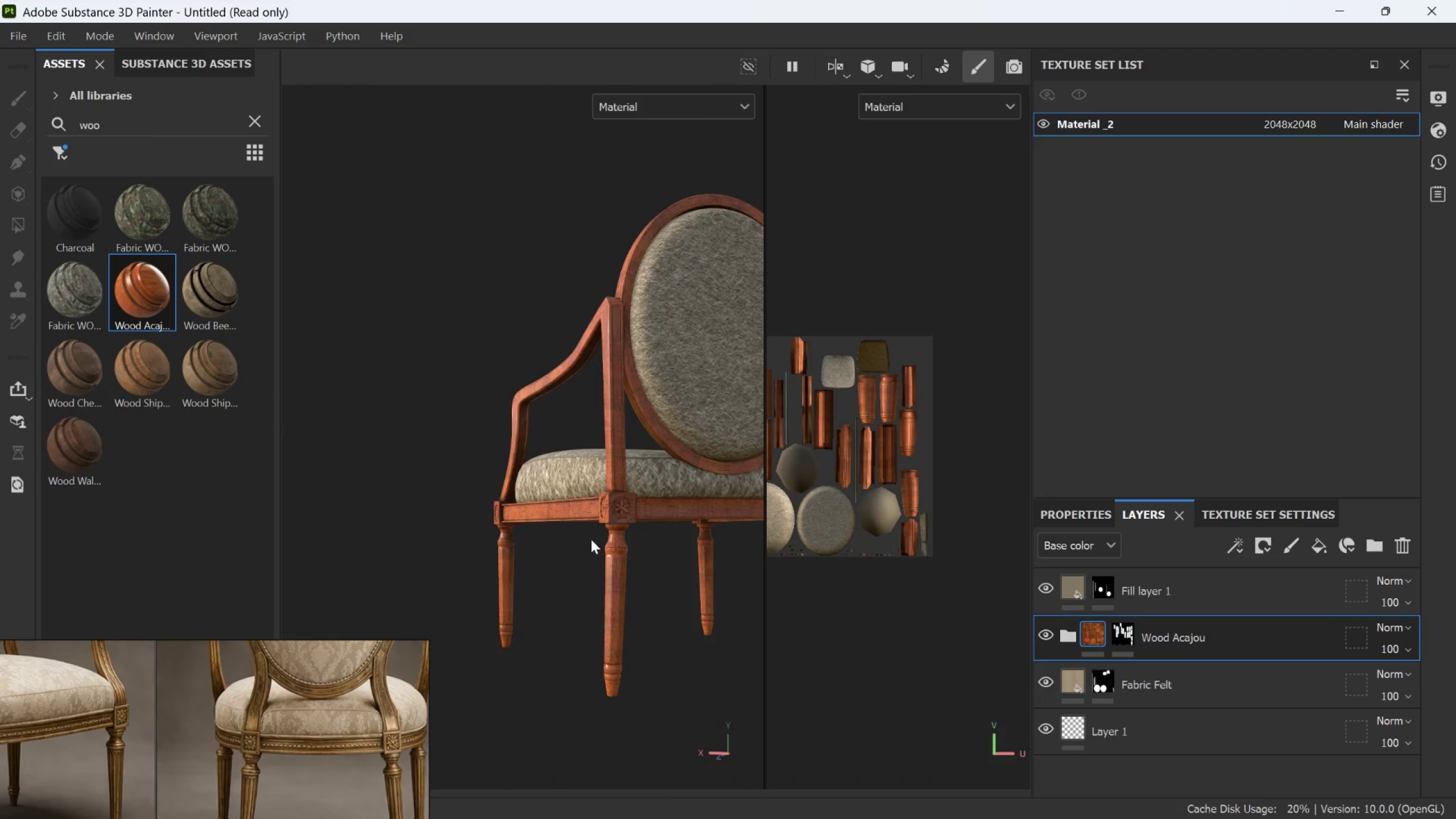 
scroll: coordinate [529, 635], scroll_direction: down, amount: 13.0
 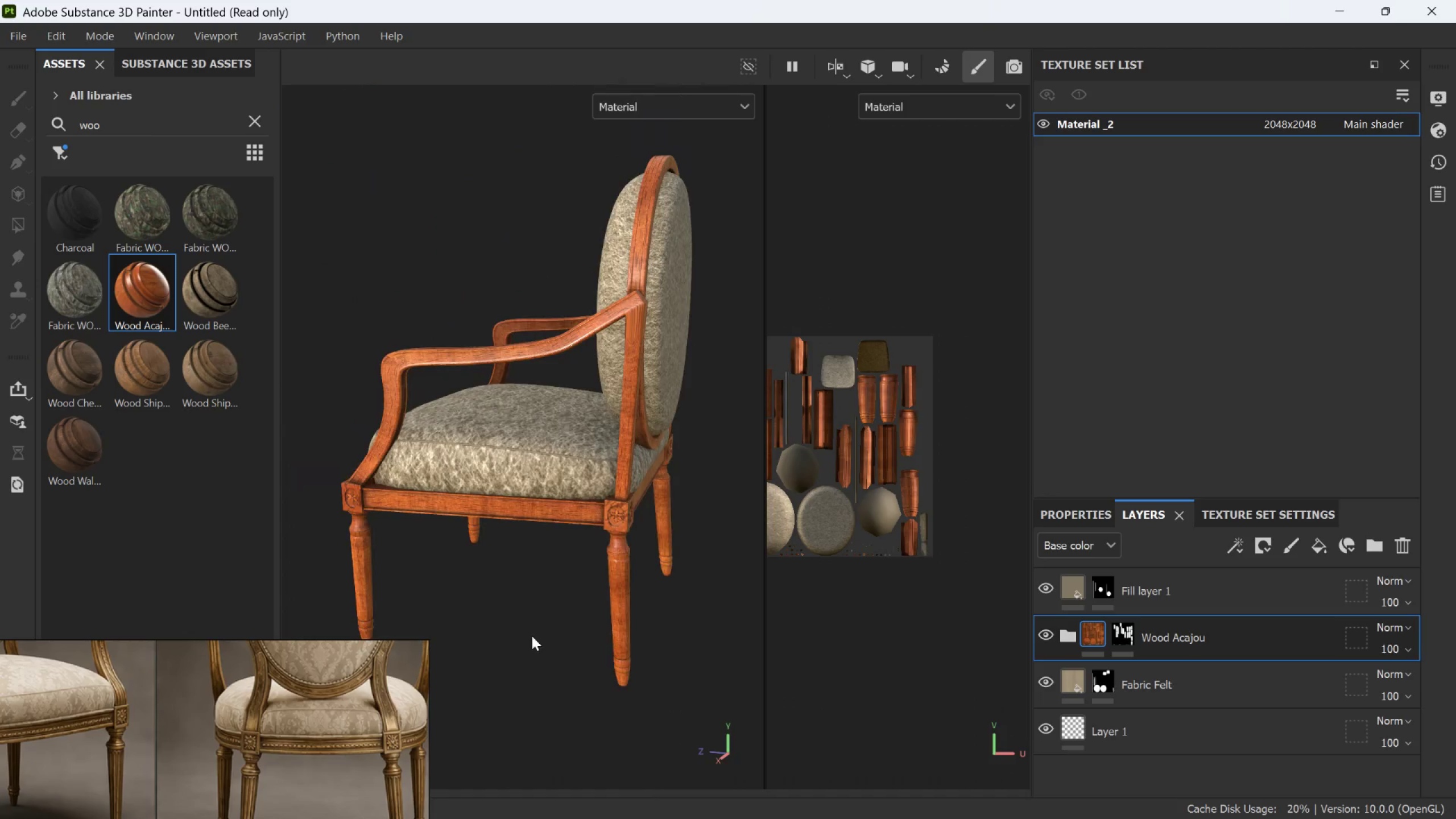 
scroll: coordinate [624, 518], scroll_direction: up, amount: 20.0
 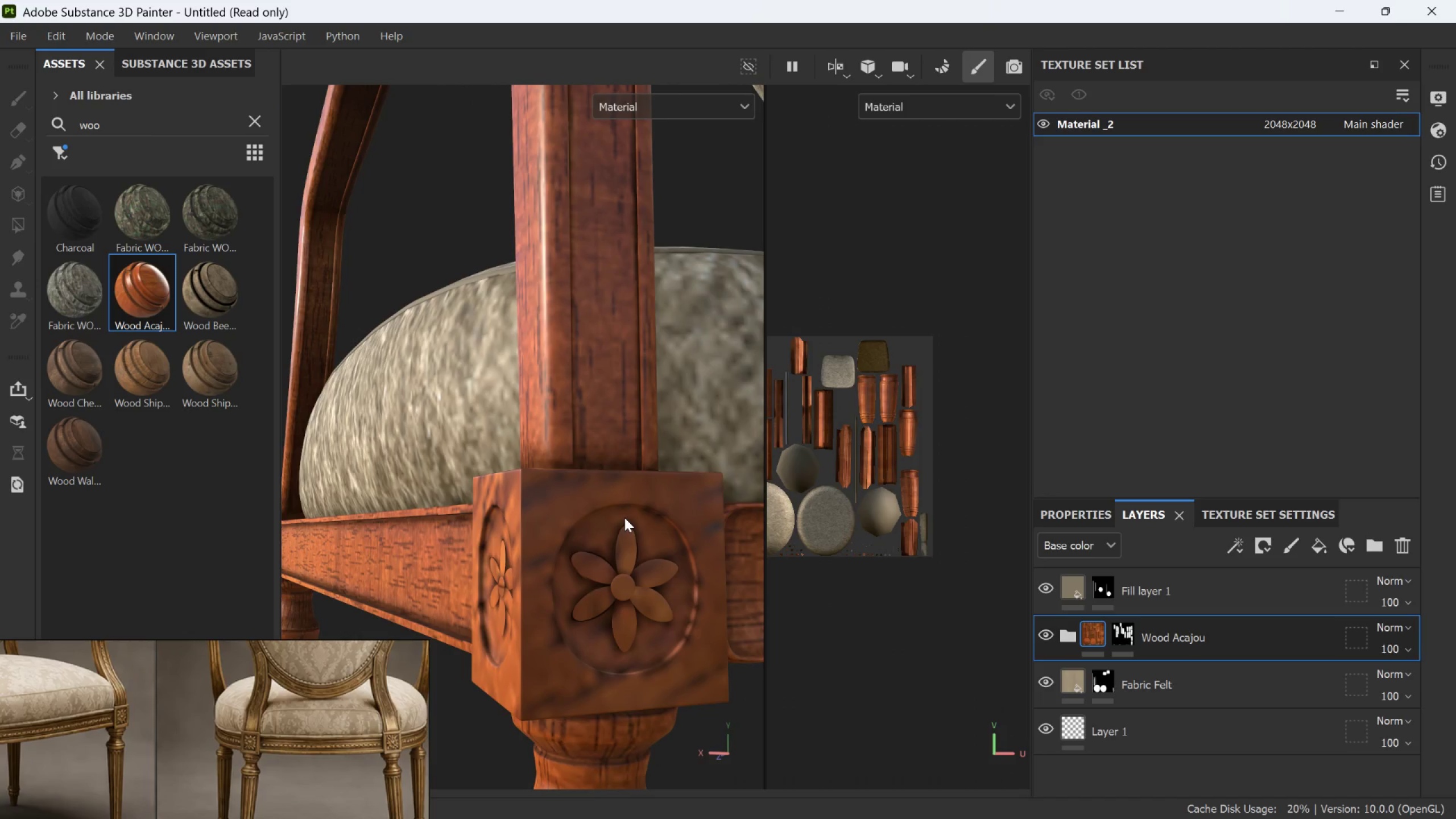 
scroll: coordinate [624, 518], scroll_direction: down, amount: 19.0
 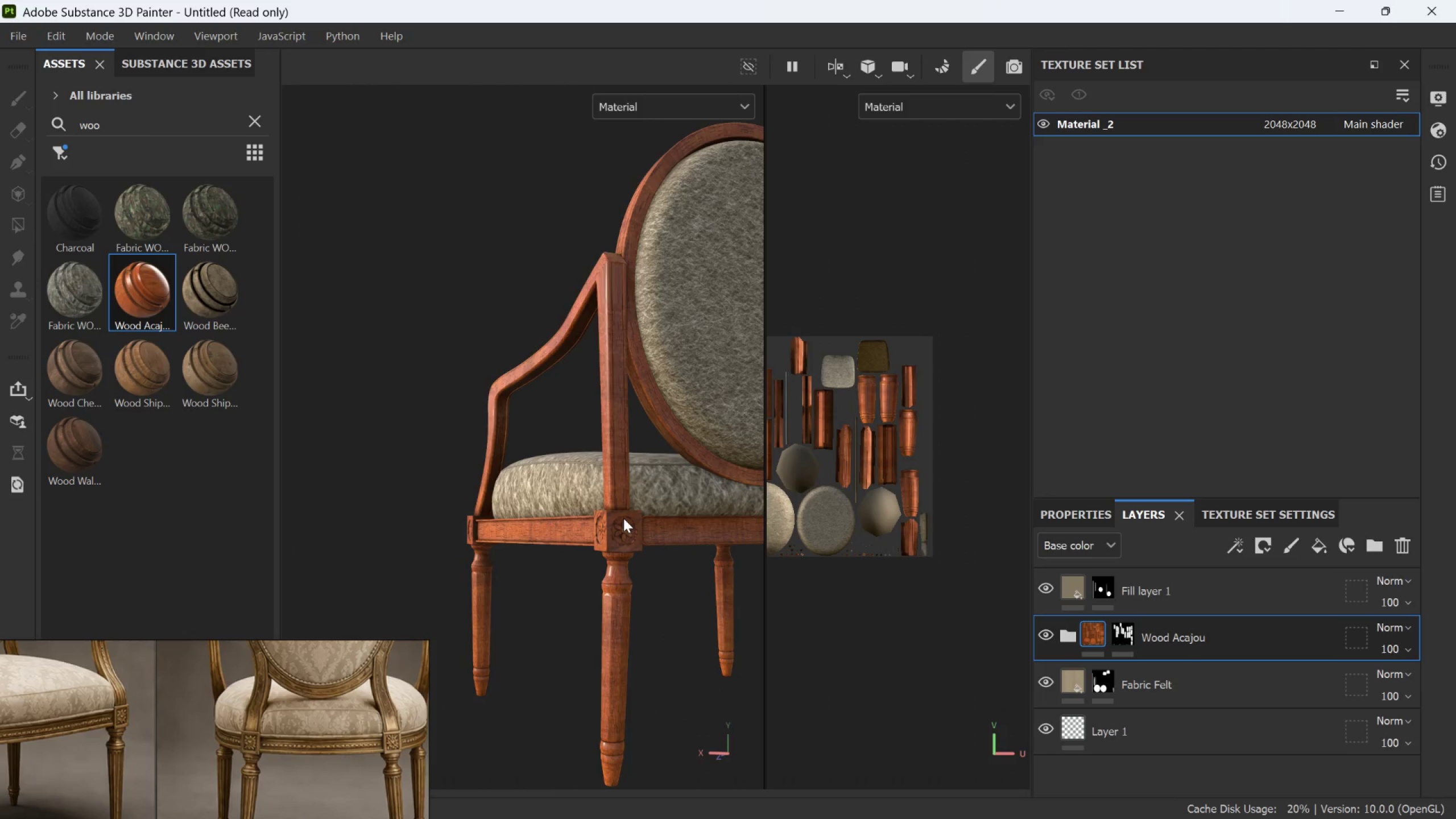 
key(Control+S)
 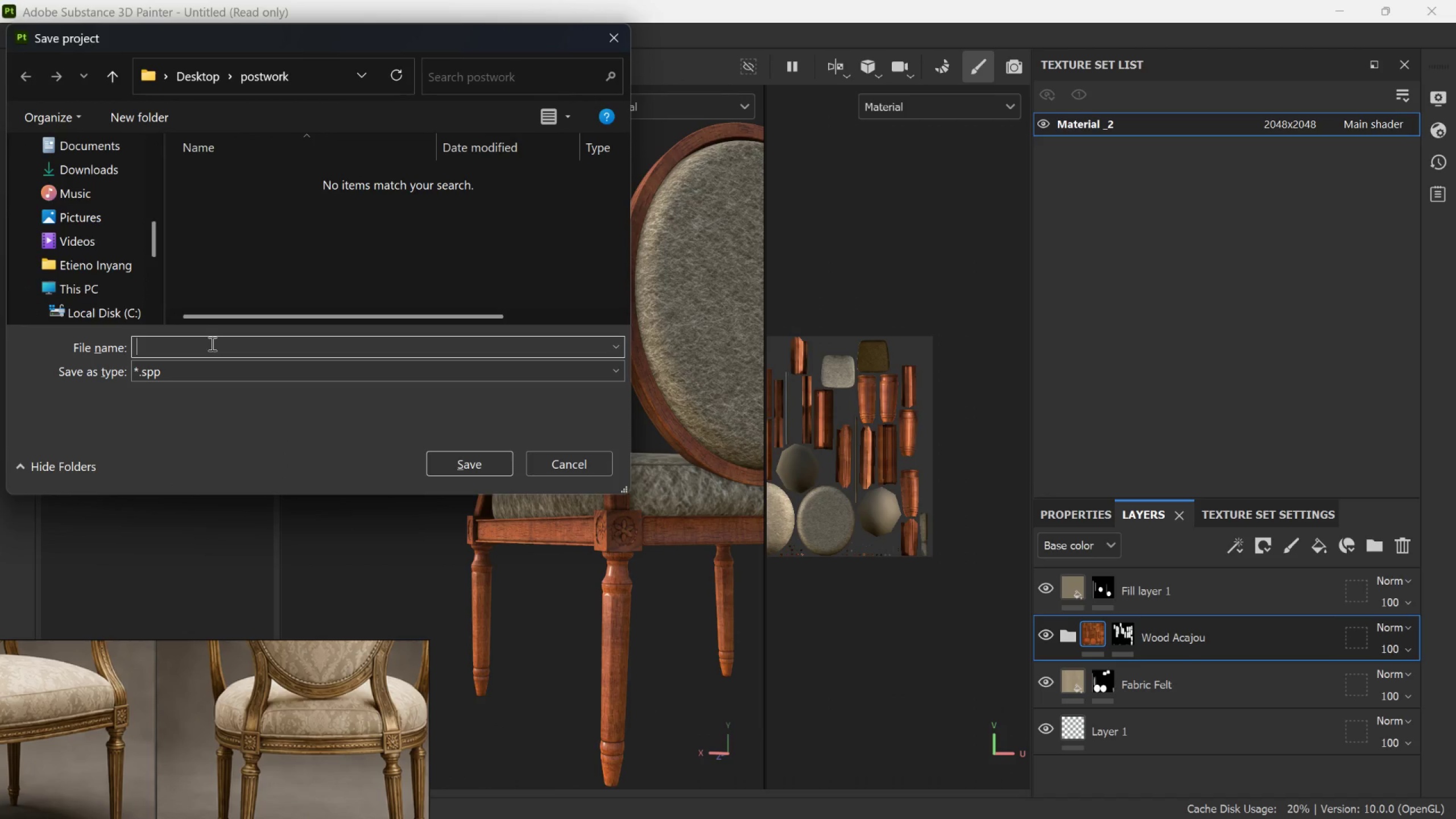 
wait(7.34)
 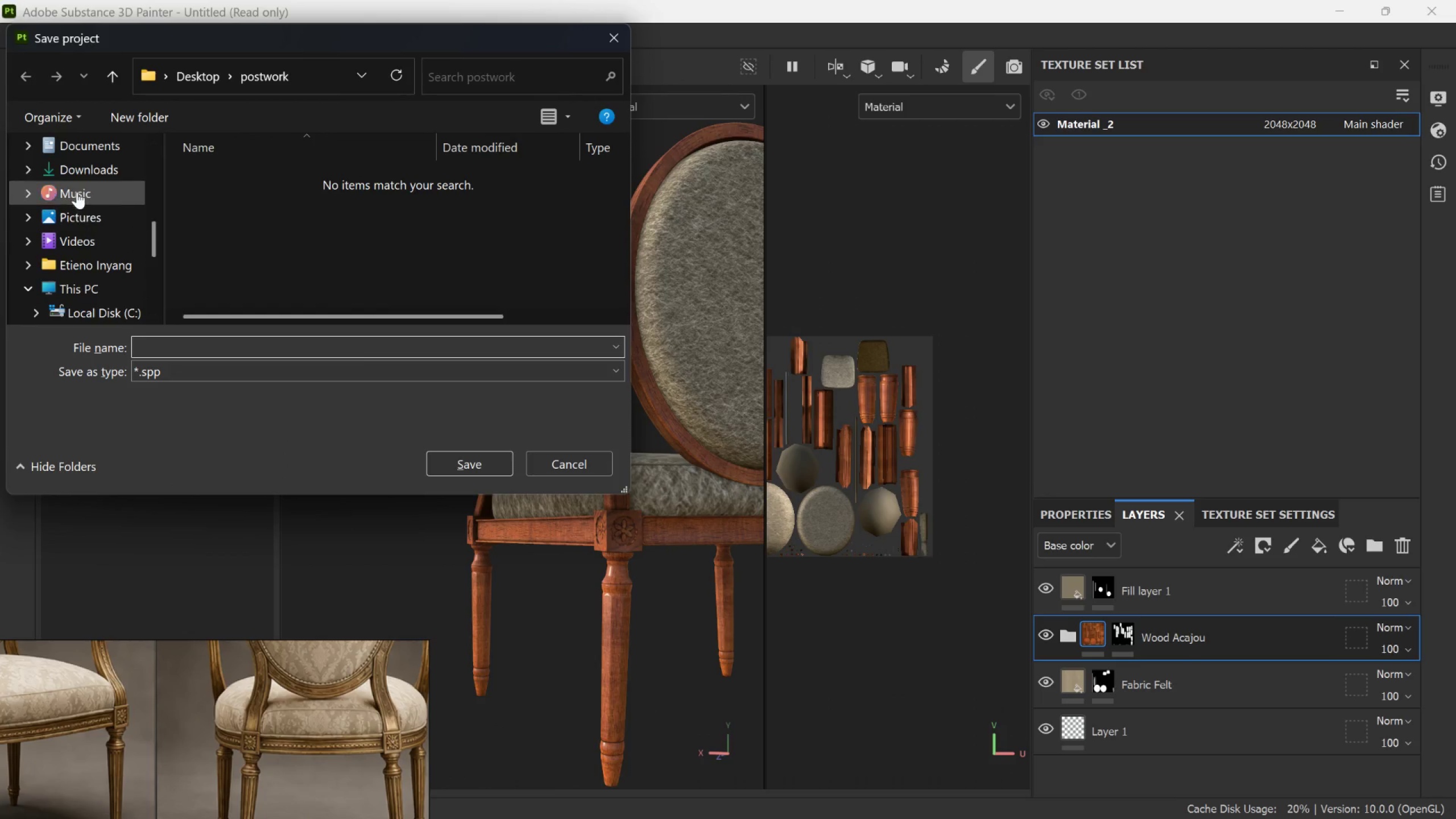 
type(post)
 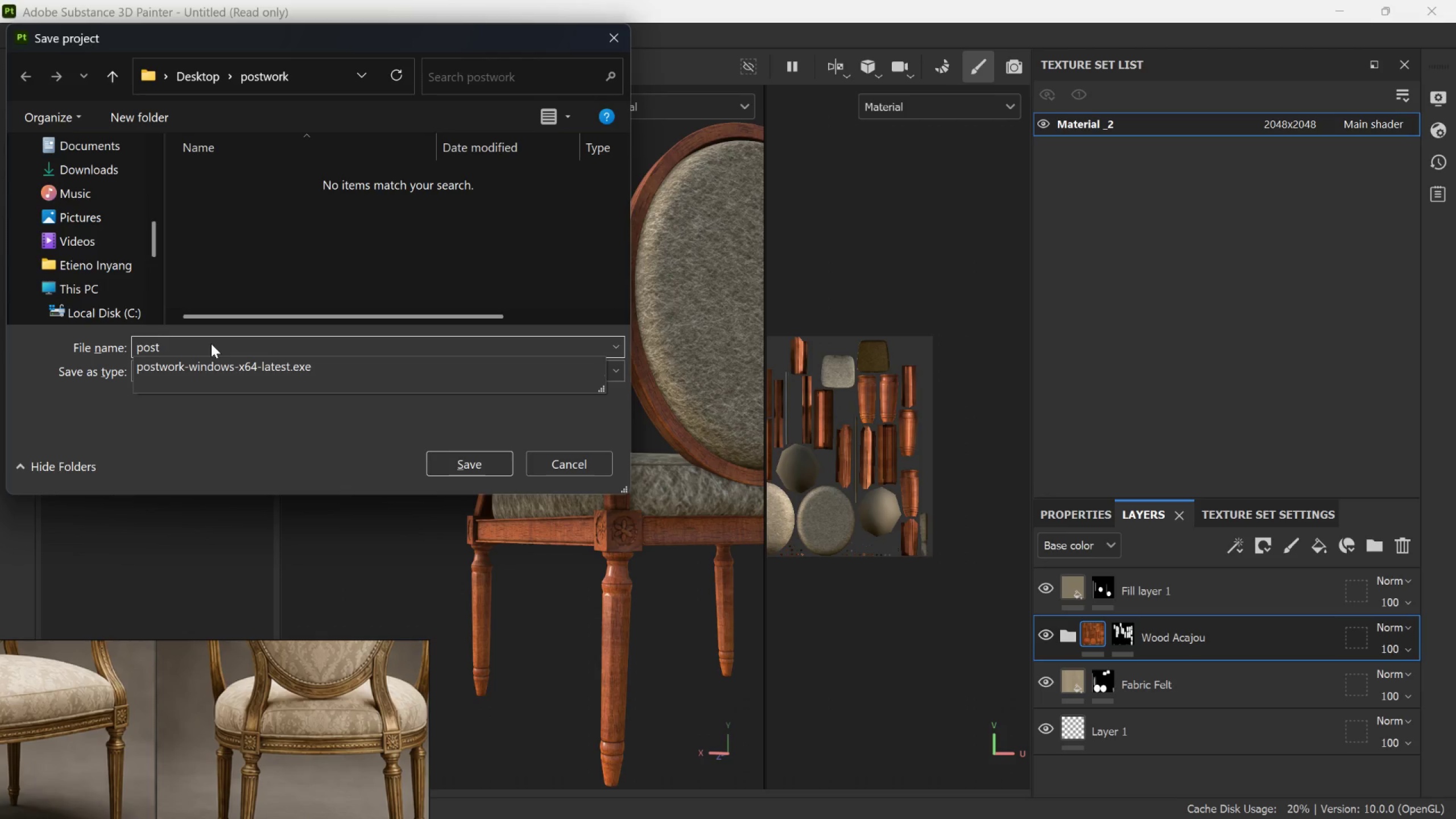 
type( work)
 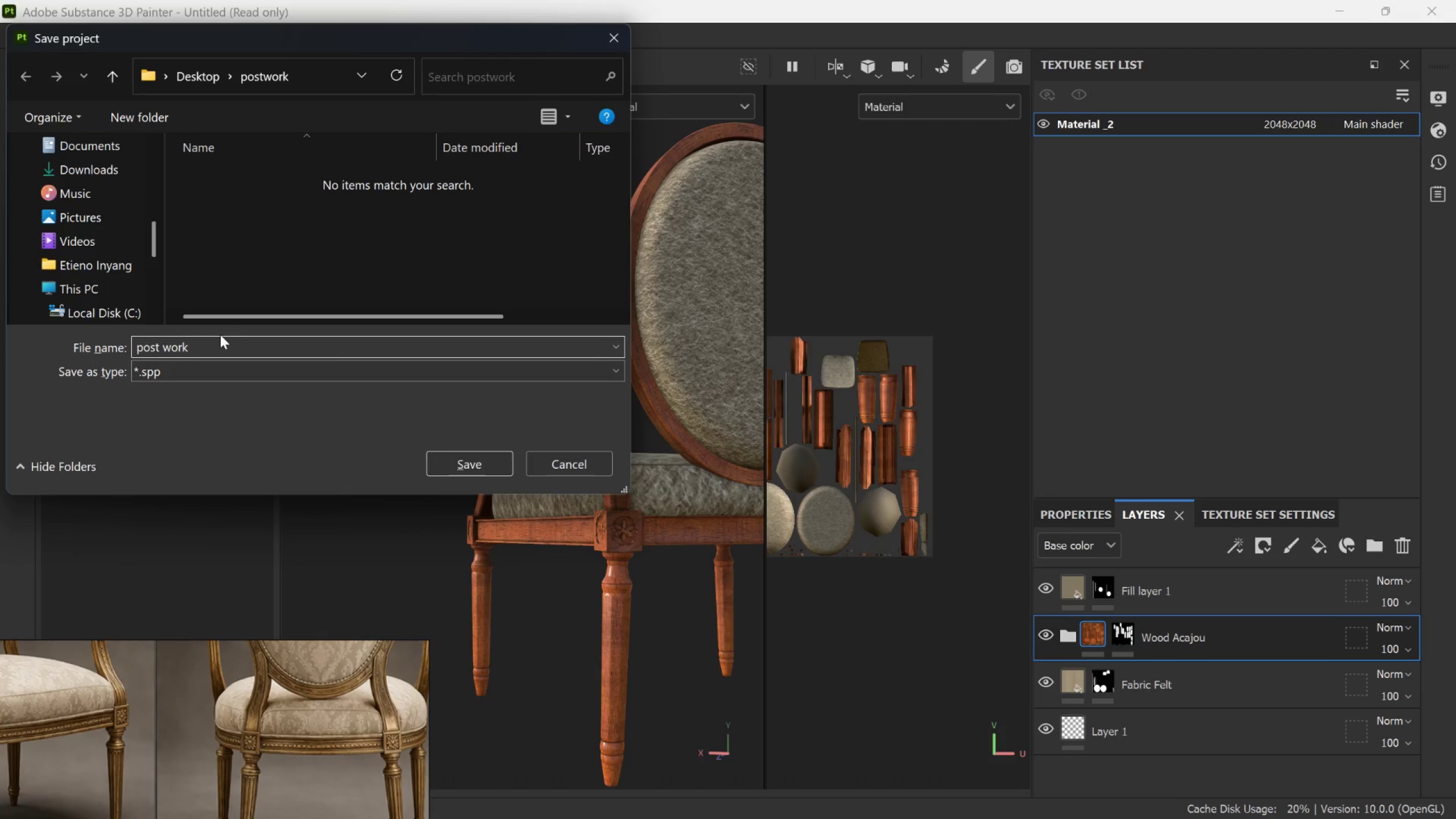 
left_click([171, 346])
 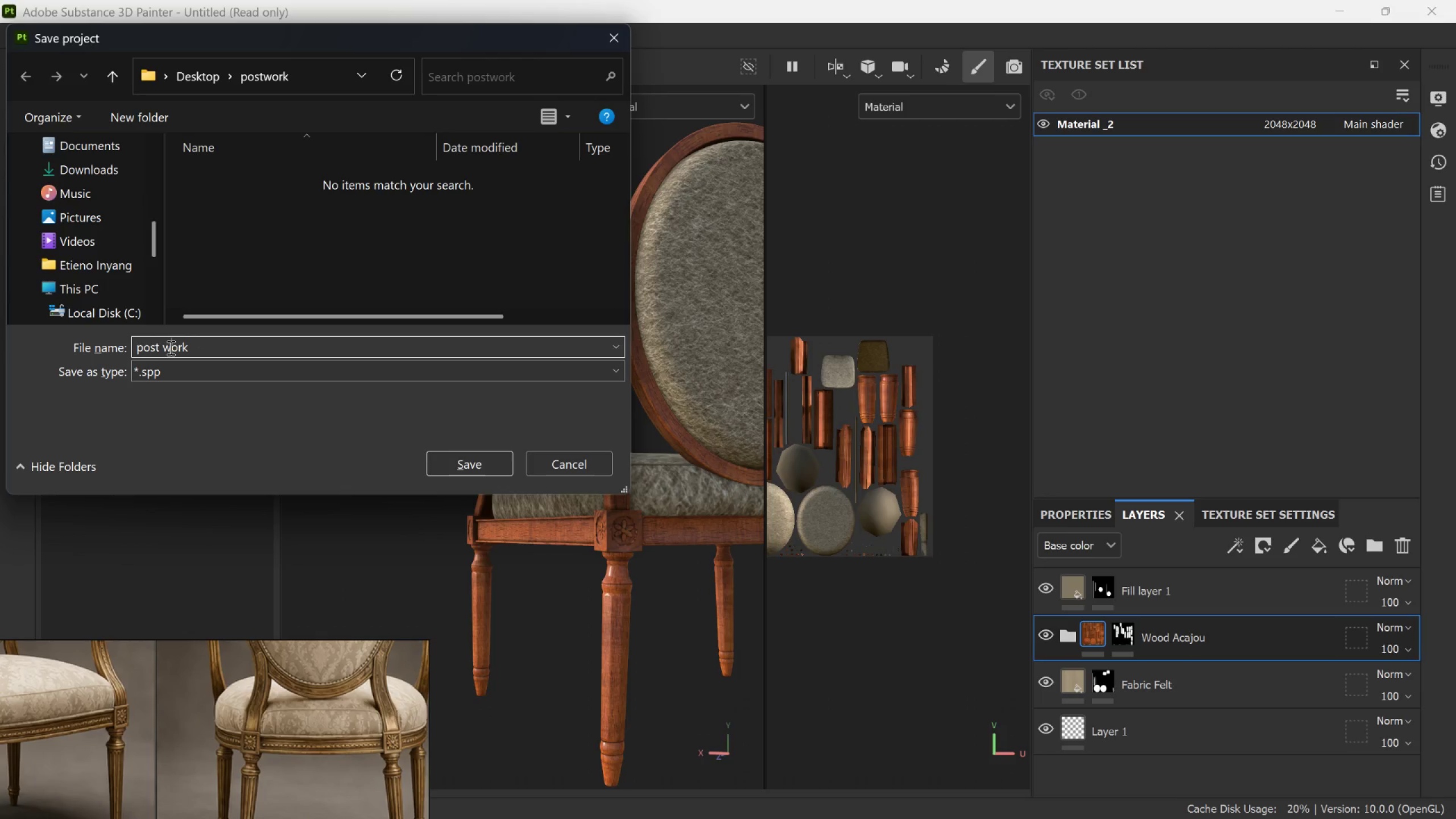 
left_click([169, 348])
 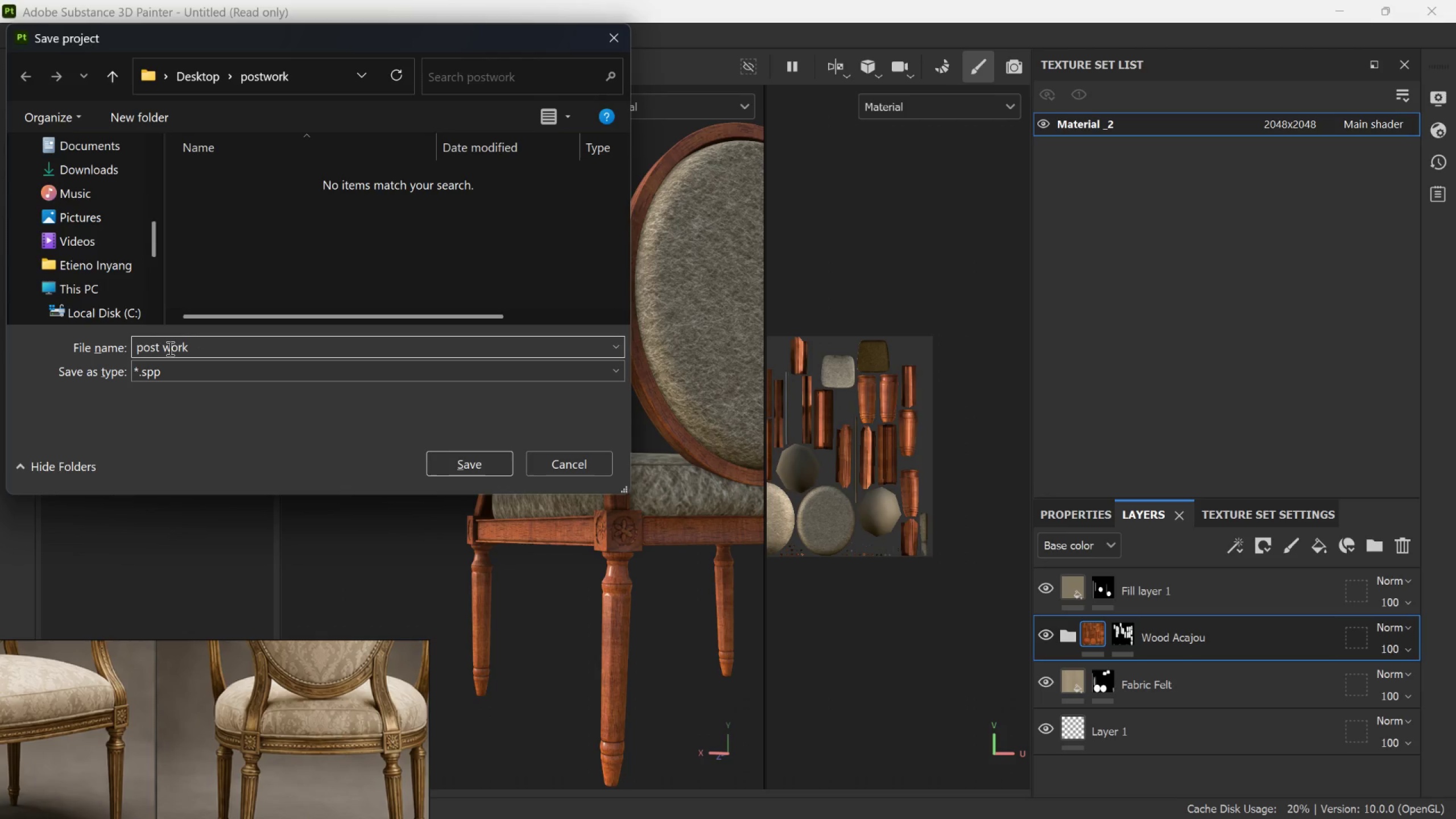 
left_click([168, 348])
 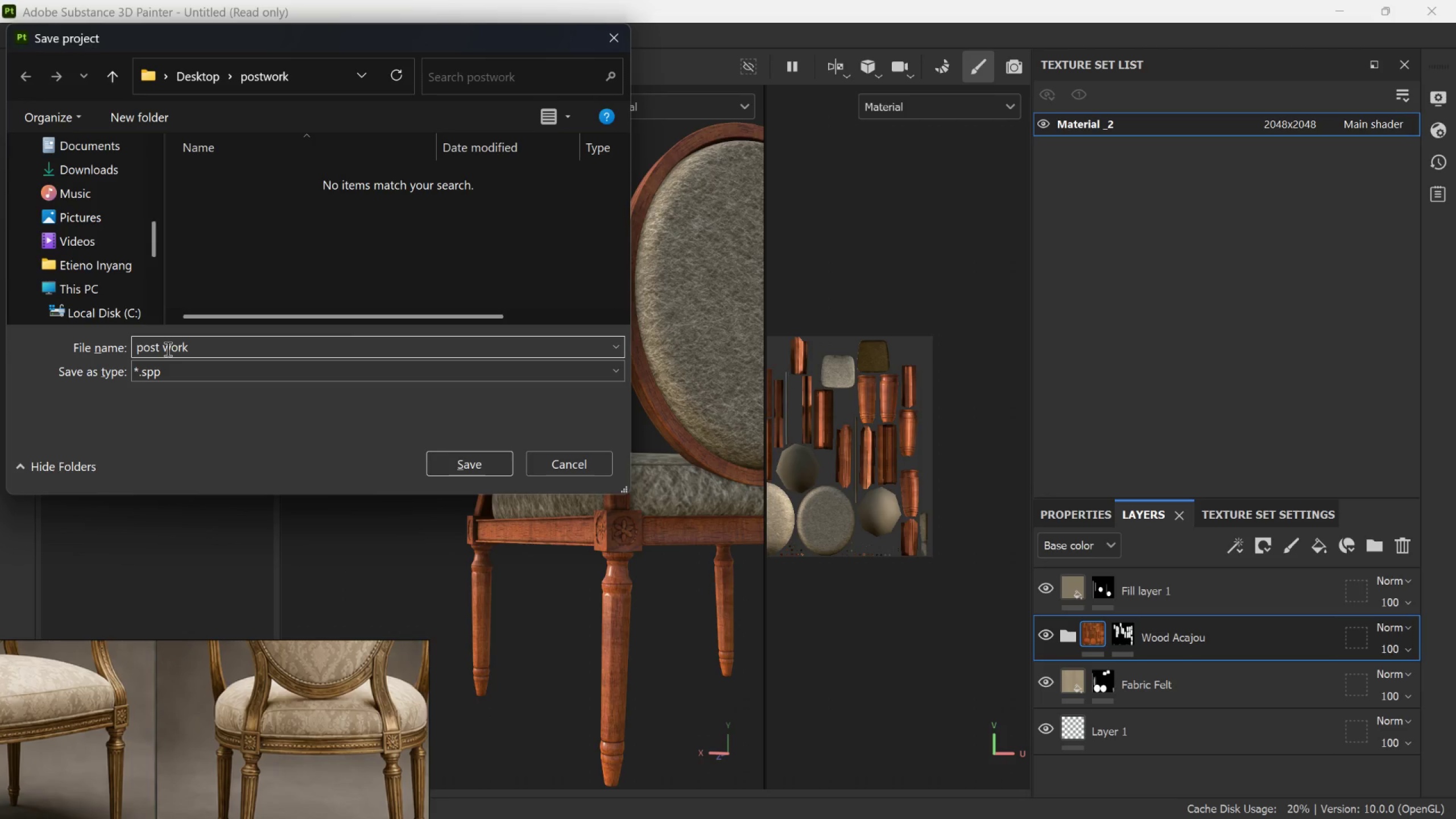 
left_click([164, 349])
 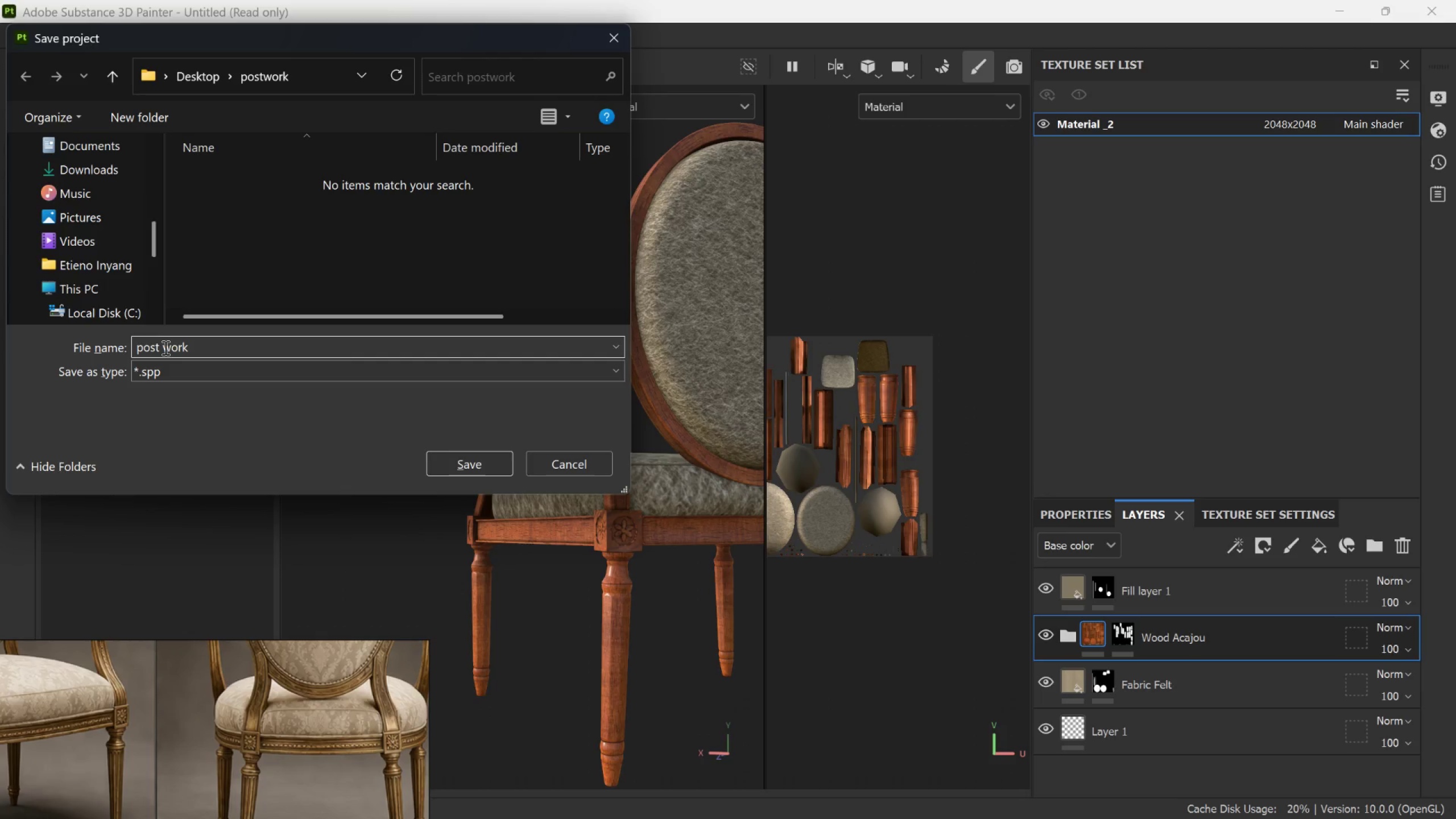 
key(Backspace)
 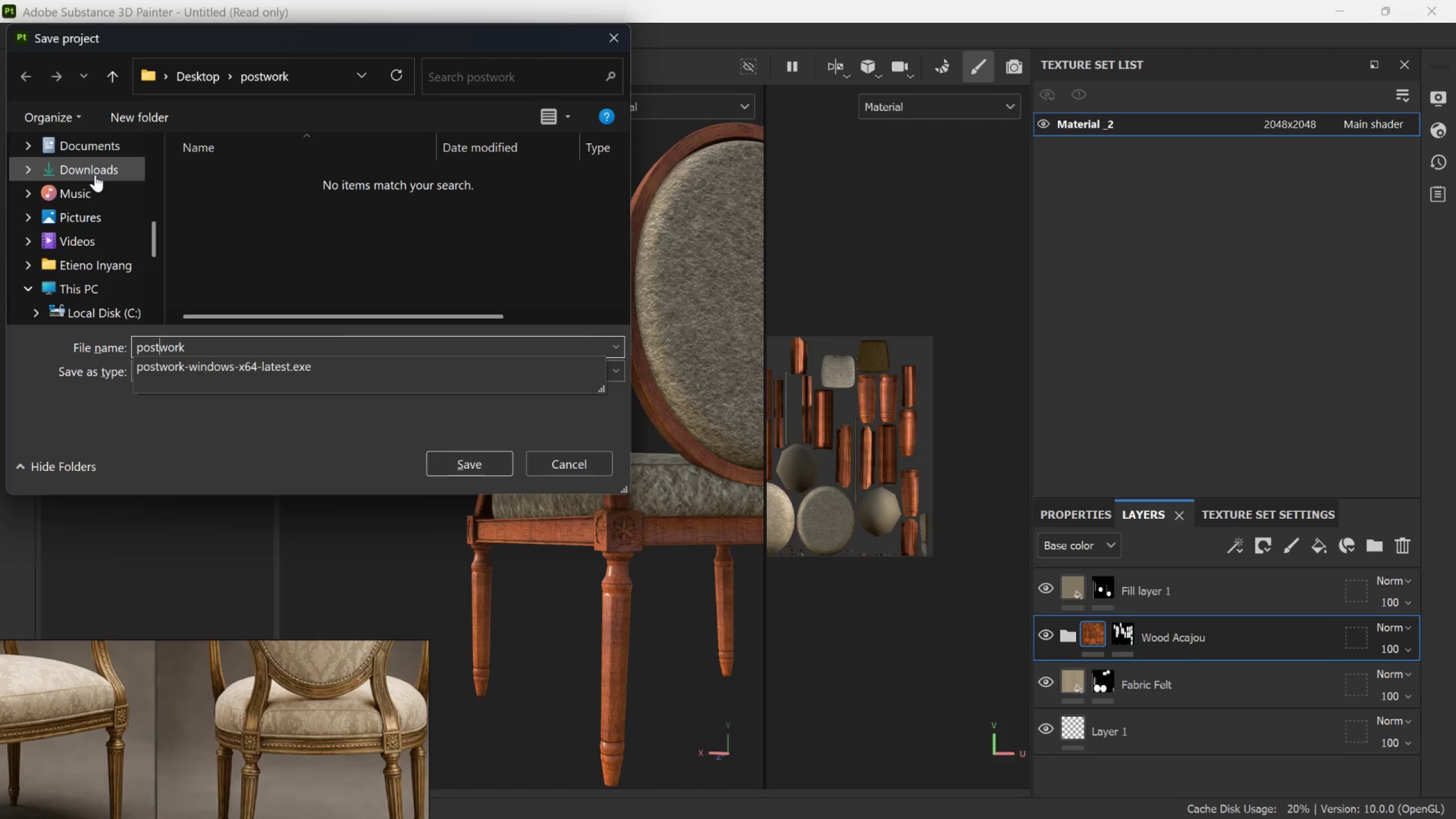 
scroll: coordinate [92, 173], scroll_direction: up, amount: 7.0
 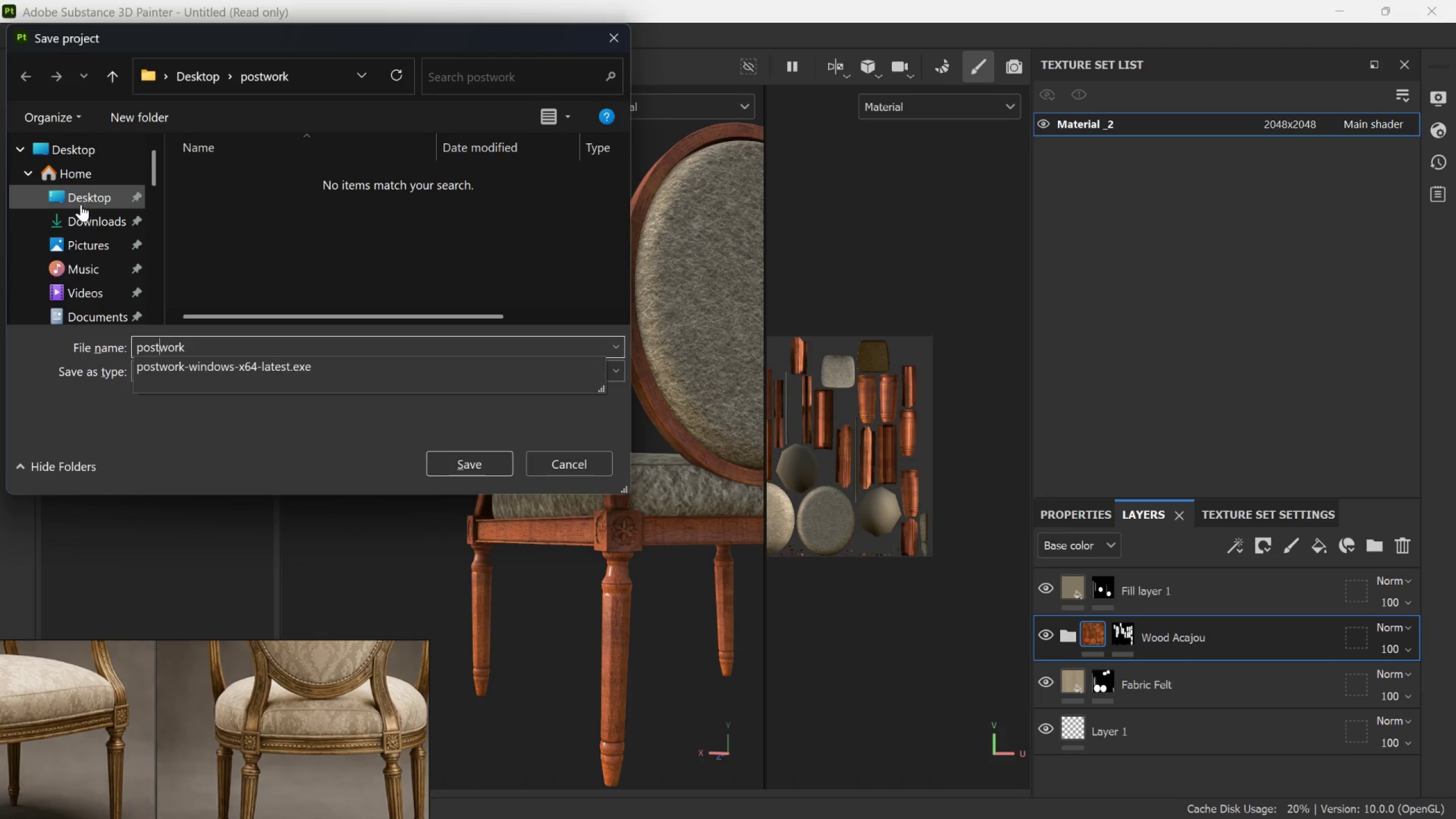 
left_click([81, 201])
 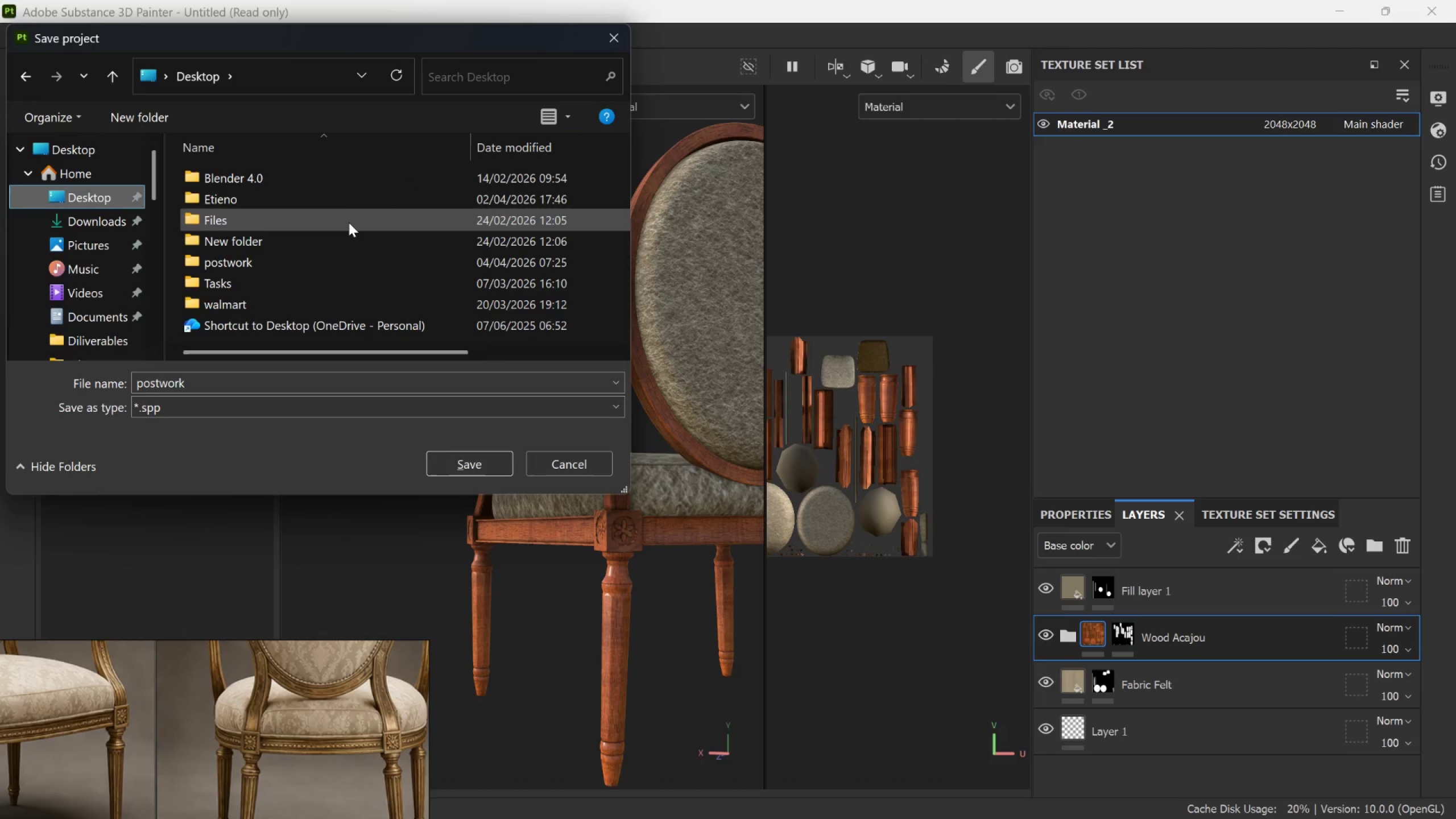 
scroll: coordinate [346, 229], scroll_direction: down, amount: 3.0
 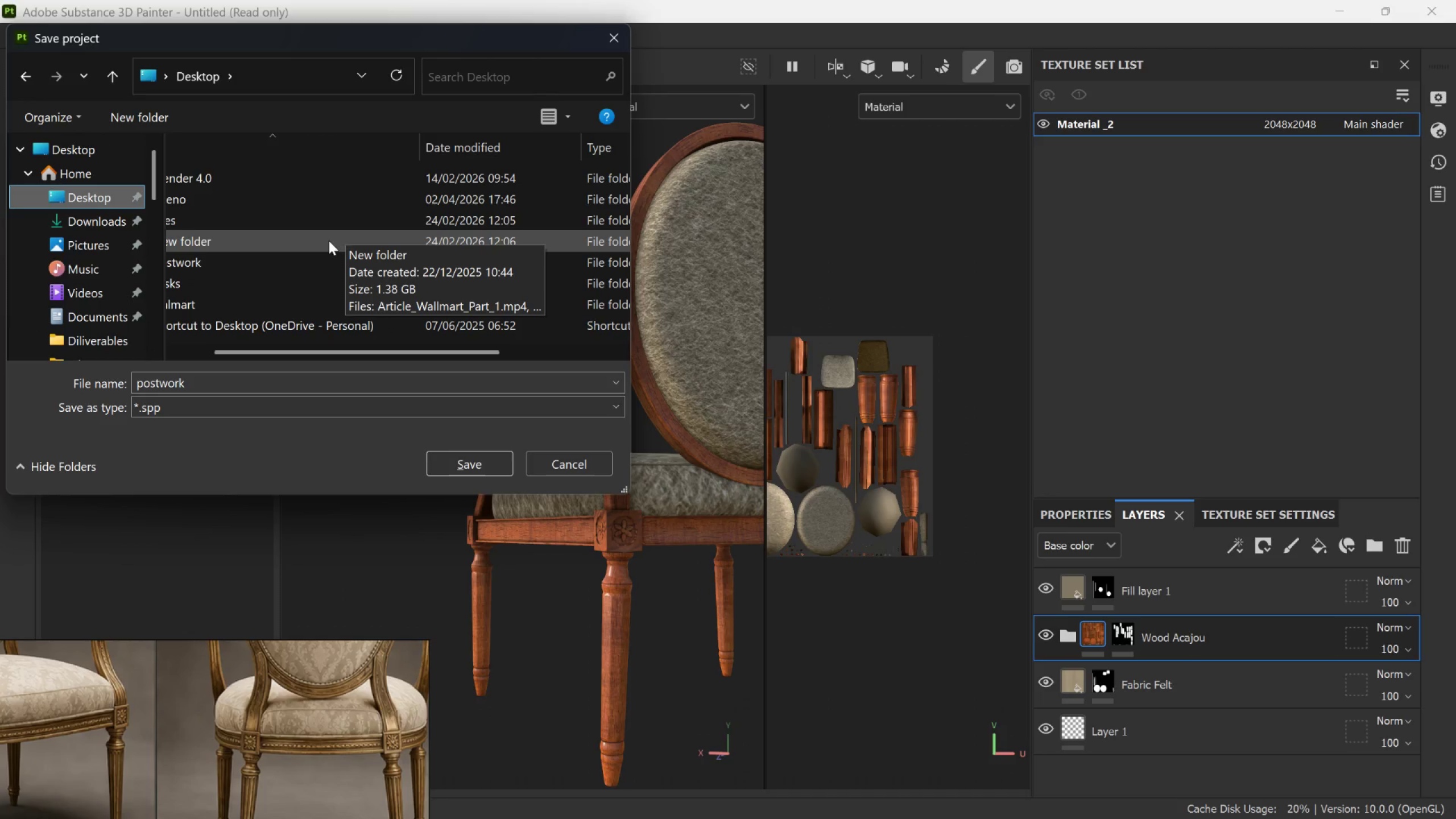 
scroll: coordinate [328, 242], scroll_direction: up, amount: 4.0
 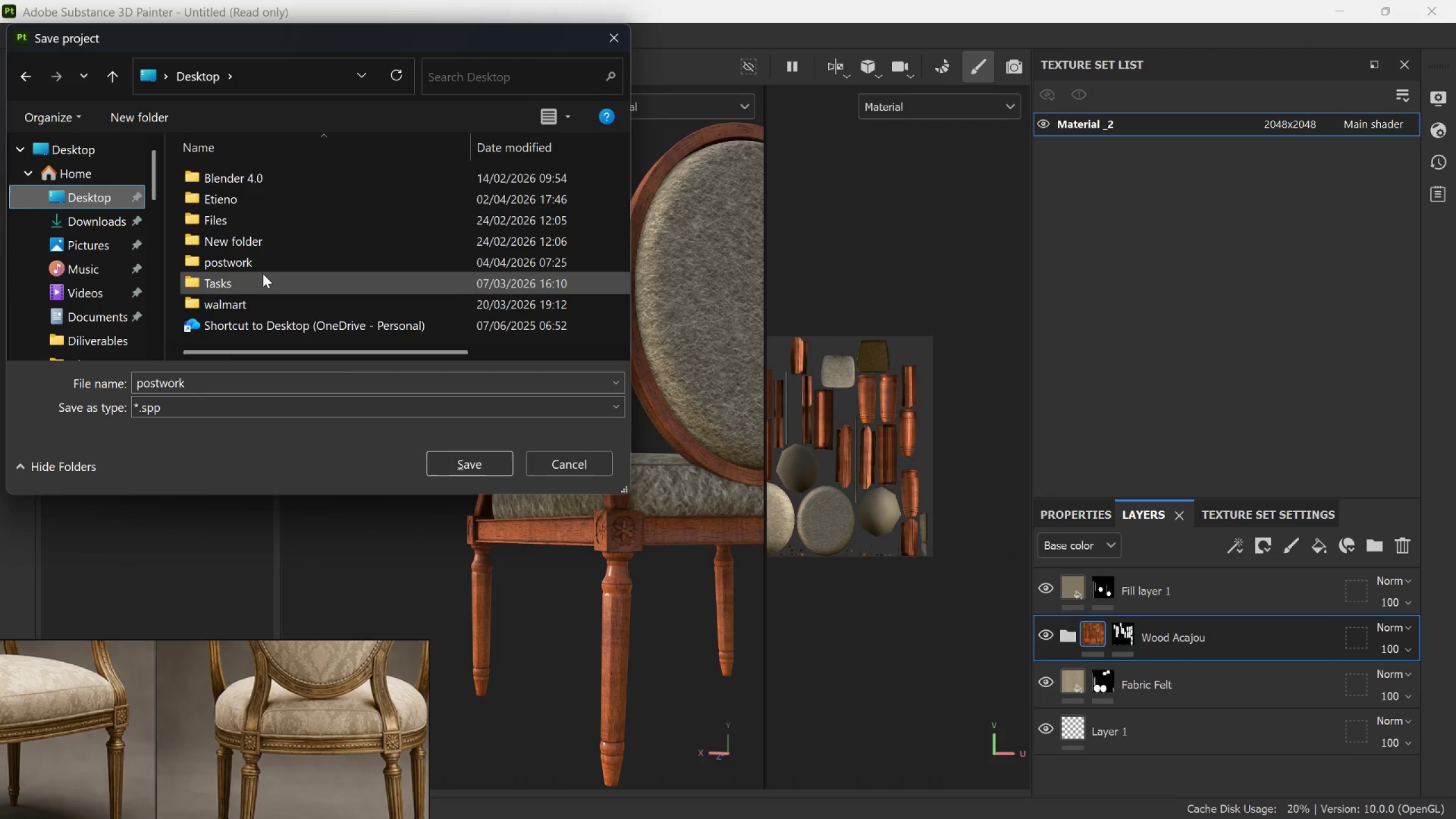 
double_click([263, 267])
 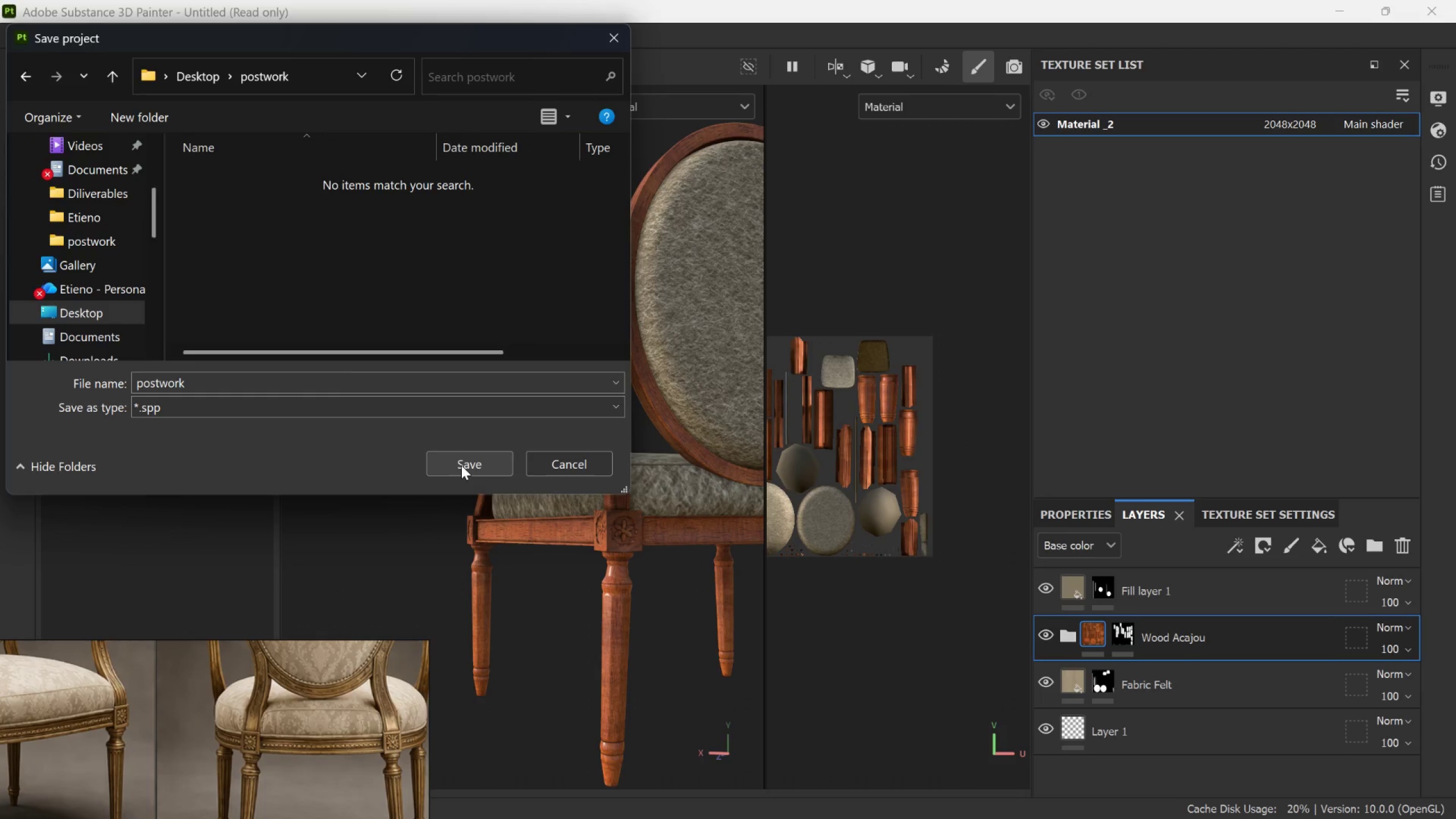 
left_click([461, 465])
 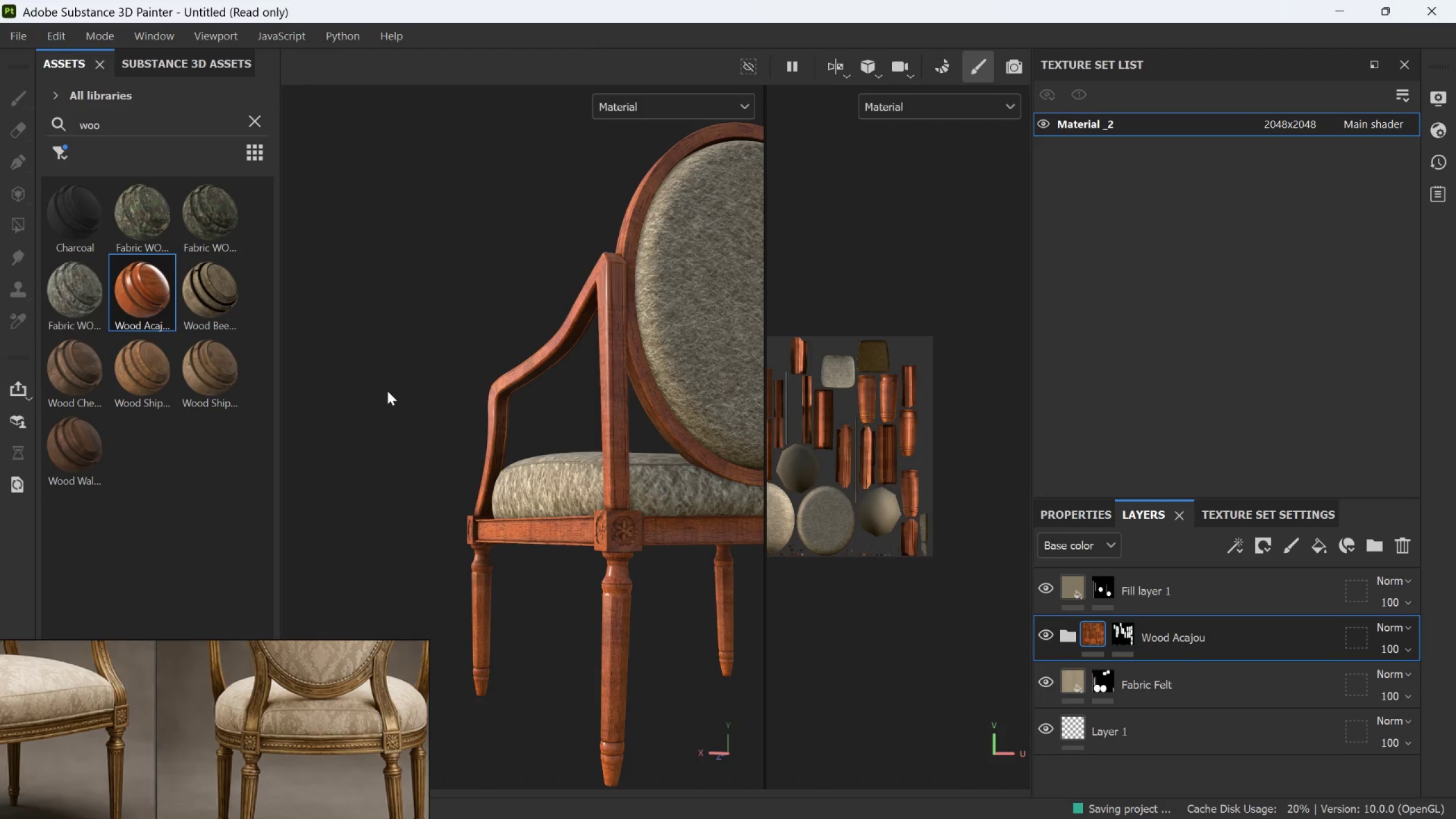 
scroll: coordinate [411, 278], scroll_direction: down, amount: 12.0
 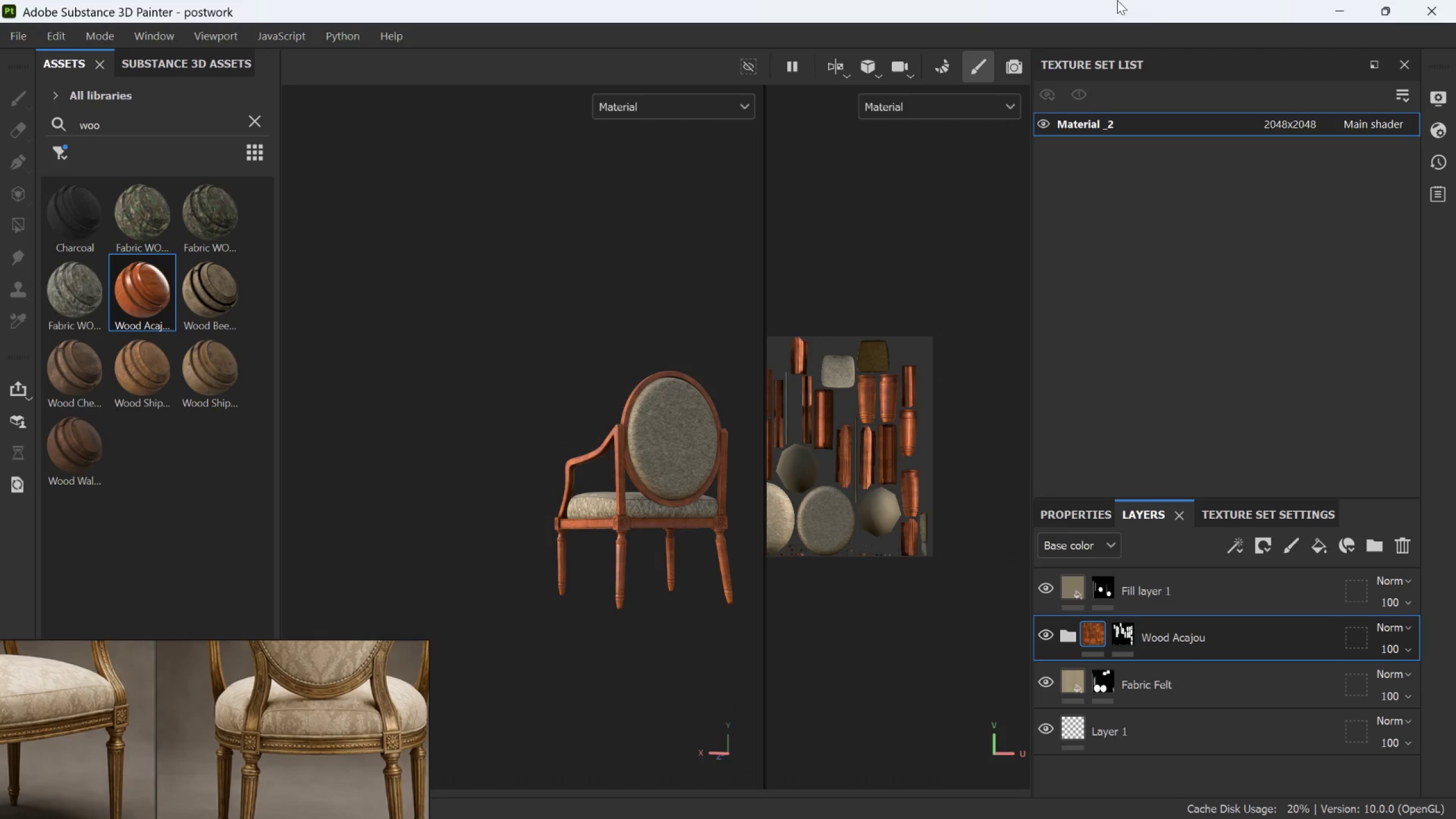 
wait(5.5)
 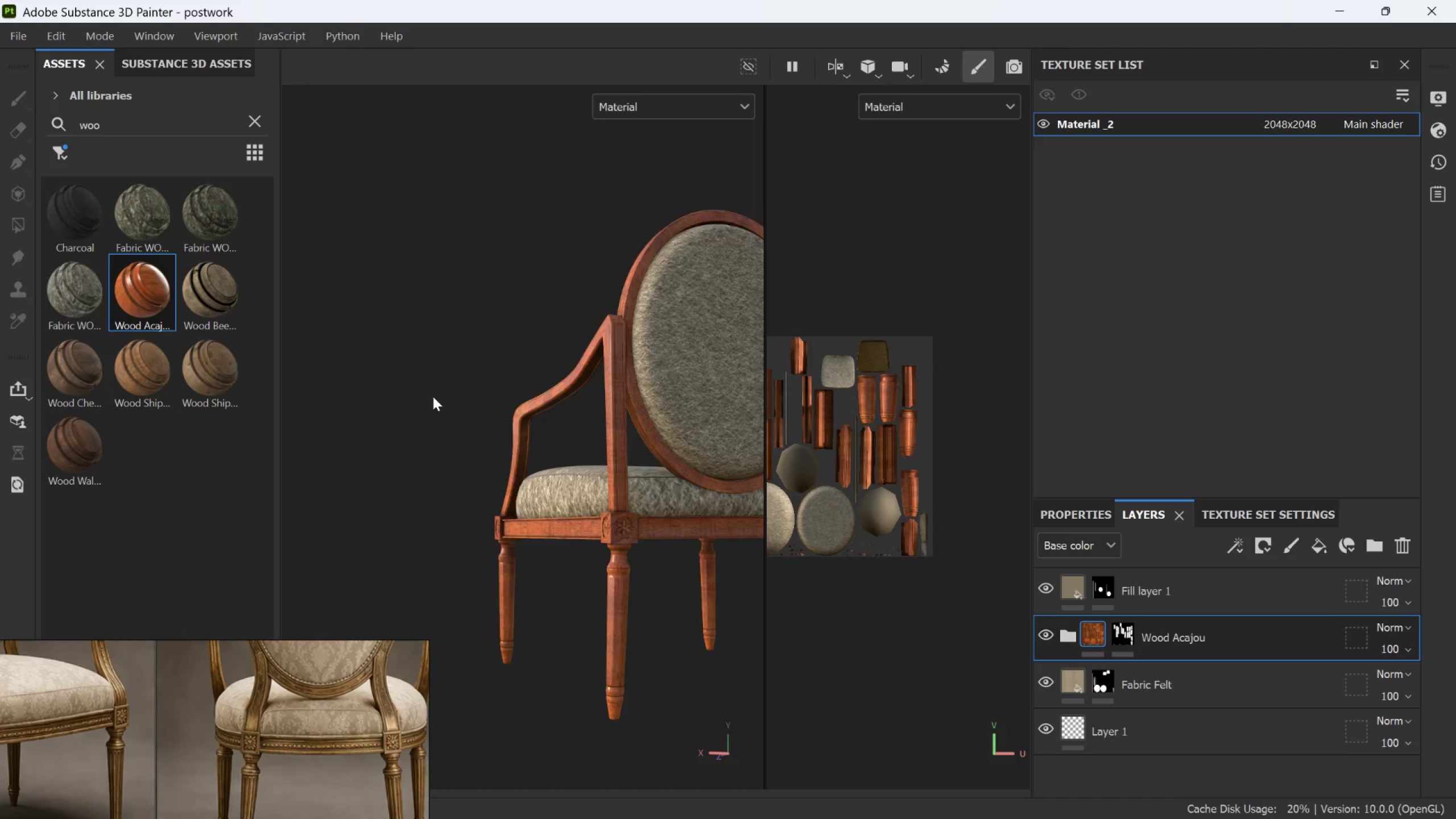 
hold_key(key=AltLeft, duration=0.92)
left_click_drag(start_coordinate=[433, 396], to_coordinate=[727, 481])
 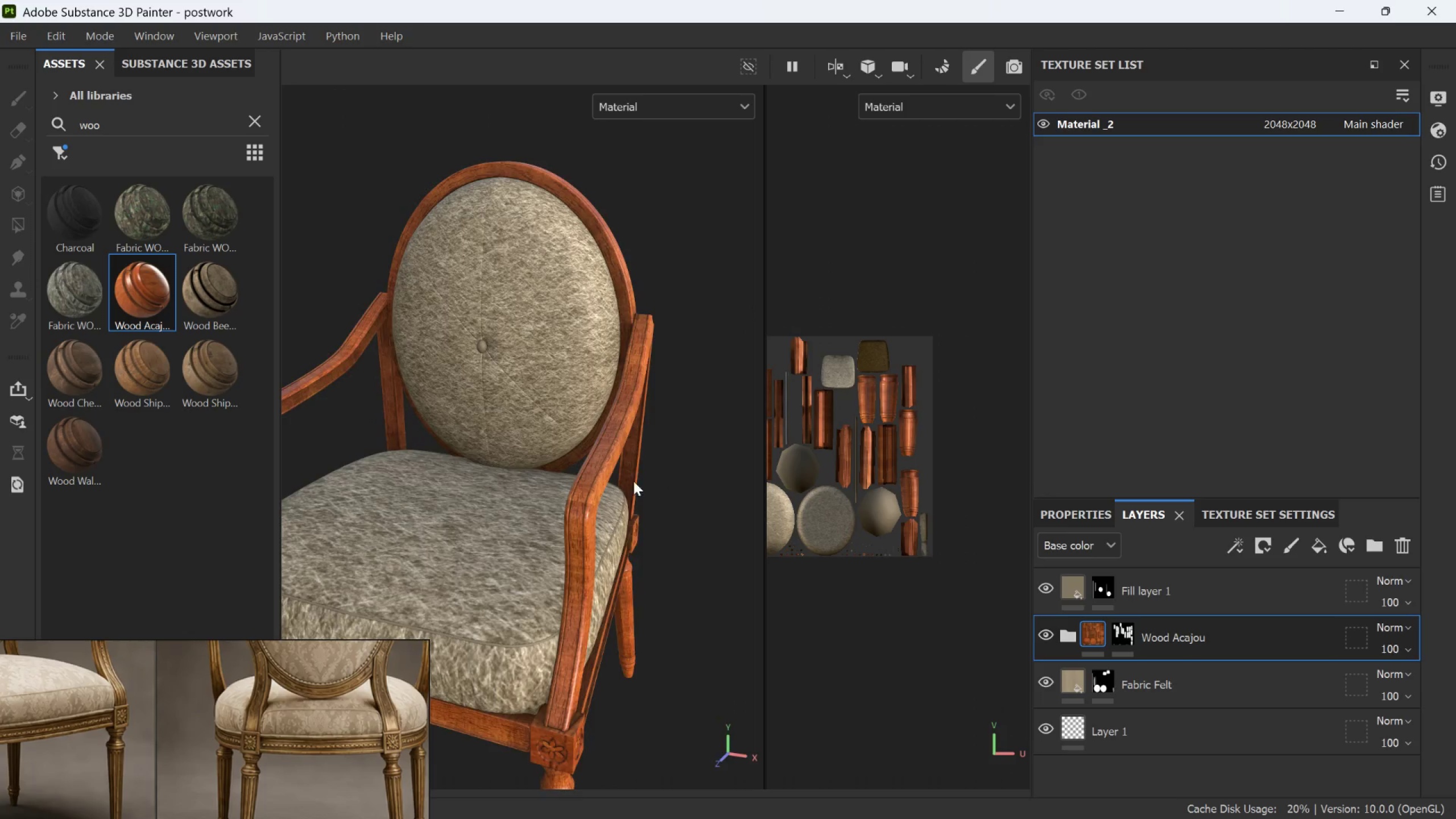 
scroll: coordinate [433, 396], scroll_direction: up, amount: 7.0
 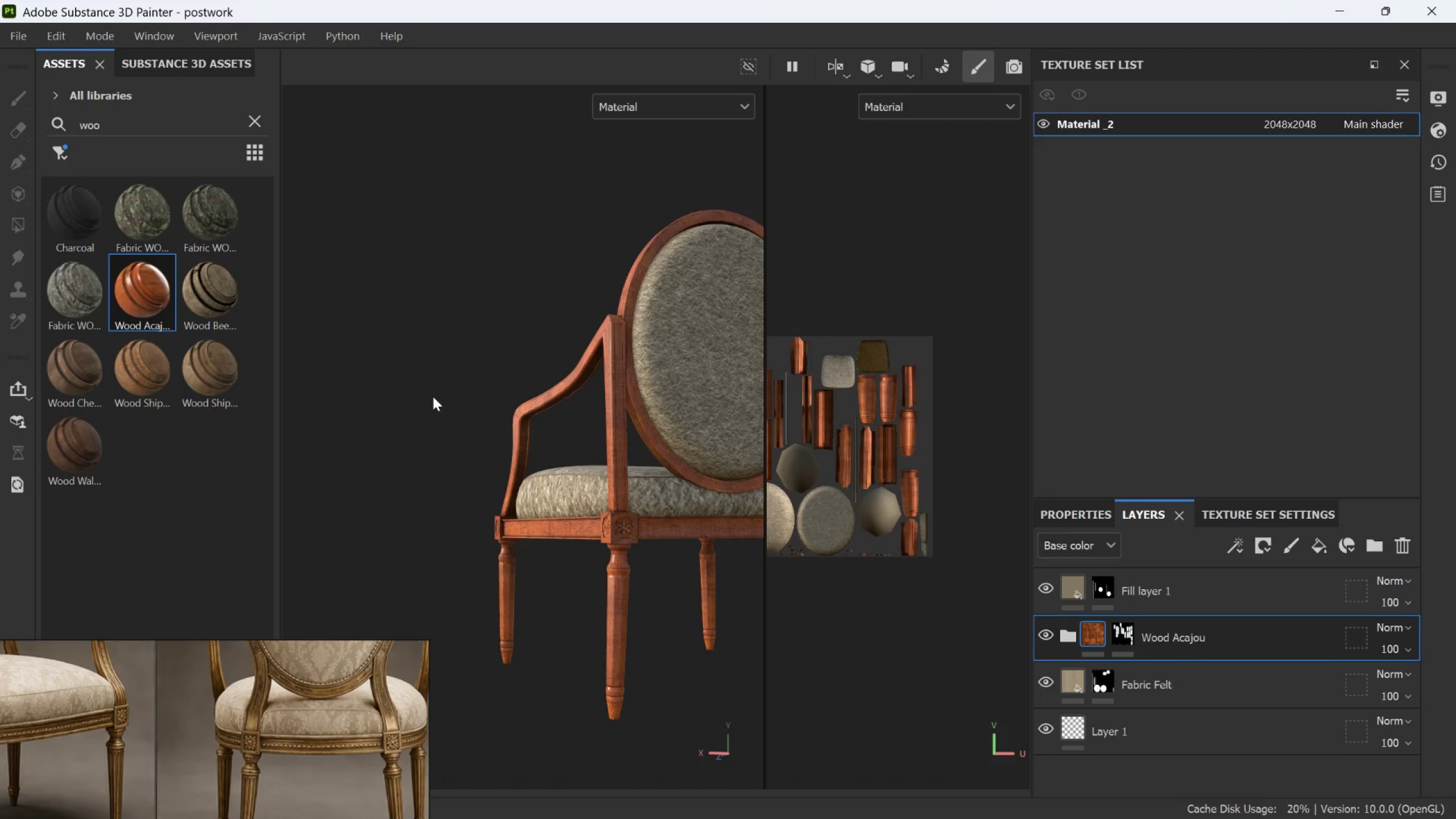 
hold_key(key=AltLeft, duration=1.16)
left_click_drag(start_coordinate=[541, 506], to_coordinate=[571, 488])
 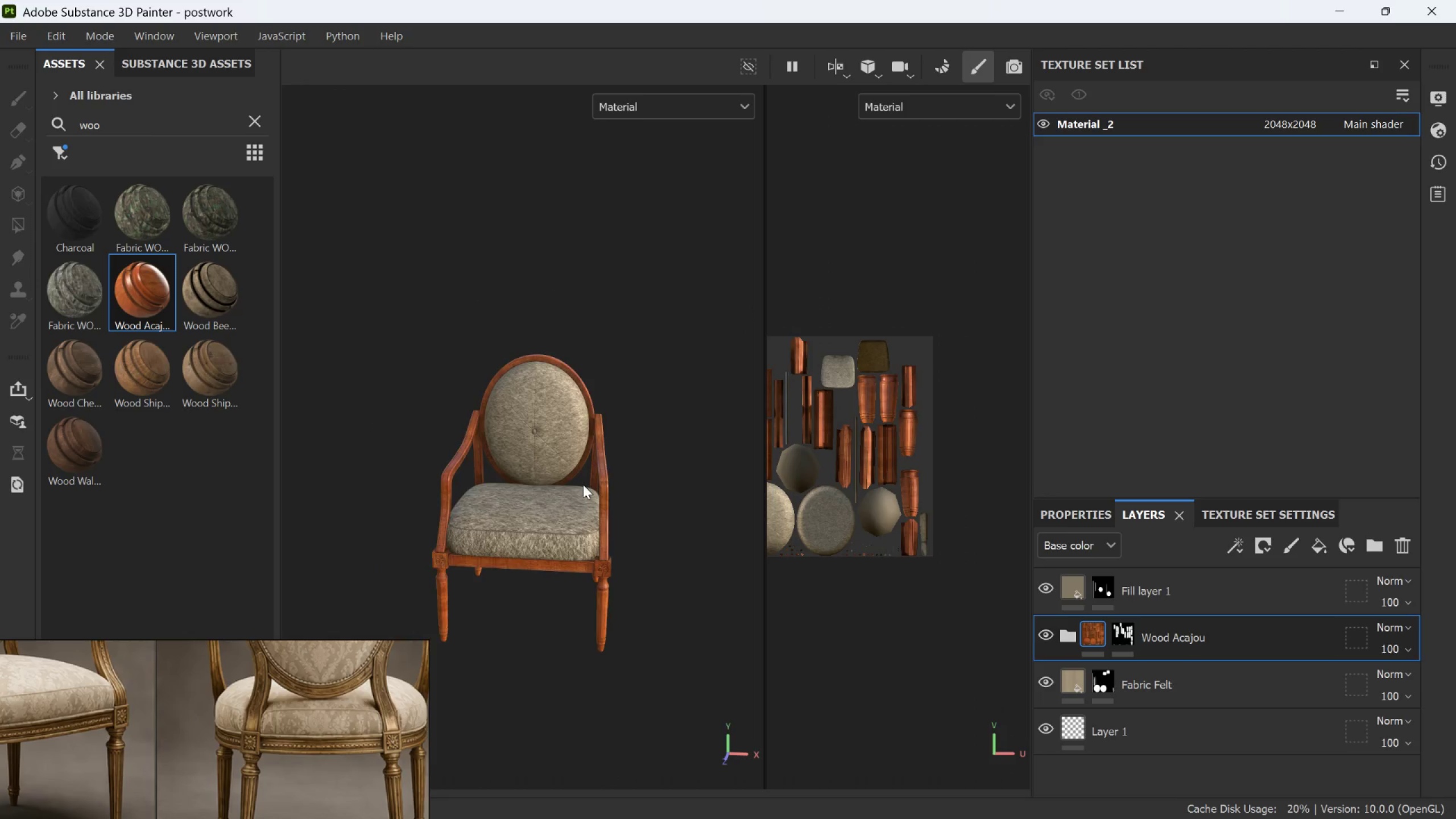 
scroll: coordinate [580, 493], scroll_direction: down, amount: 9.0
 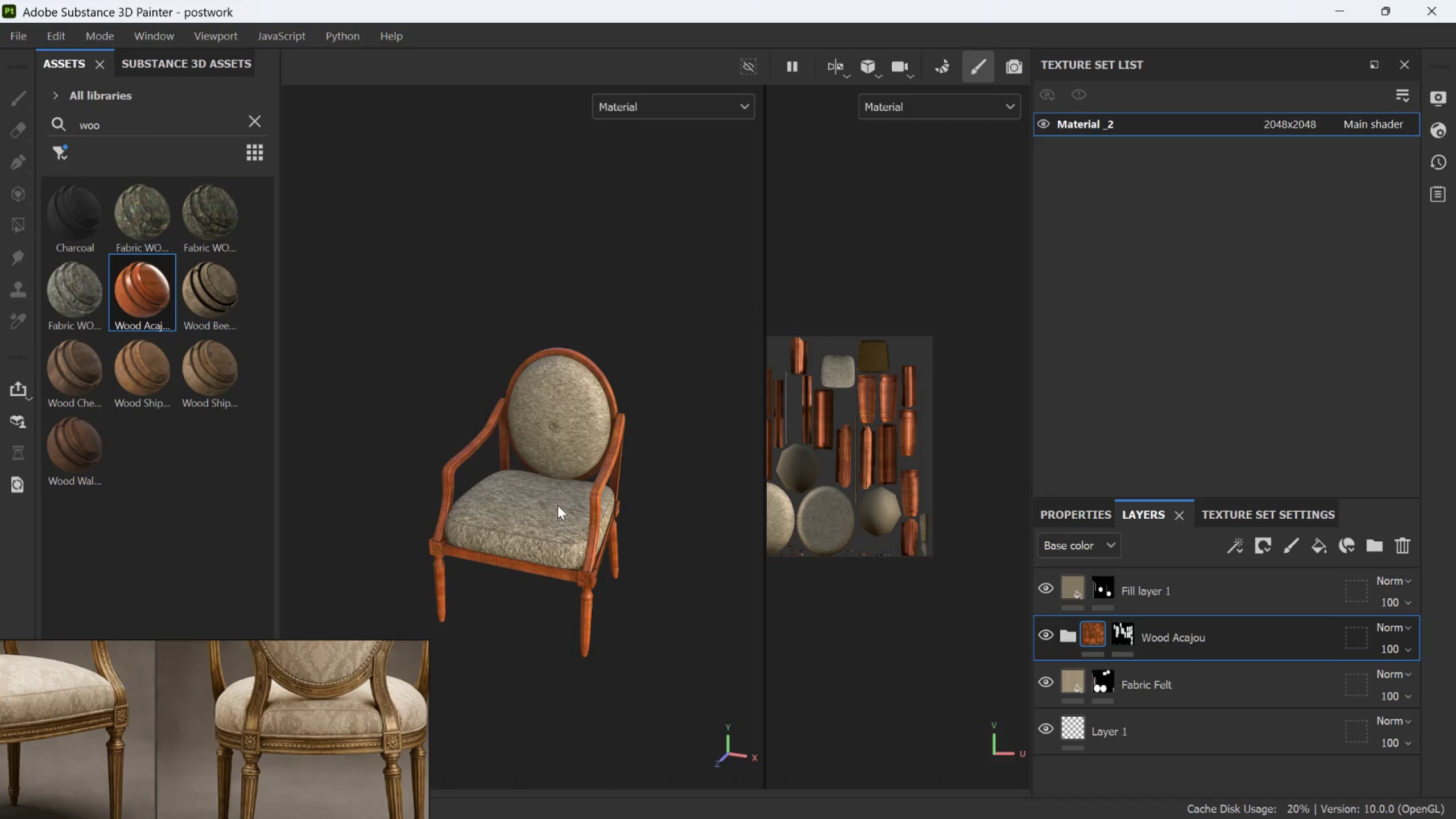 
hold_key(key=AltLeft, duration=0.8)
left_click_drag(start_coordinate=[622, 471], to_coordinate=[392, 455])
 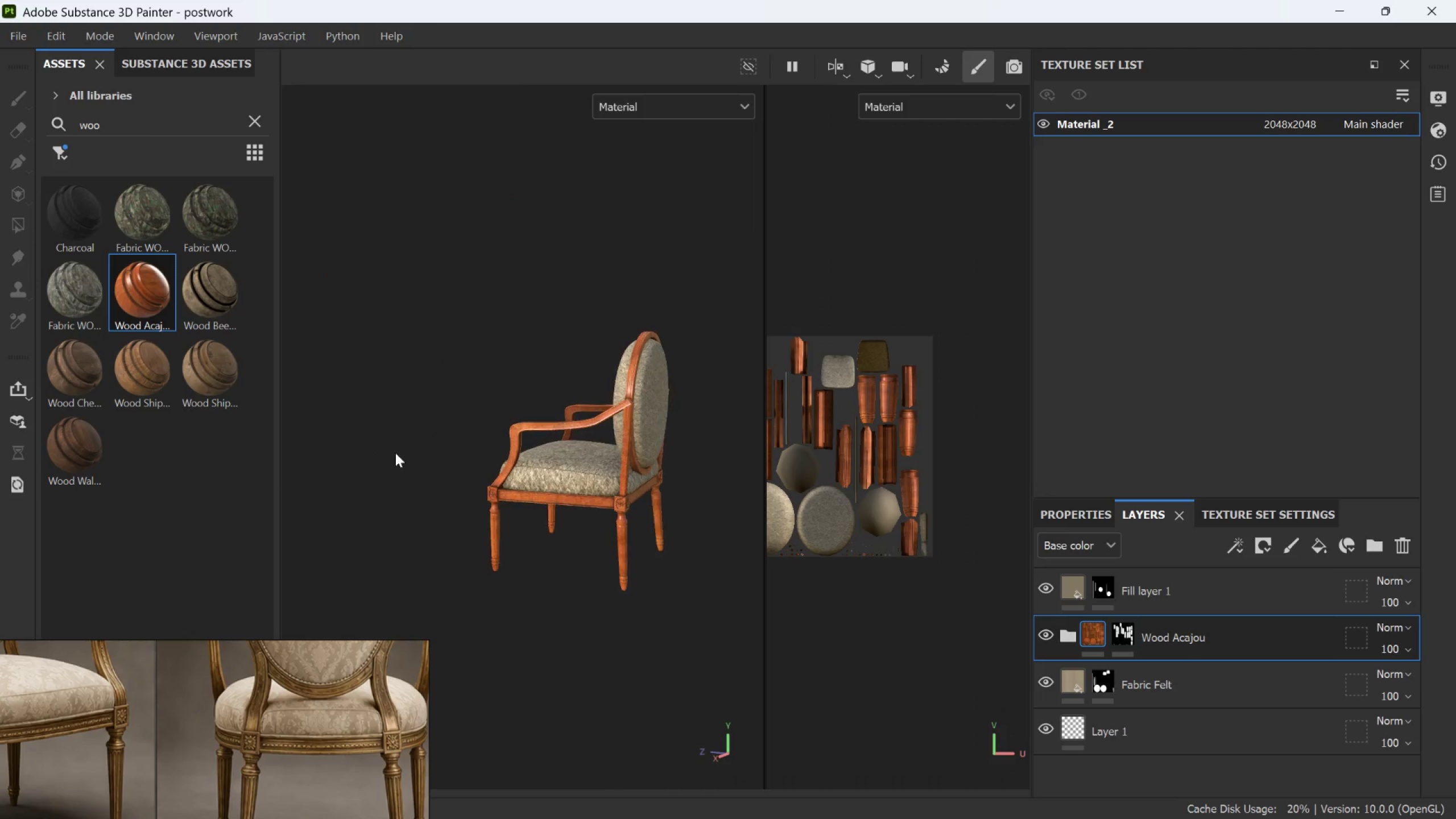 
scroll: coordinate [623, 470], scroll_direction: none, amount: 0.0
 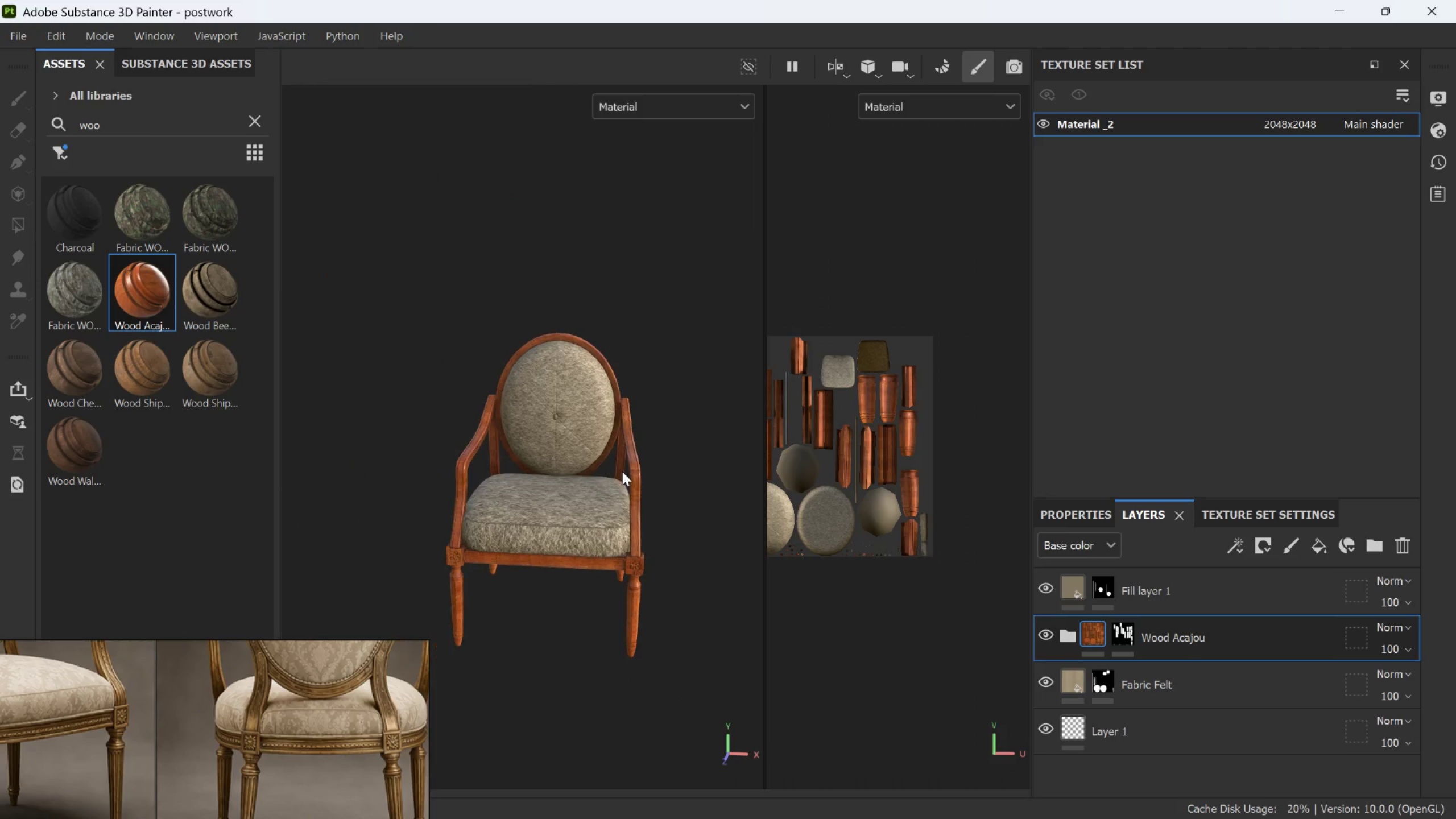 
hold_key(key=AltLeft, duration=2.66)
 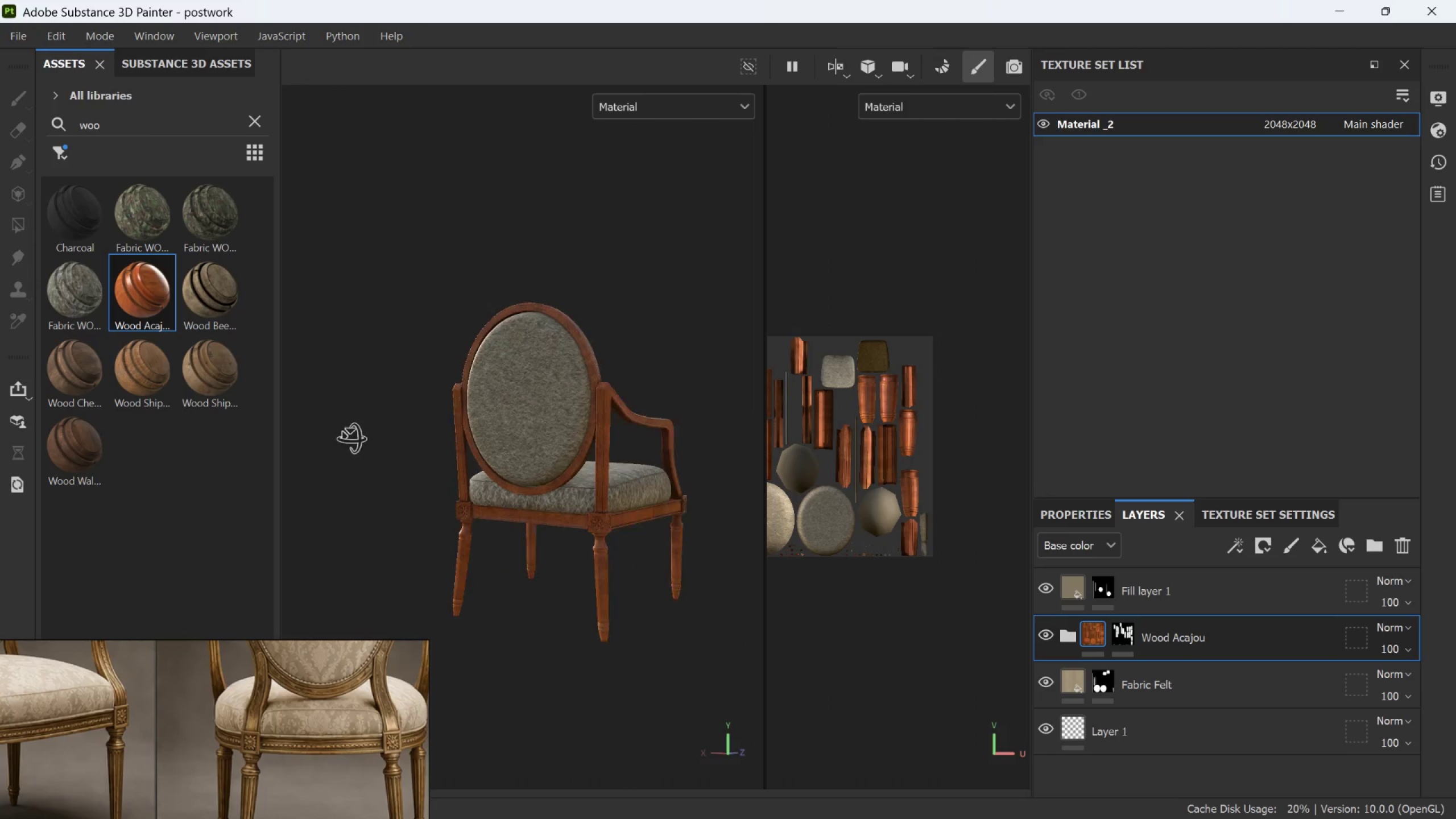 
hold_key(key=AltLeft, duration=0.69)
left_click_drag(start_coordinate=[549, 461], to_coordinate=[332, 439])
 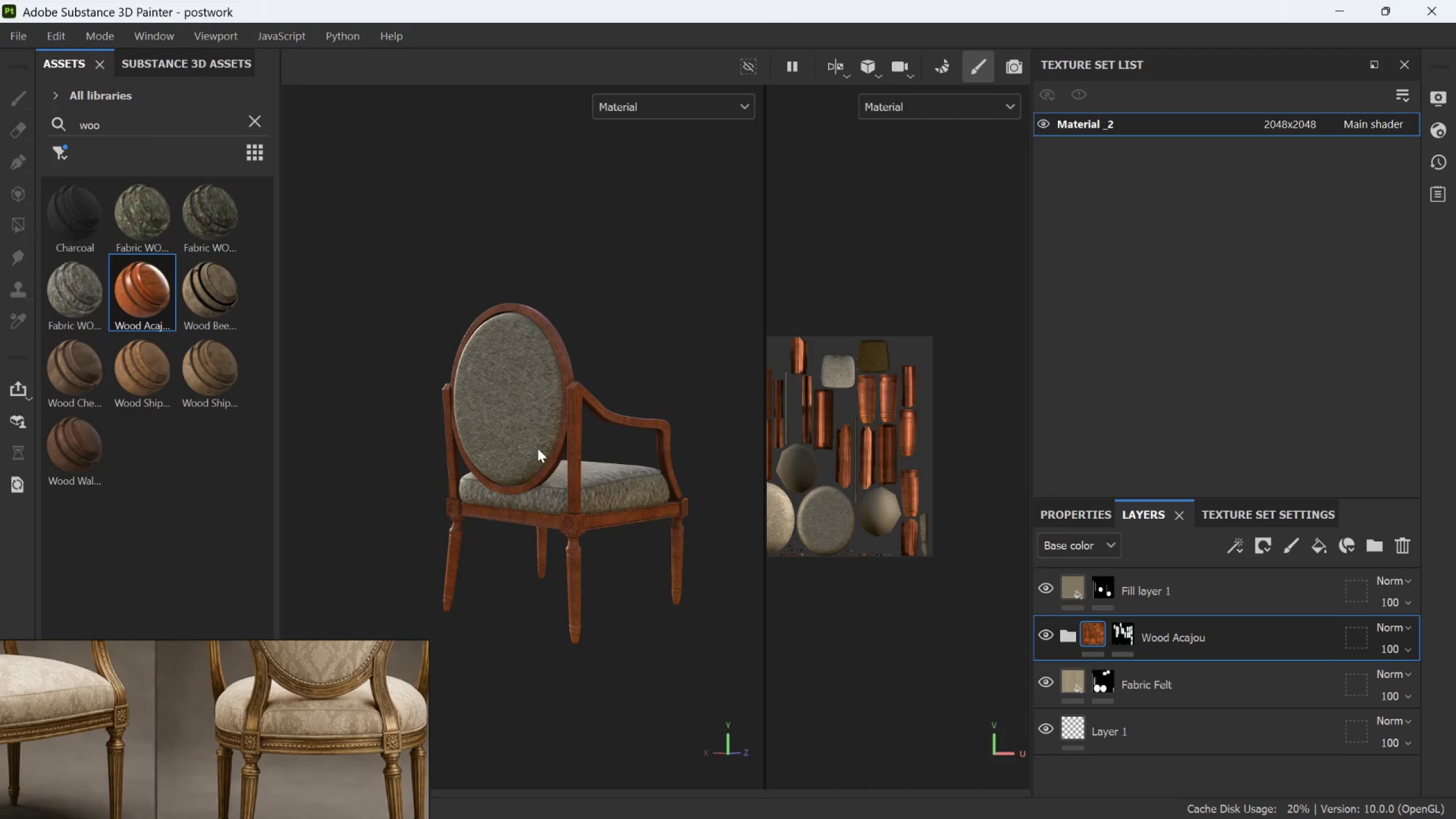 
scroll: coordinate [549, 459], scroll_direction: none, amount: 0.0
 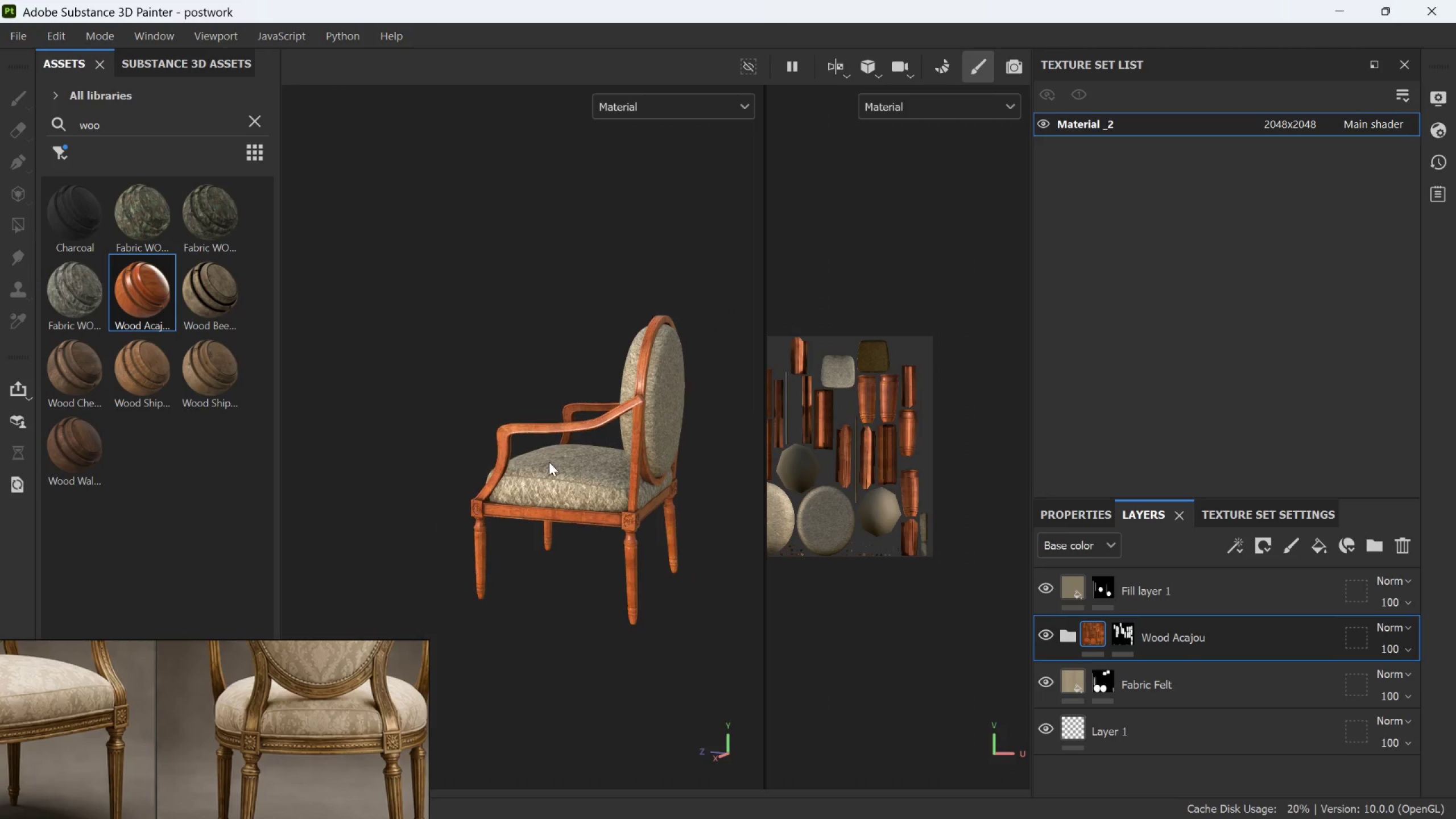 
scroll: coordinate [544, 460], scroll_direction: up, amount: 12.0
 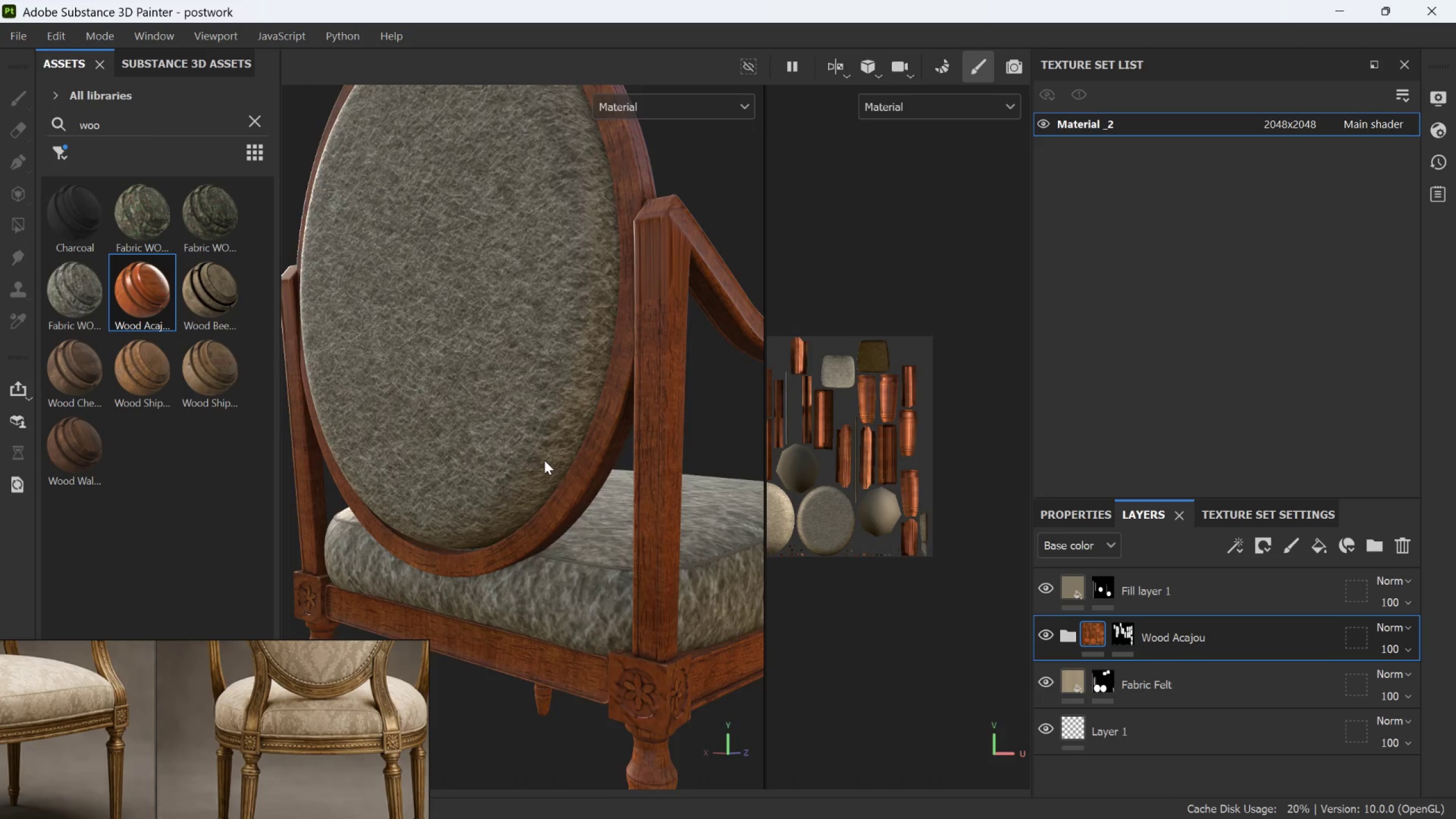 
hold_key(key=AltLeft, duration=0.88)
left_click_drag(start_coordinate=[602, 391], to_coordinate=[684, 449])
 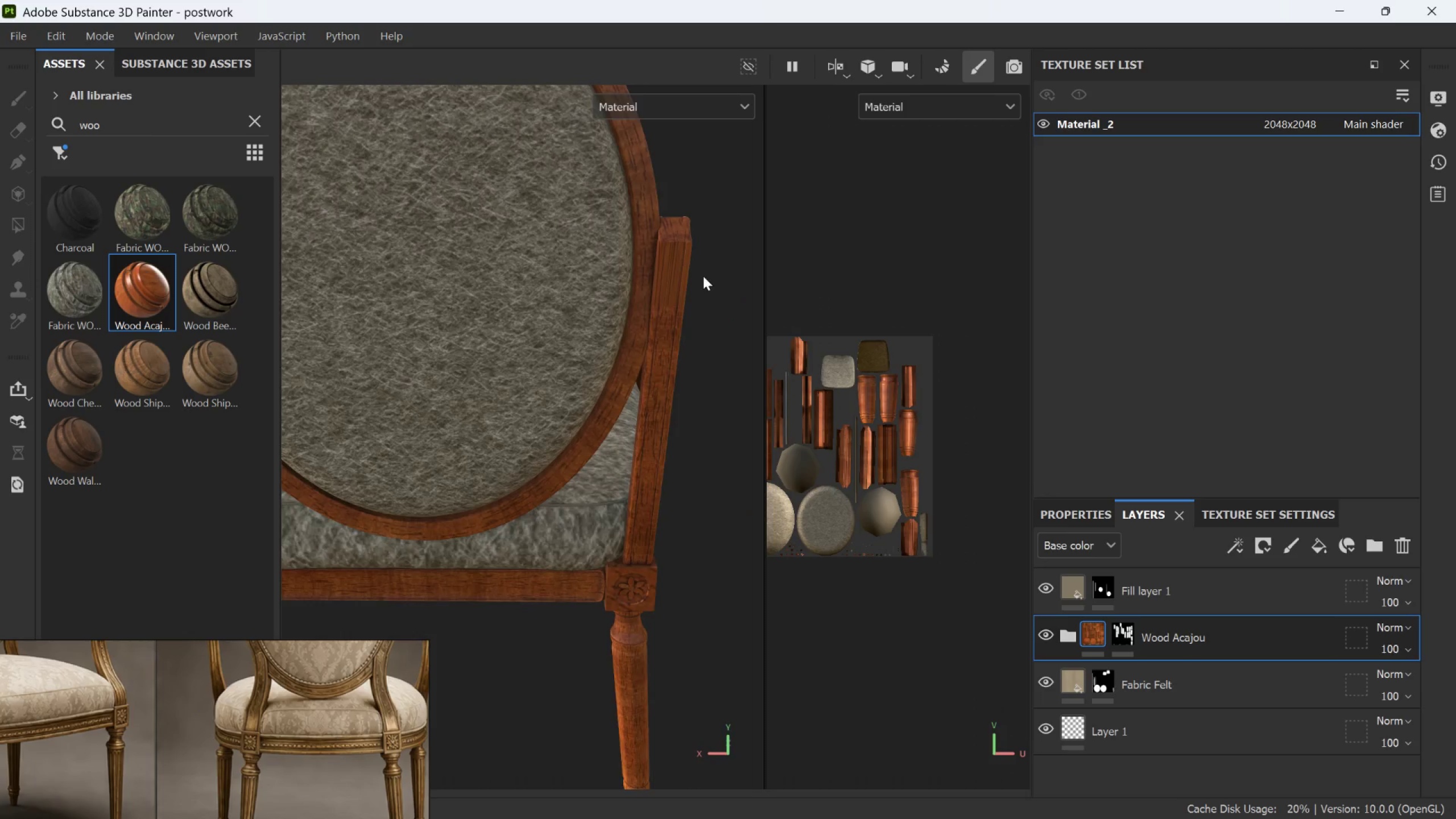 
scroll: coordinate [622, 360], scroll_direction: down, amount: 2.0
 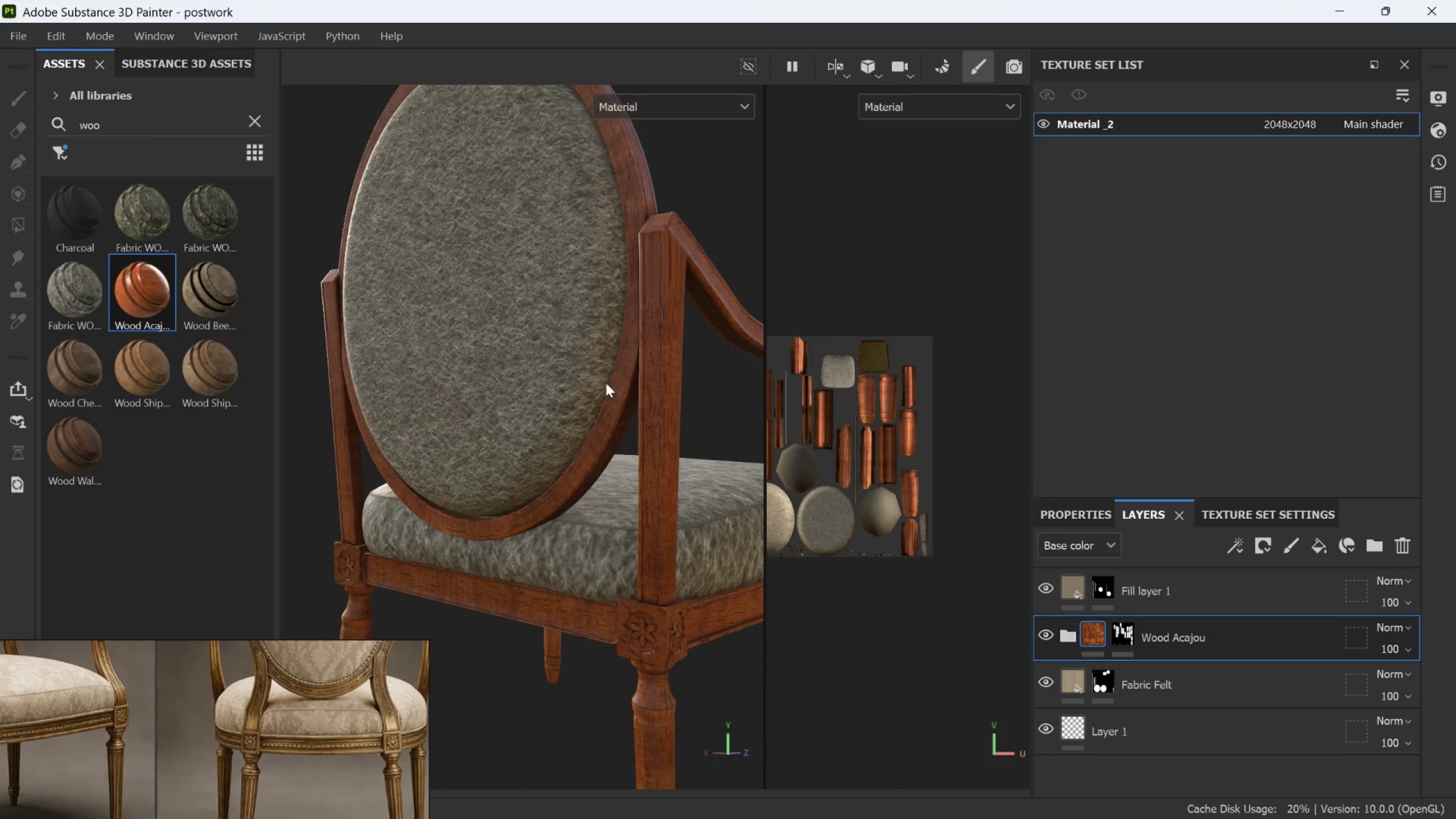 
scroll: coordinate [682, 256], scroll_direction: up, amount: 8.0
 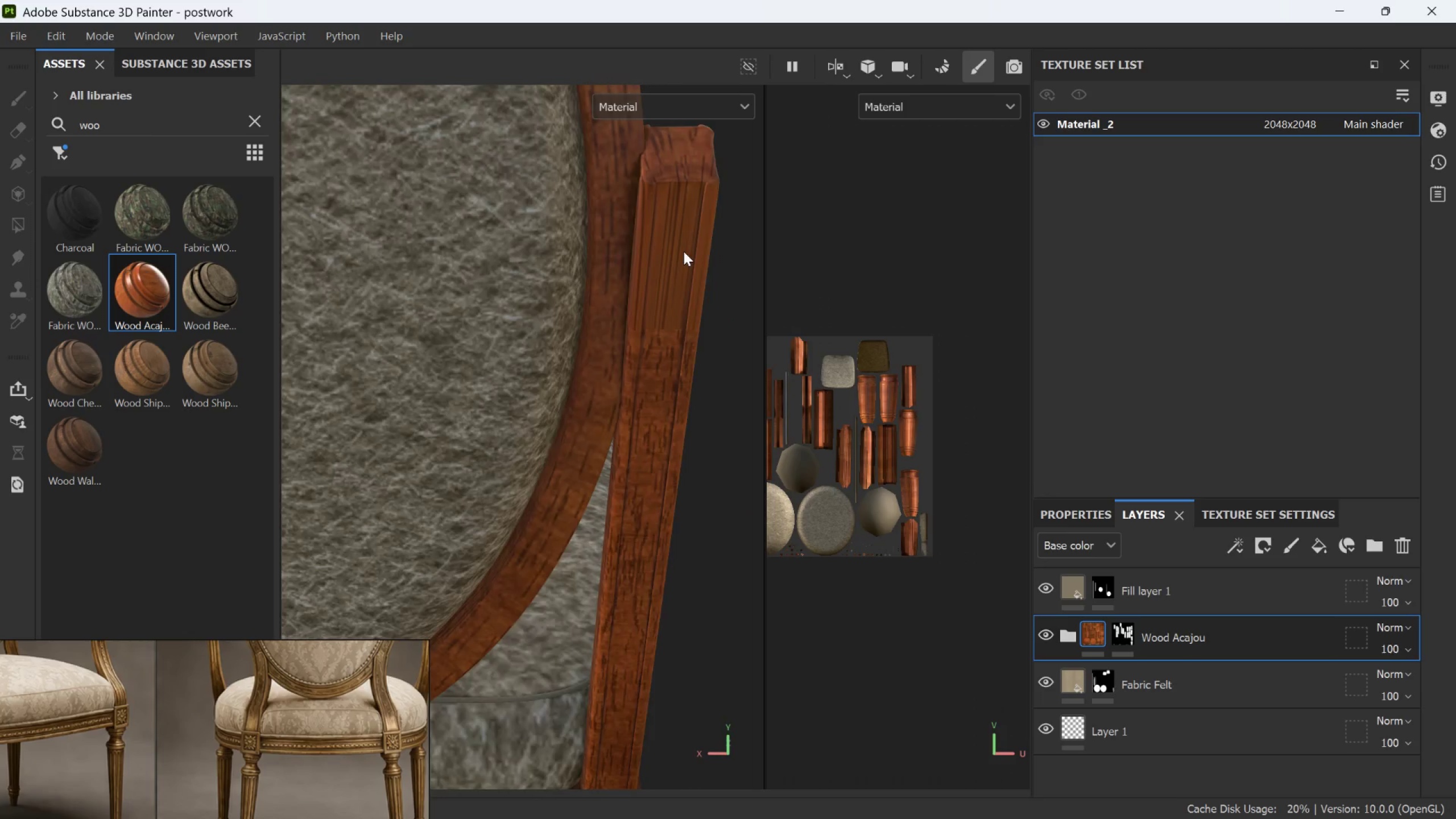 
hold_key(key=AltLeft, duration=0.77)
left_click_drag(start_coordinate=[566, 325], to_coordinate=[684, 302])
 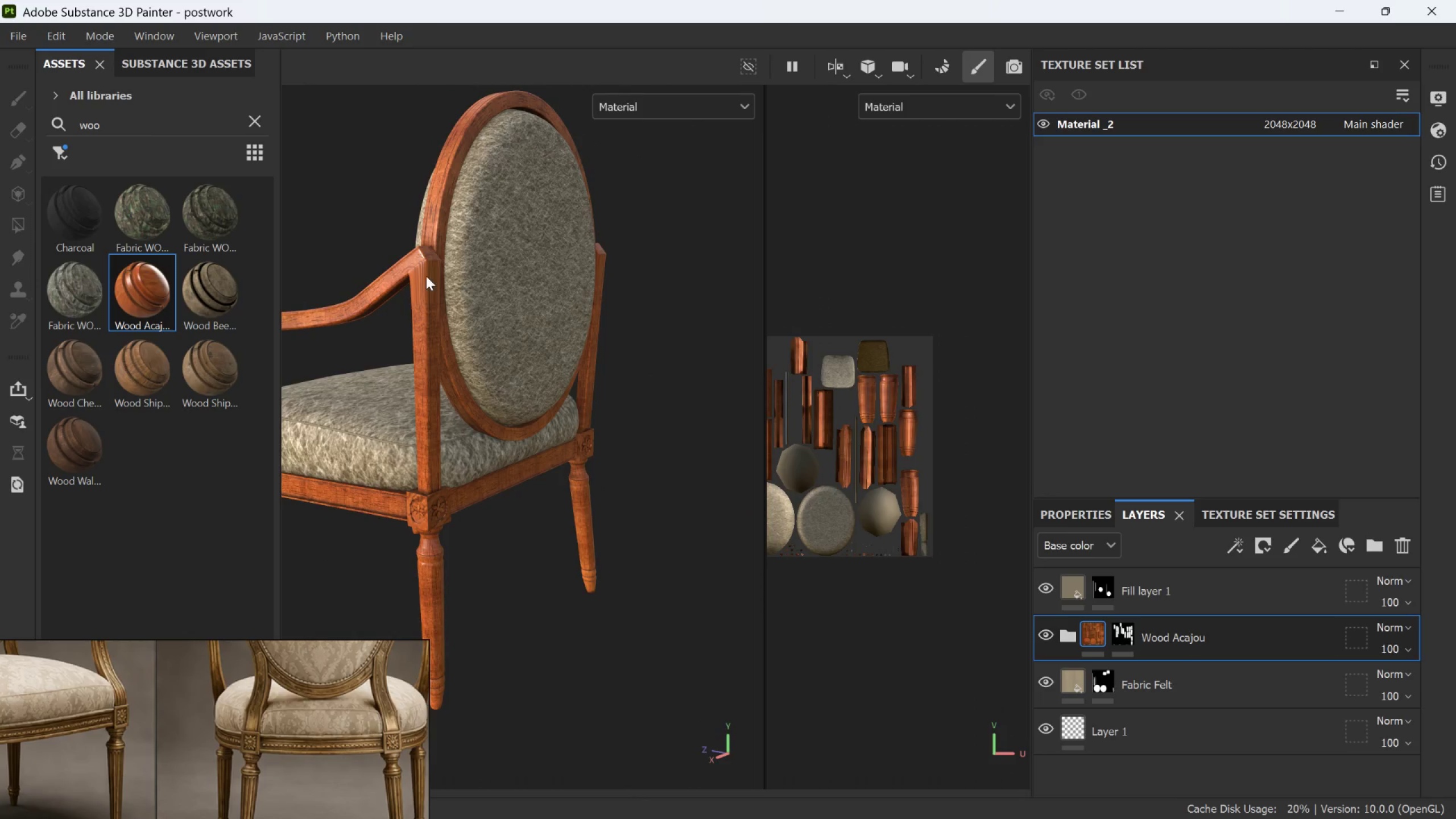 
scroll: coordinate [622, 301], scroll_direction: down, amount: 16.0
 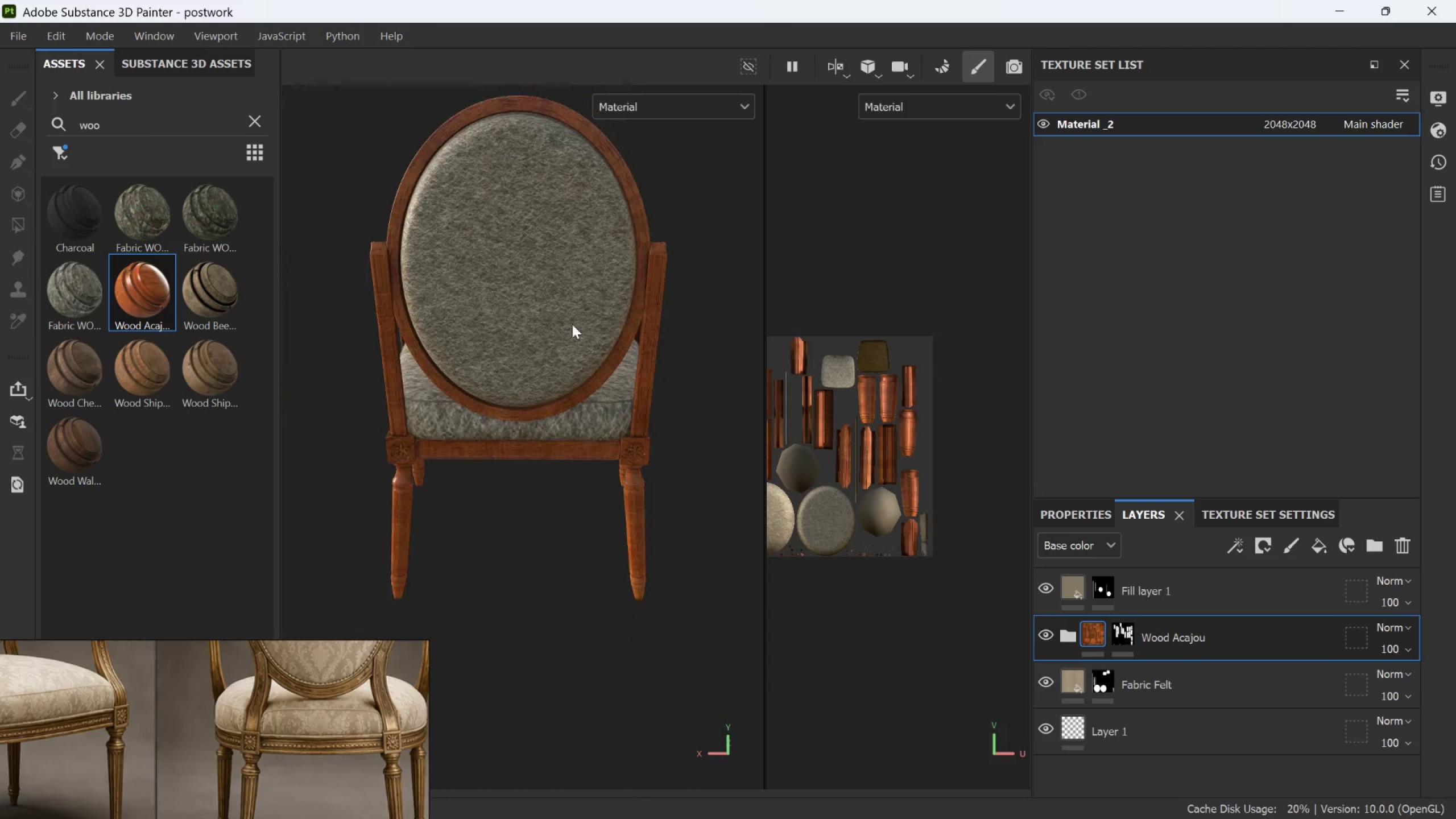 
scroll: coordinate [427, 279], scroll_direction: up, amount: 12.0
 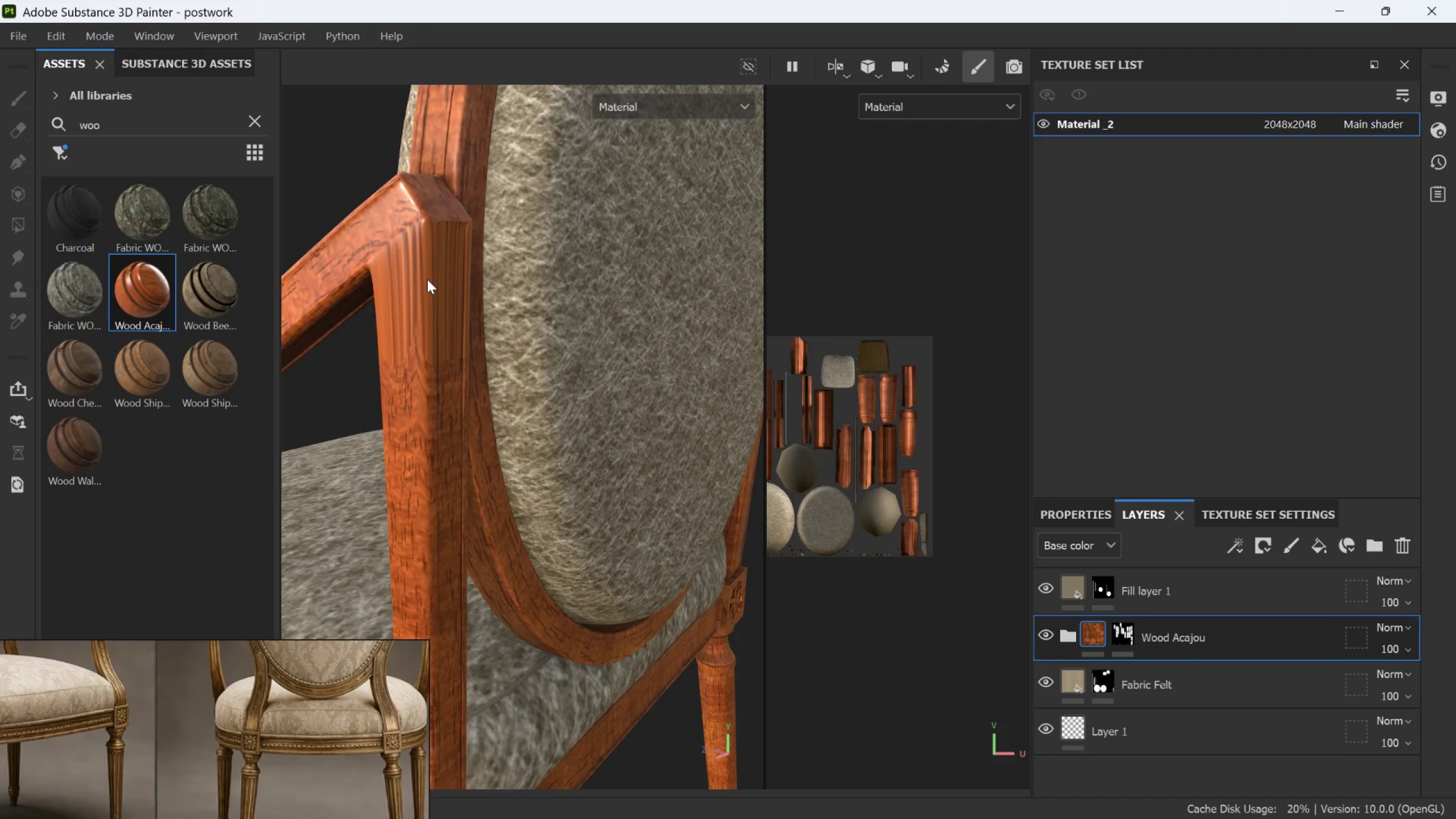 
hold_key(key=AltLeft, duration=1.51)
left_click_drag(start_coordinate=[411, 311], to_coordinate=[133, 340])
 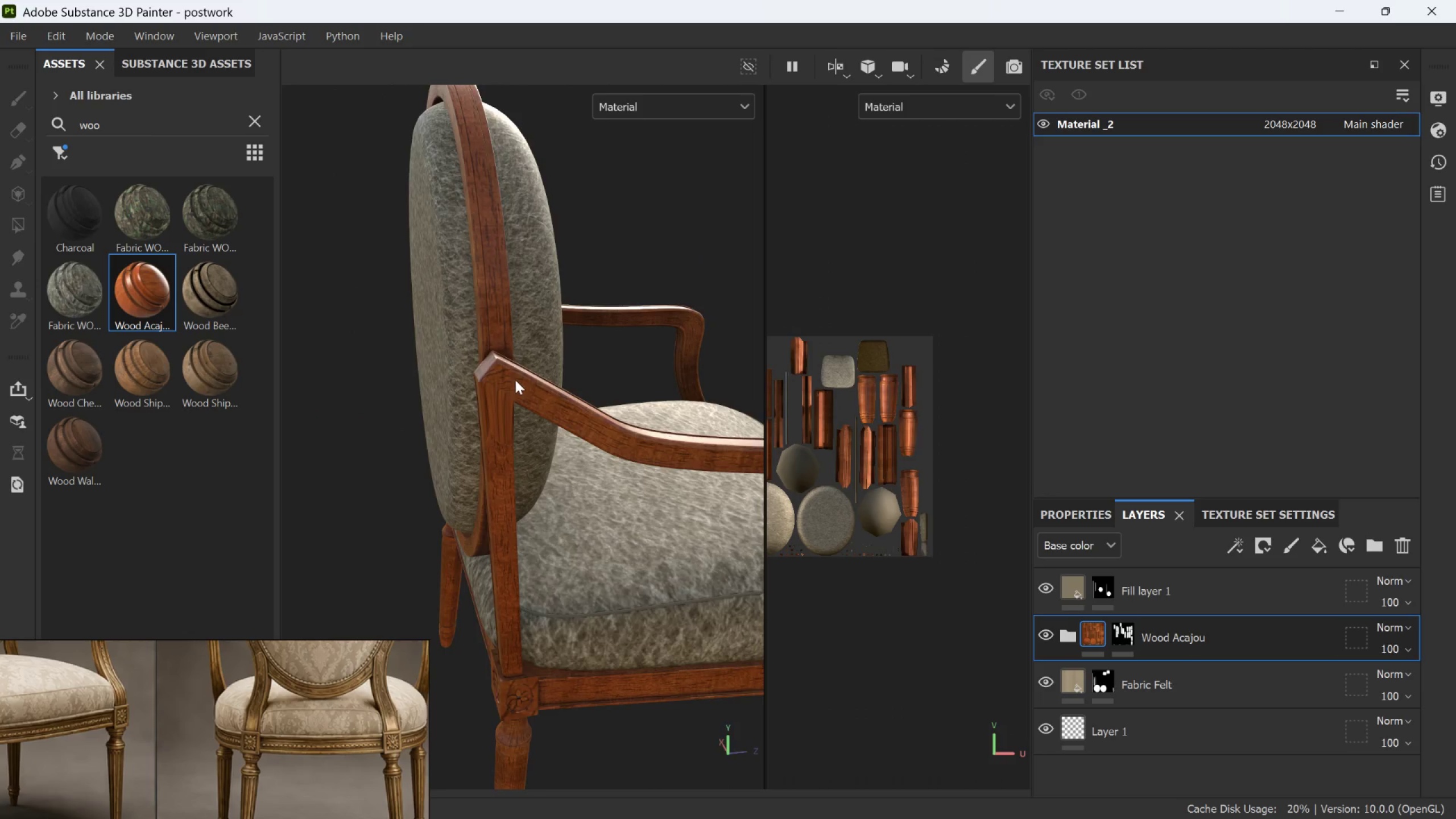 
scroll: coordinate [423, 280], scroll_direction: down, amount: 14.0
 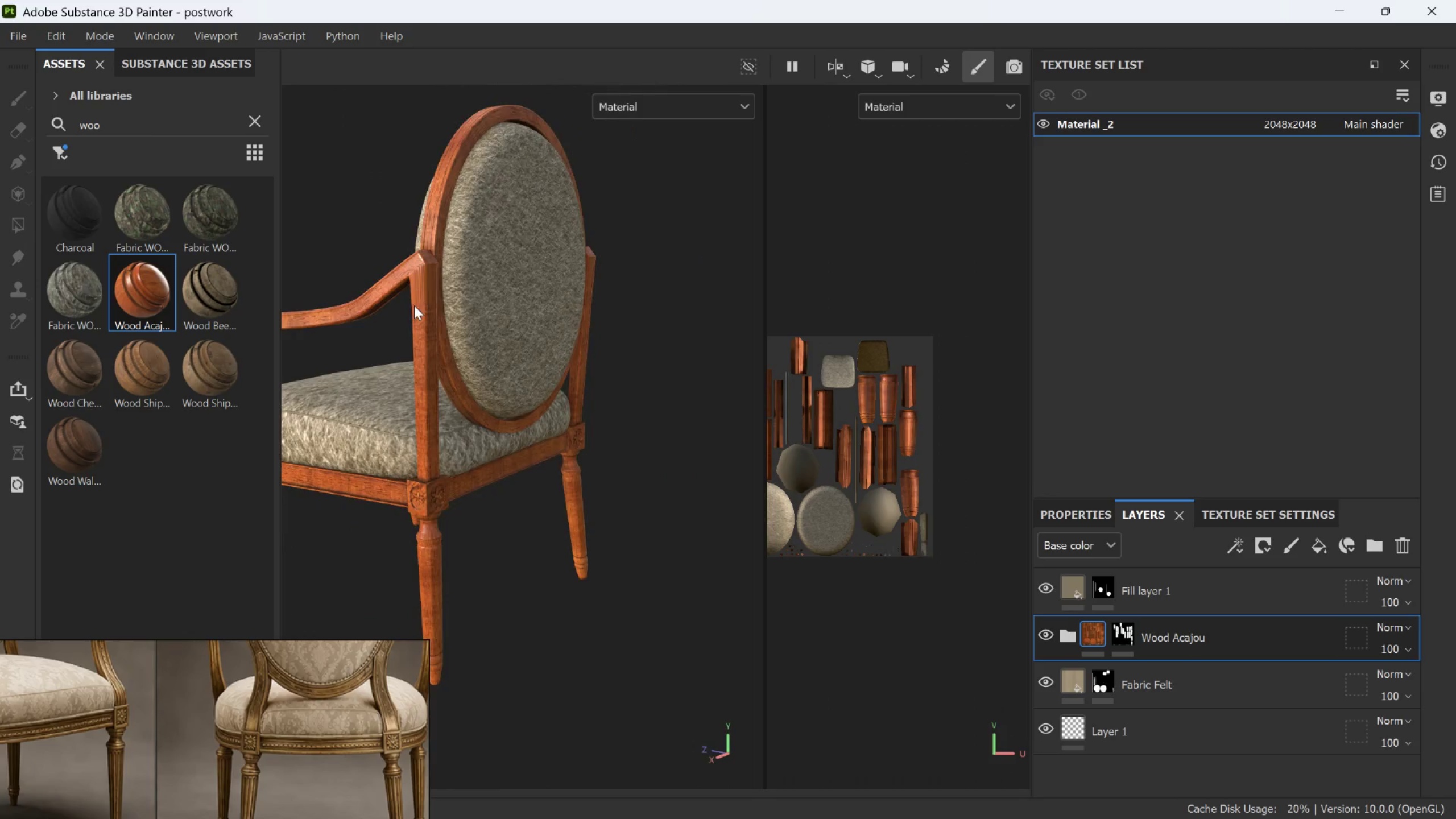 
hold_key(key=AltLeft, duration=1.27)
 